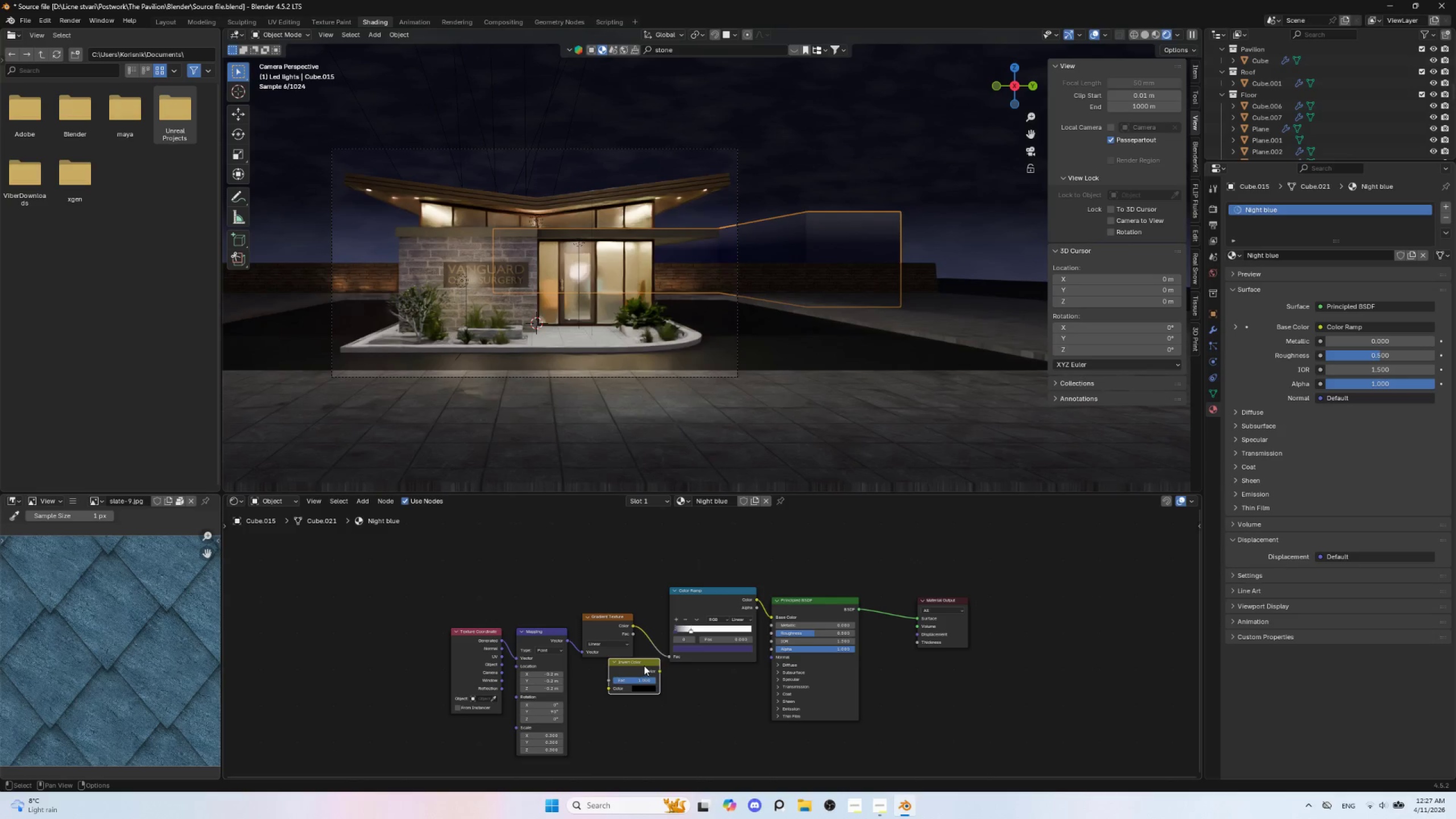 
left_click_drag(start_coordinate=[644, 663], to_coordinate=[606, 631])
 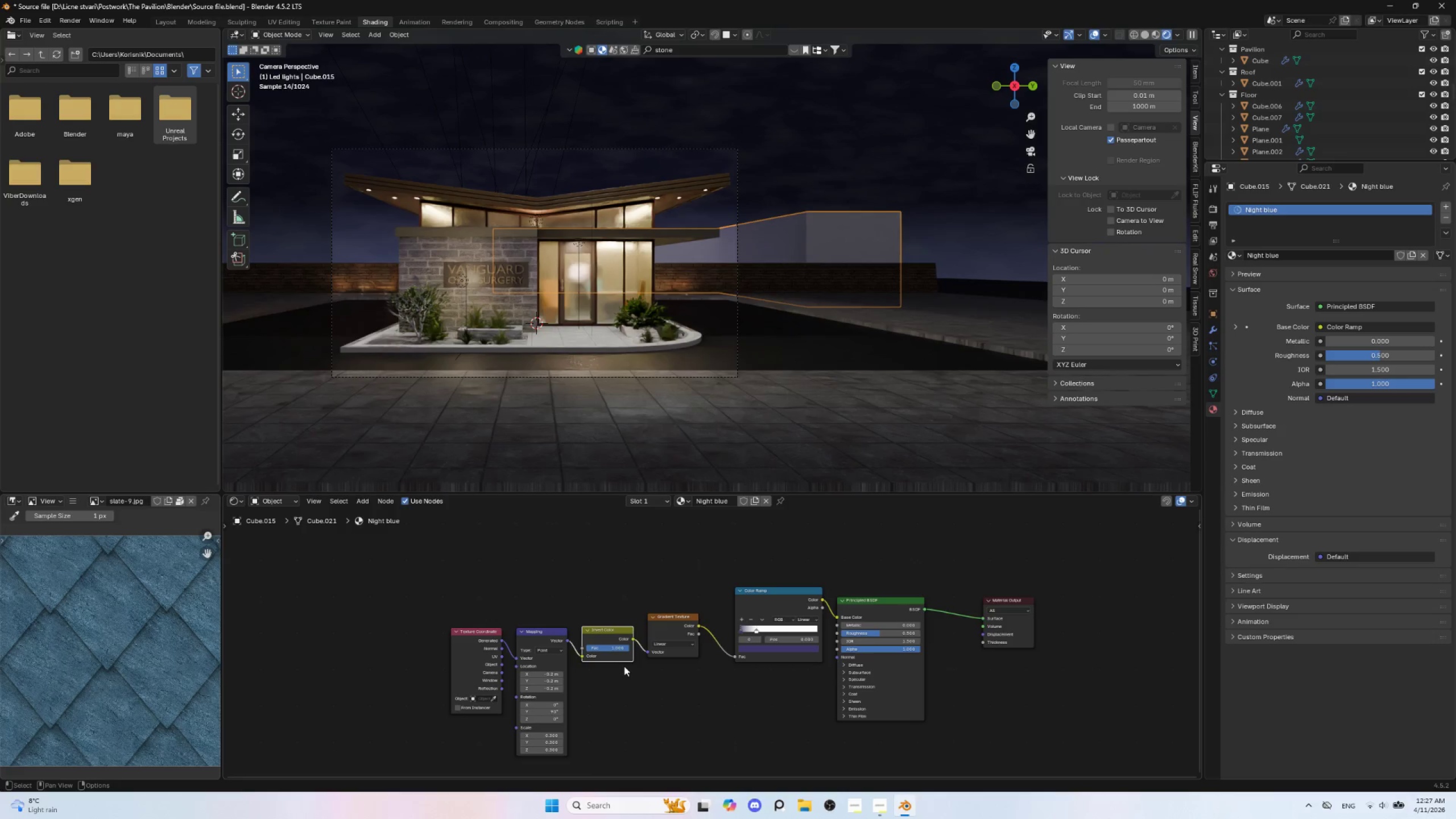 
left_click_drag(start_coordinate=[618, 648], to_coordinate=[724, 642])
 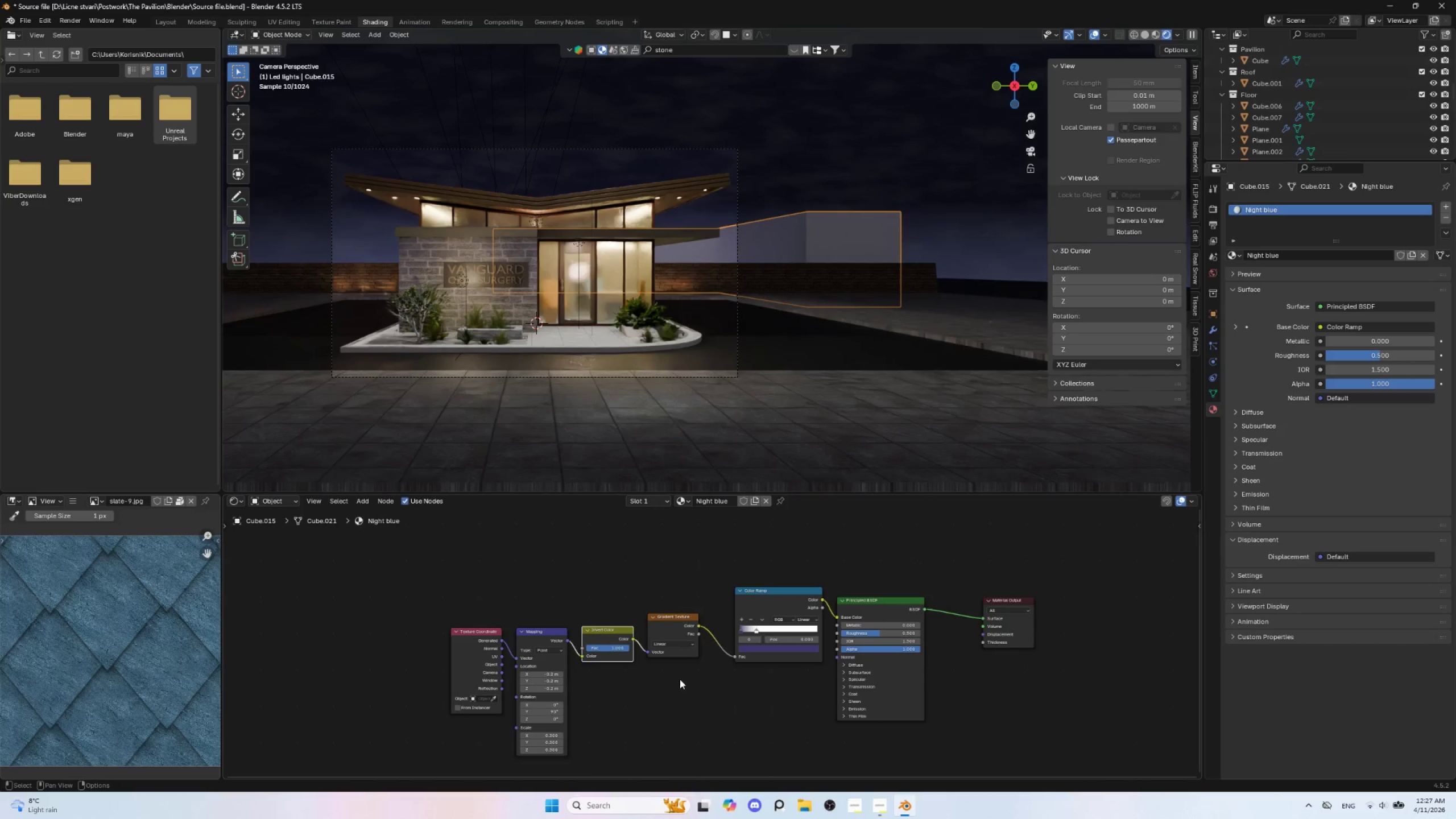 
key(Control+Z)
 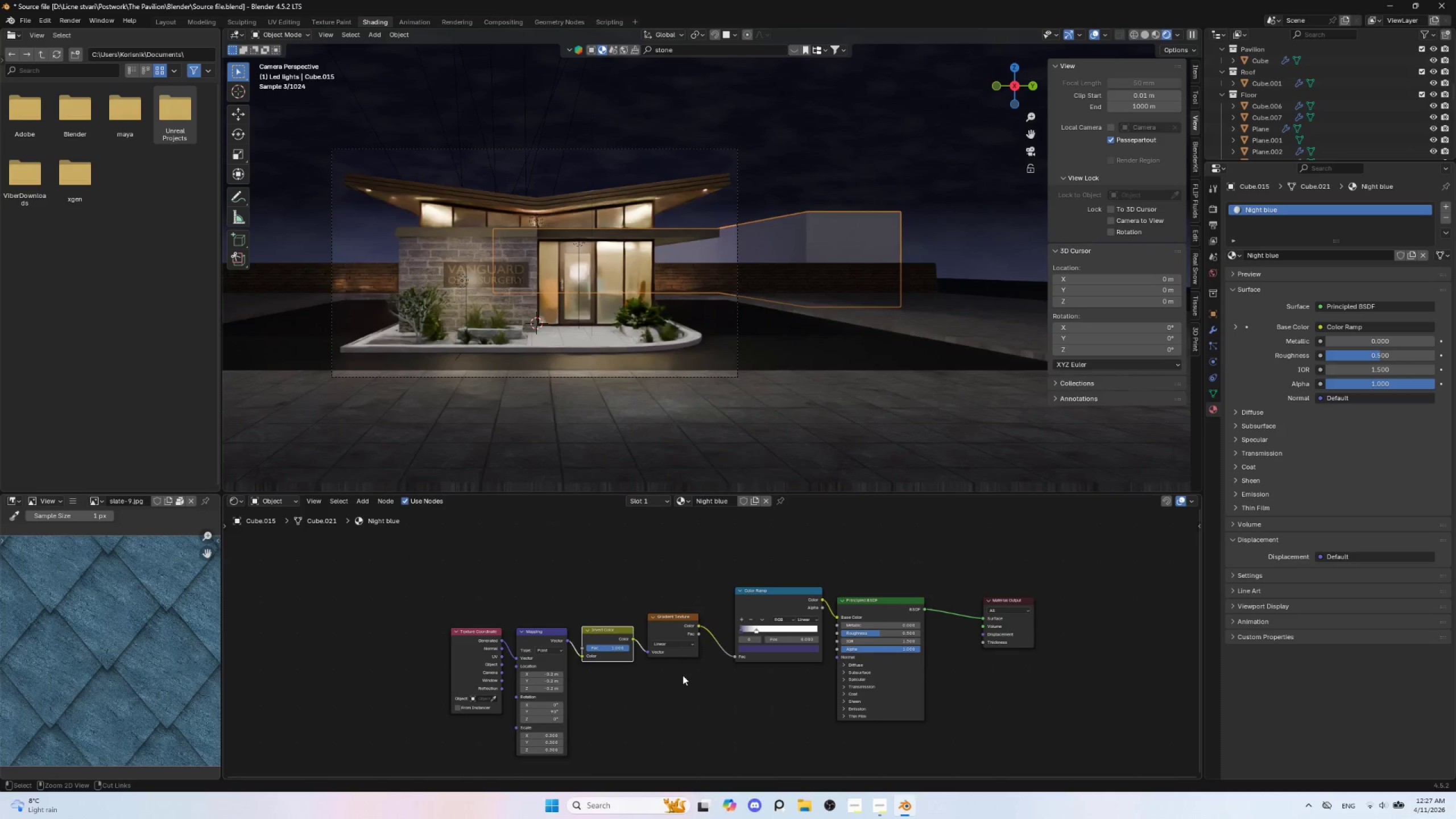 
key(Control+Z)
 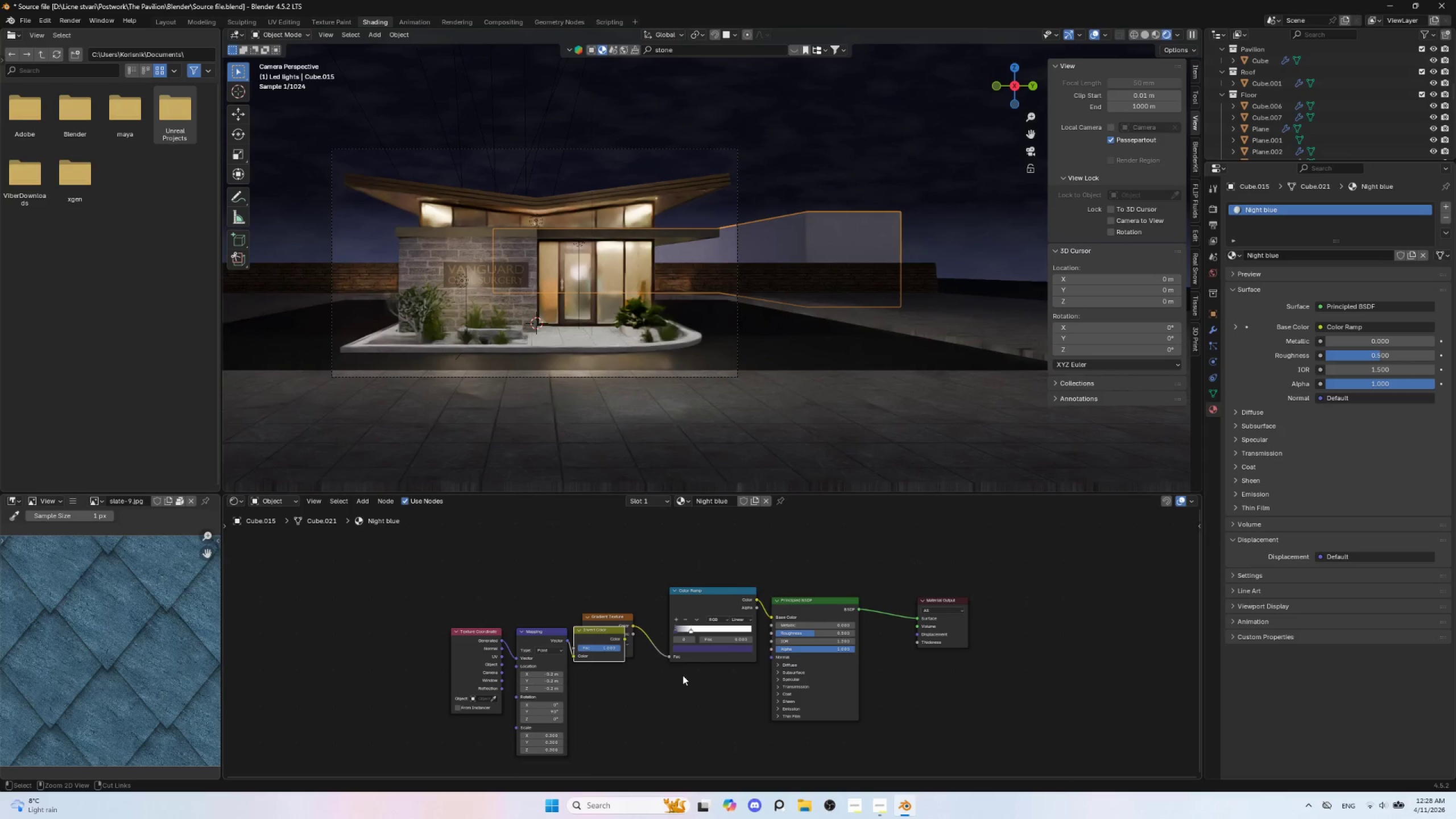 
key(Control+Z)
 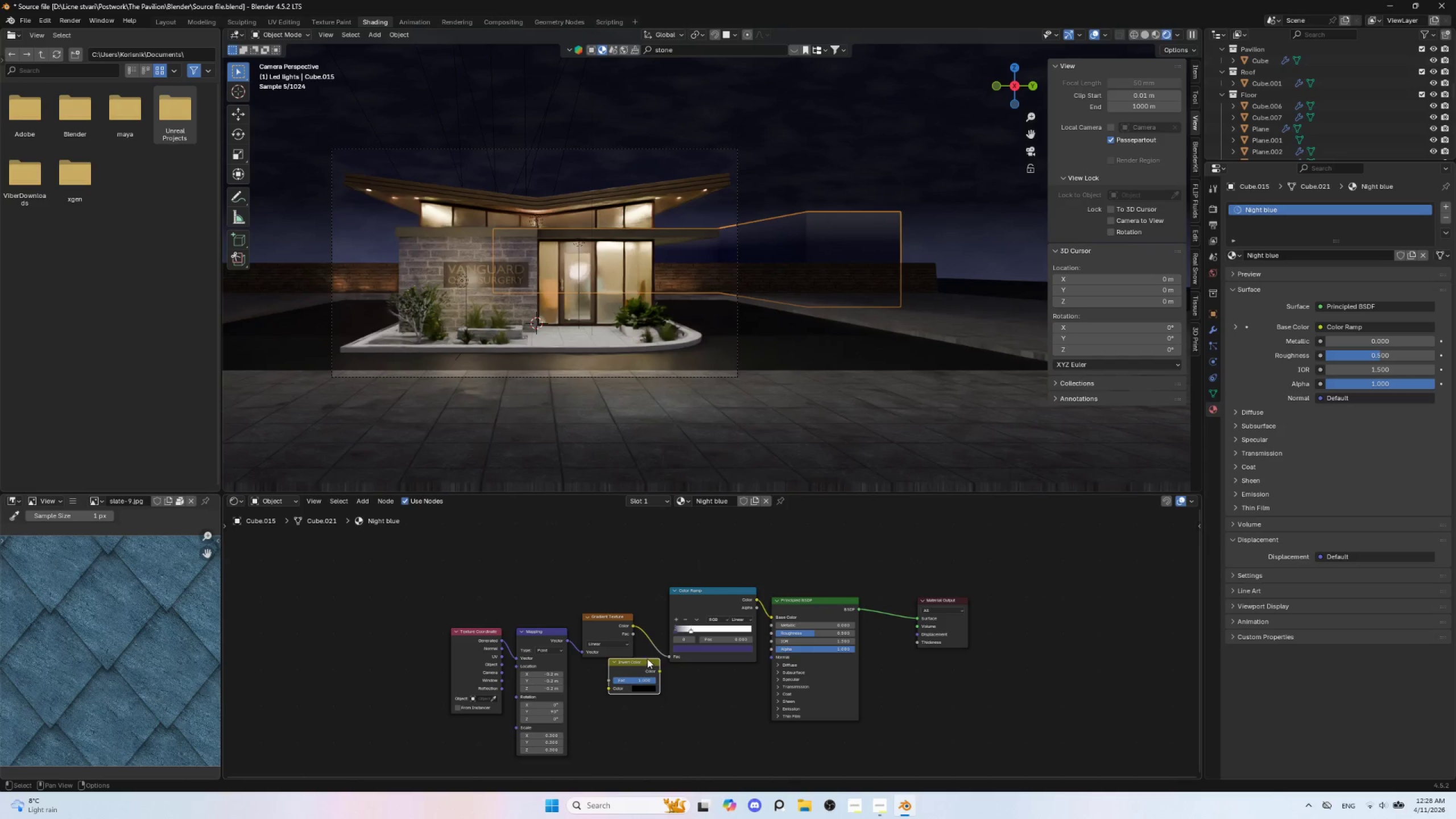 
left_click_drag(start_coordinate=[647, 657], to_coordinate=[634, 667])
 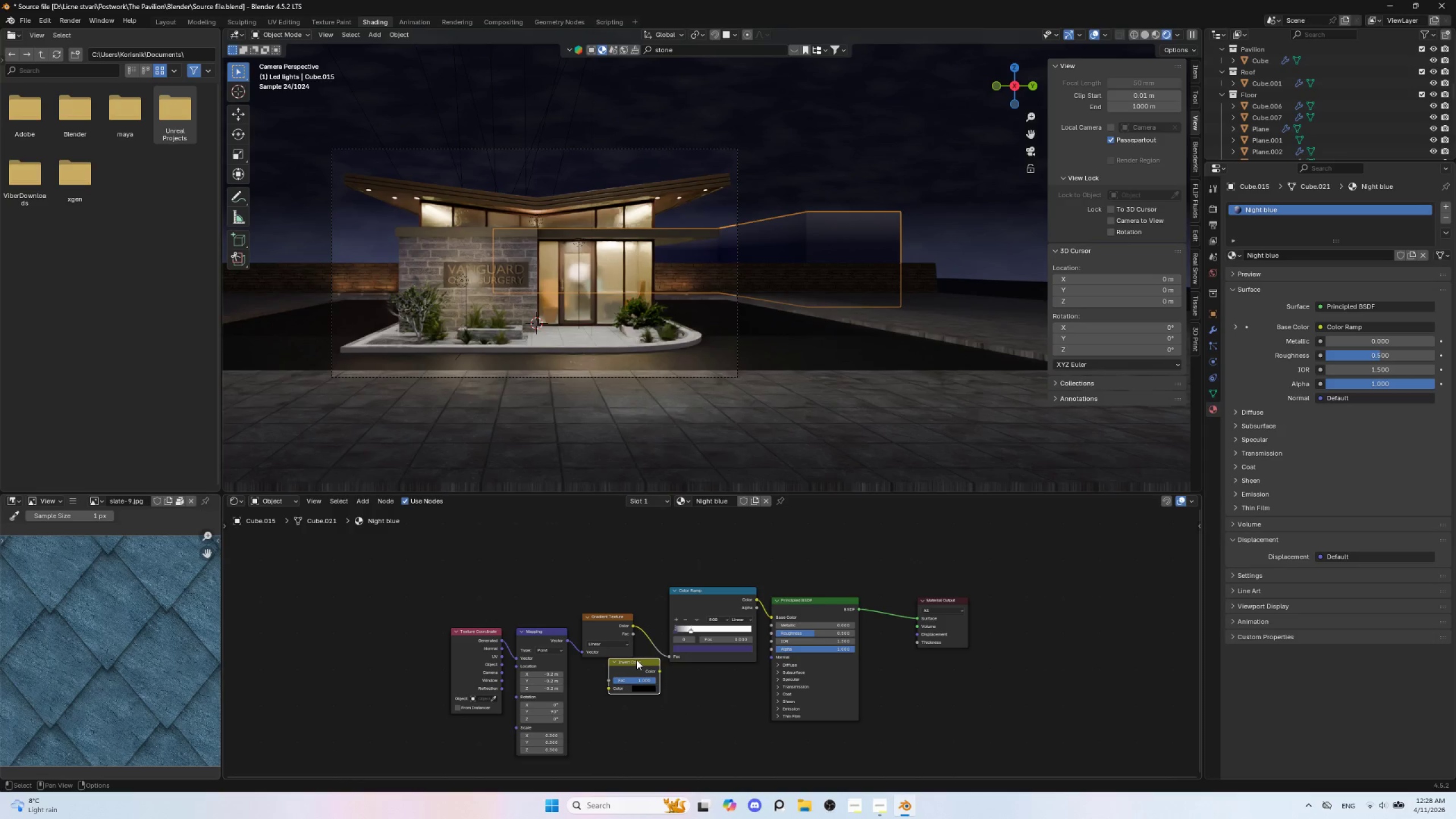 
left_click_drag(start_coordinate=[636, 660], to_coordinate=[799, 596])
 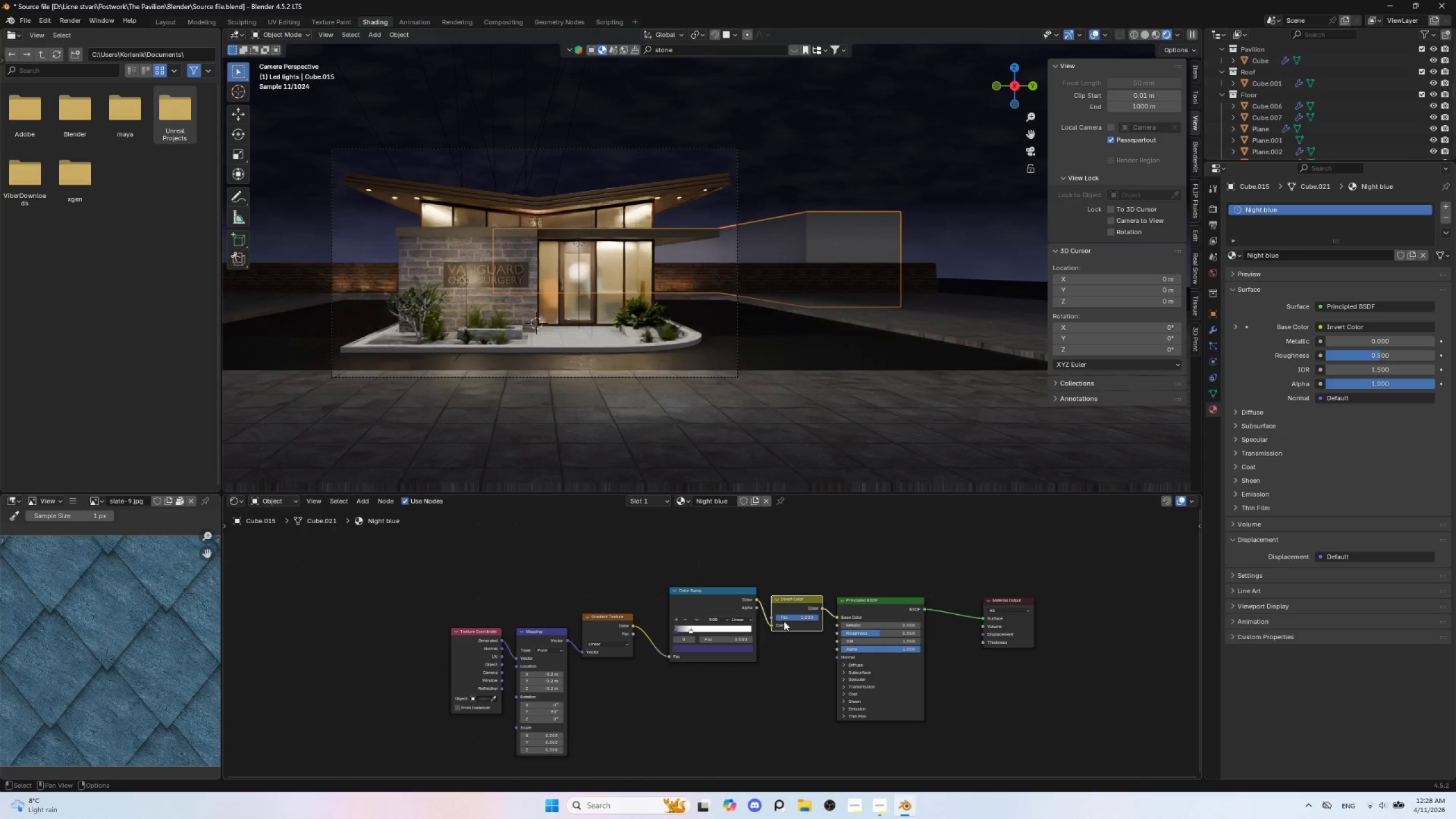 
left_click_drag(start_coordinate=[789, 619], to_coordinate=[926, 614])
 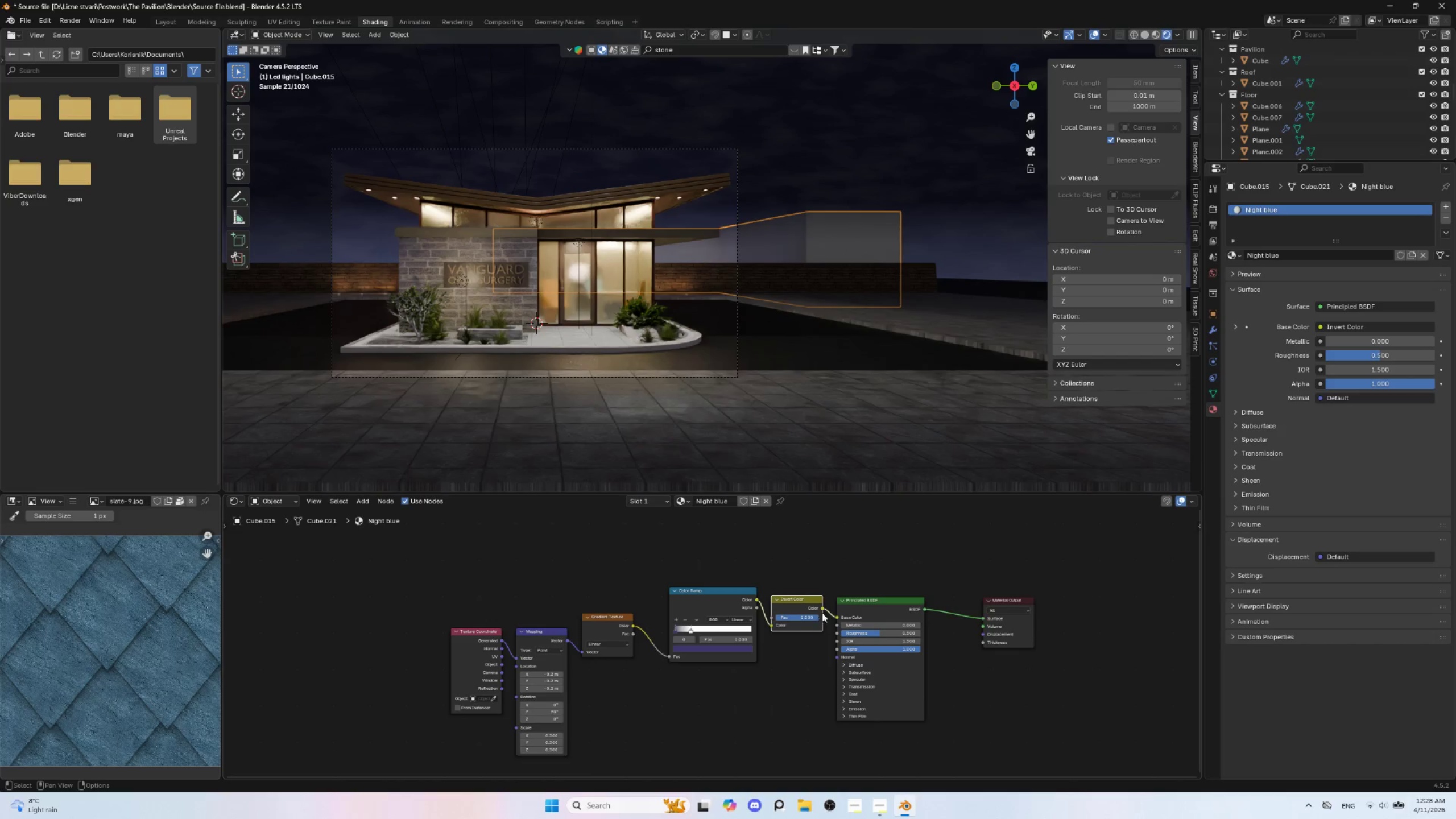 
key(Control+Z)
 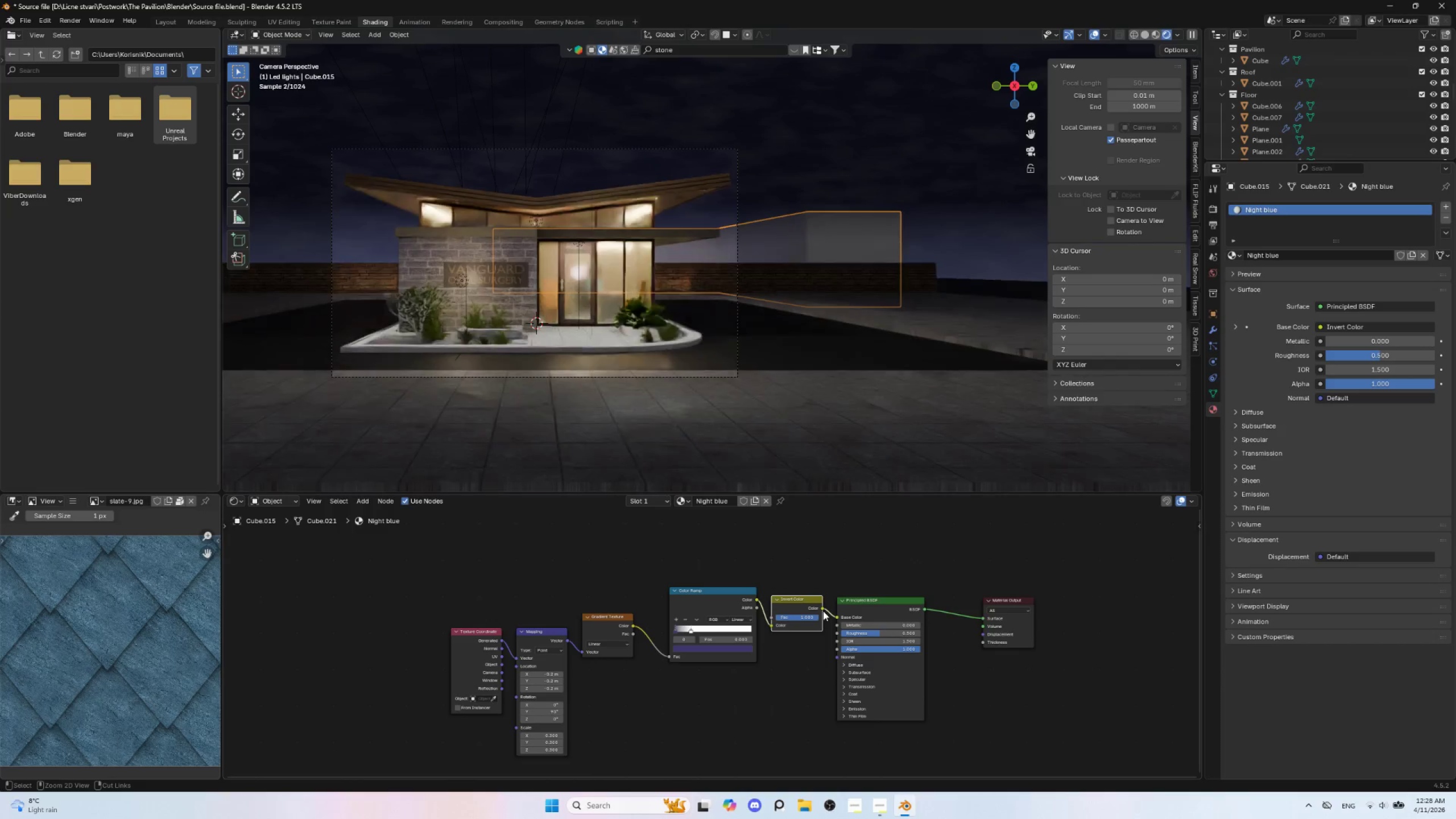 
key(Control+Z)
 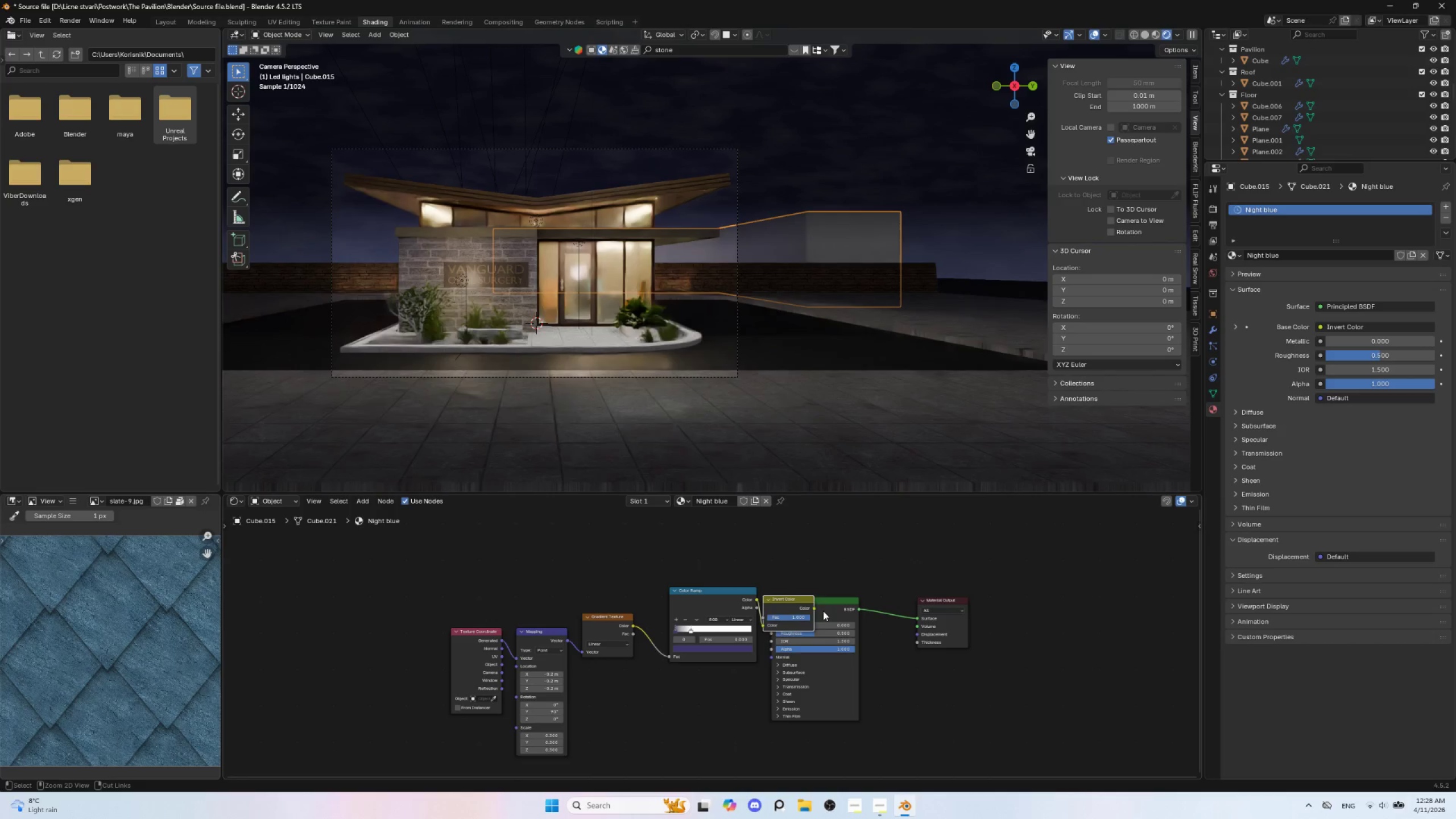 
key(Control+Z)
 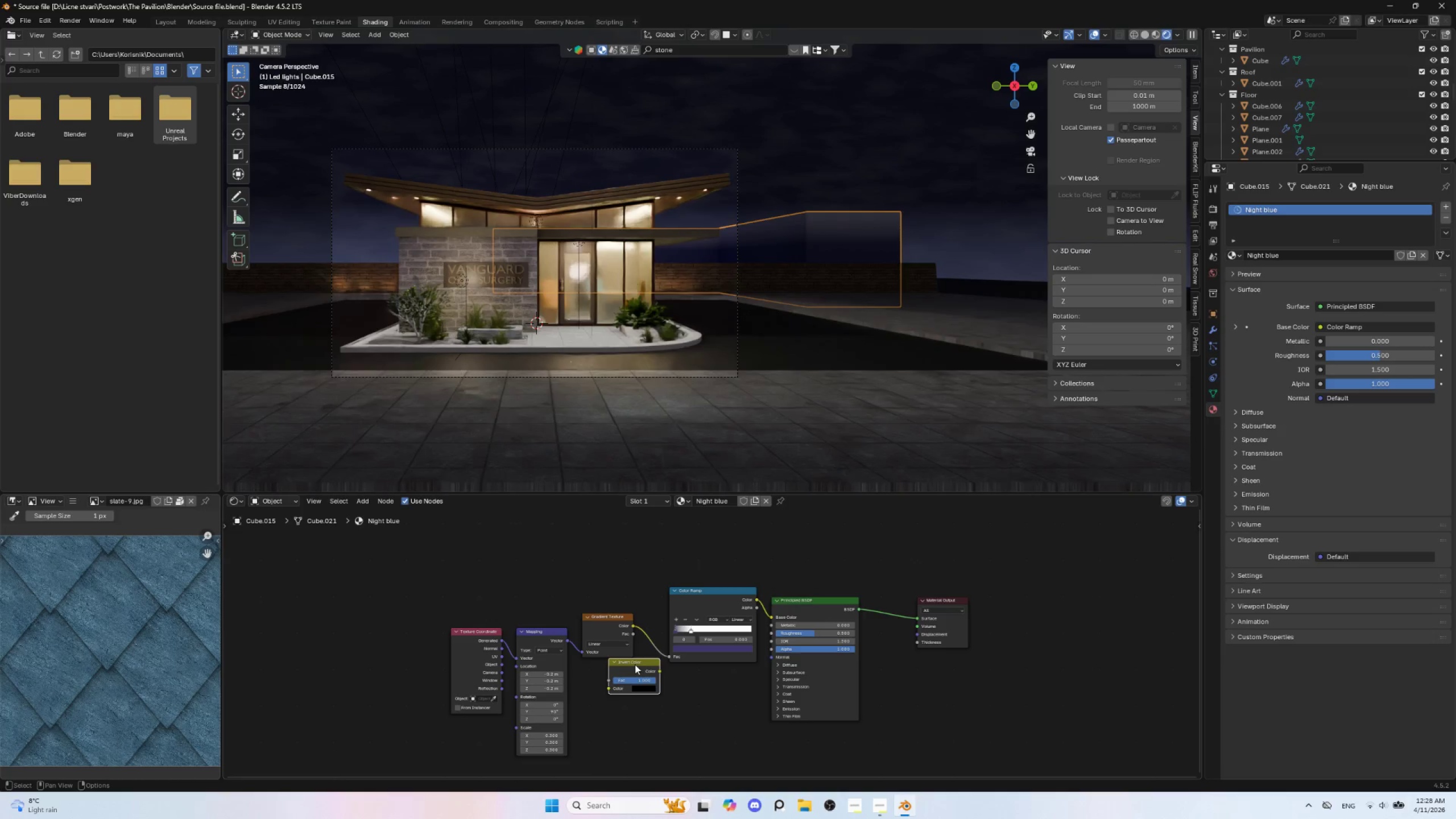 
left_click_drag(start_coordinate=[635, 661], to_coordinate=[642, 714])
 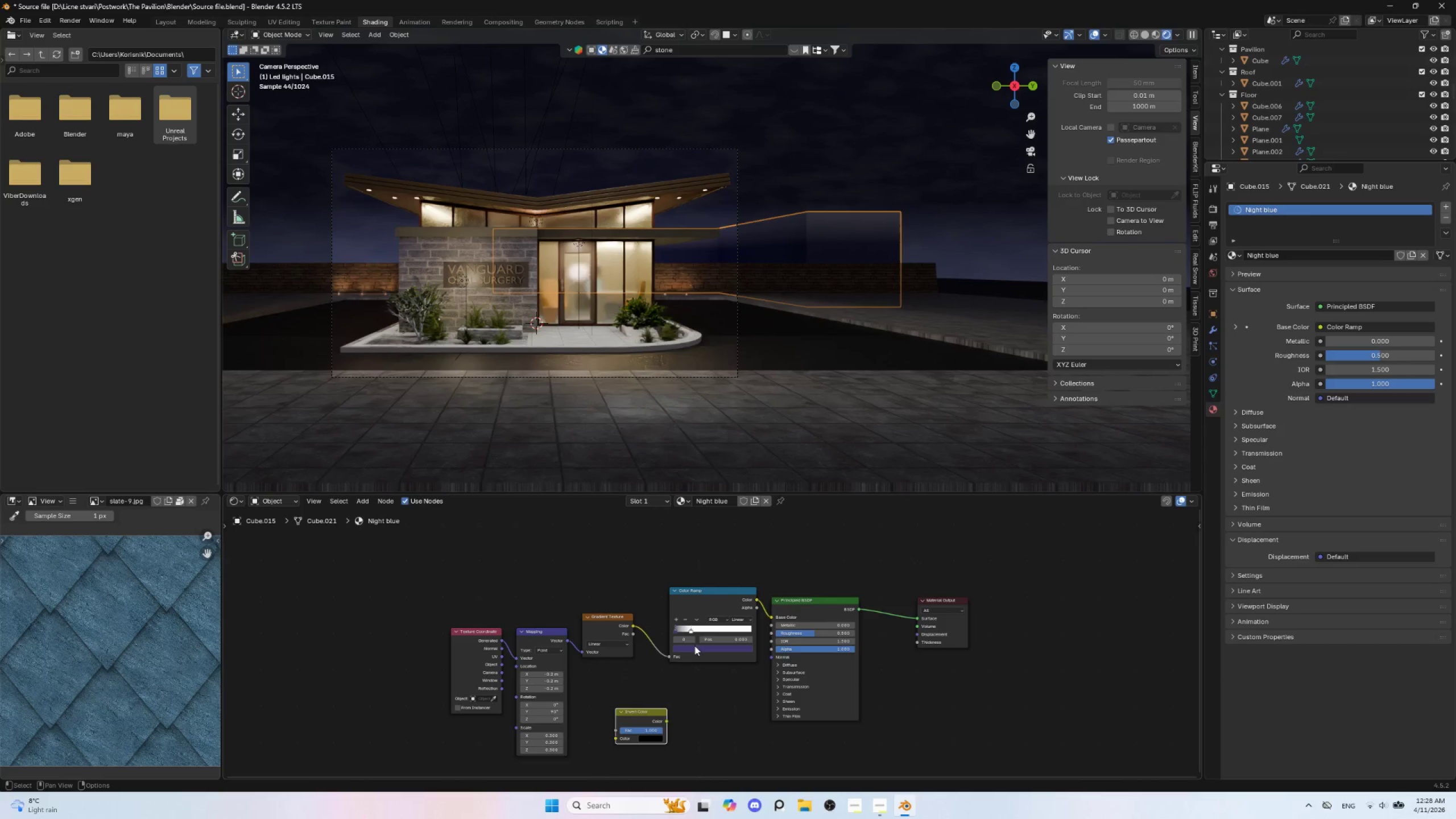 
left_click([691, 630])
 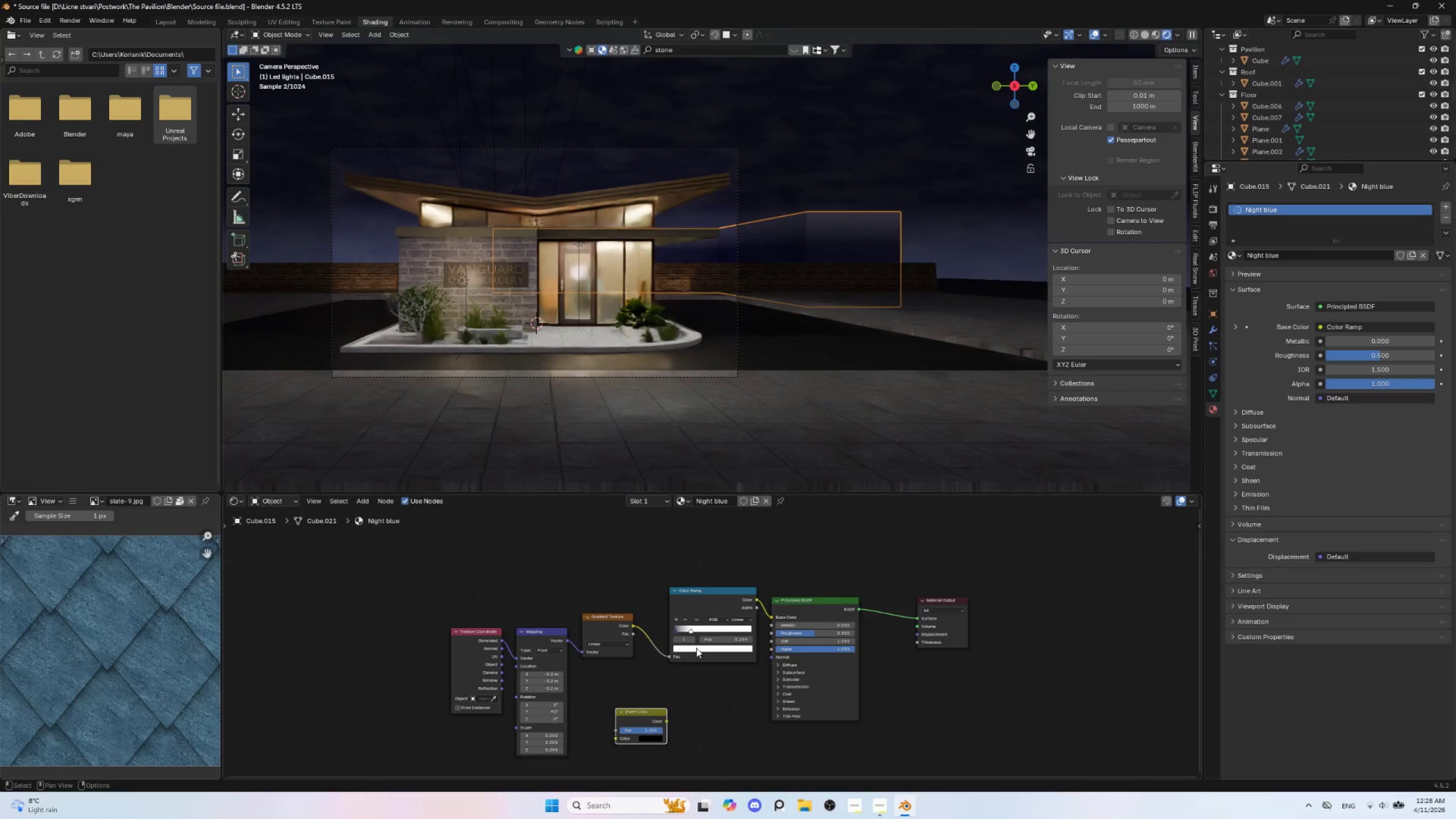 
left_click([697, 648])
 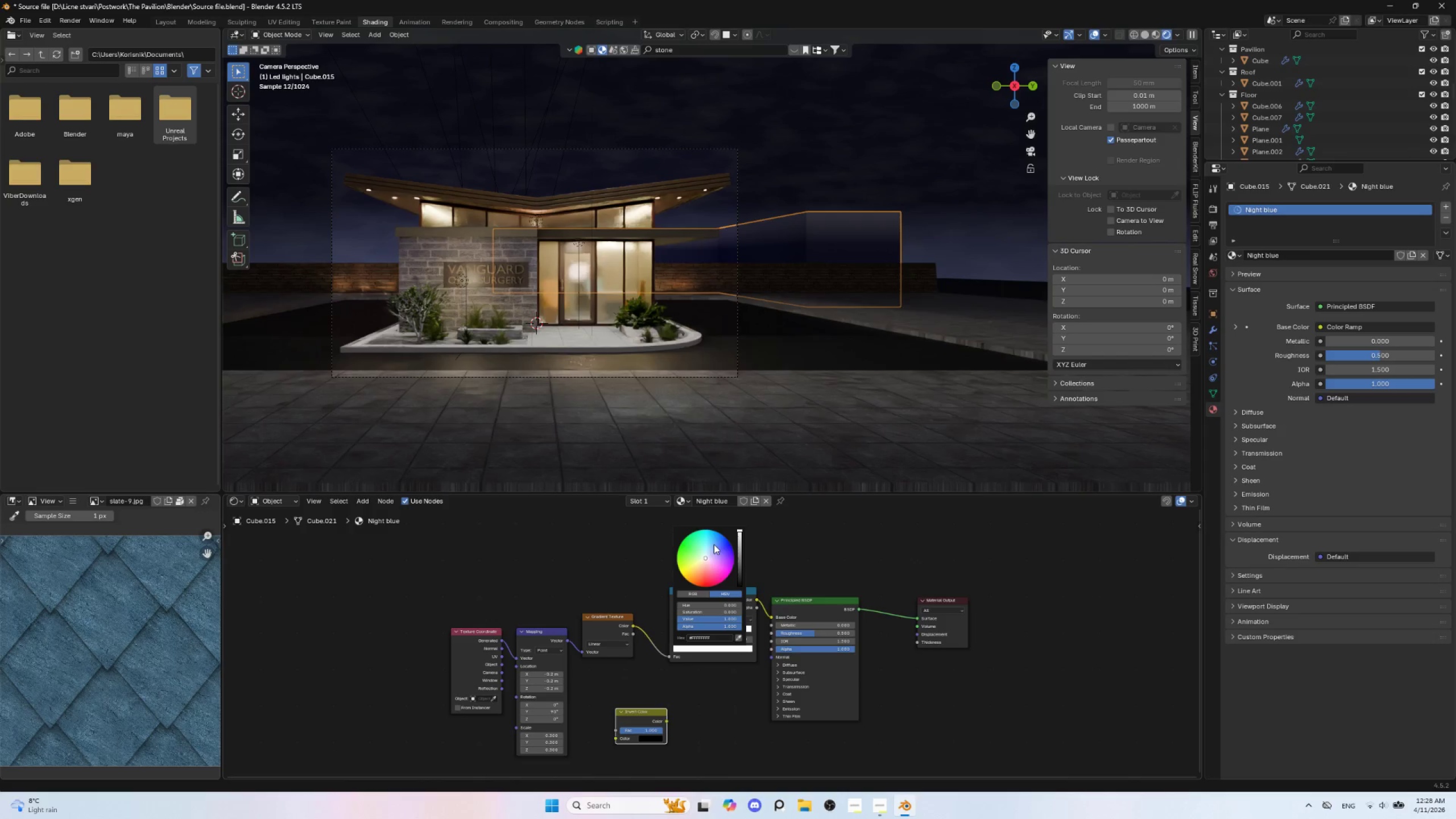 
left_click([715, 542])
 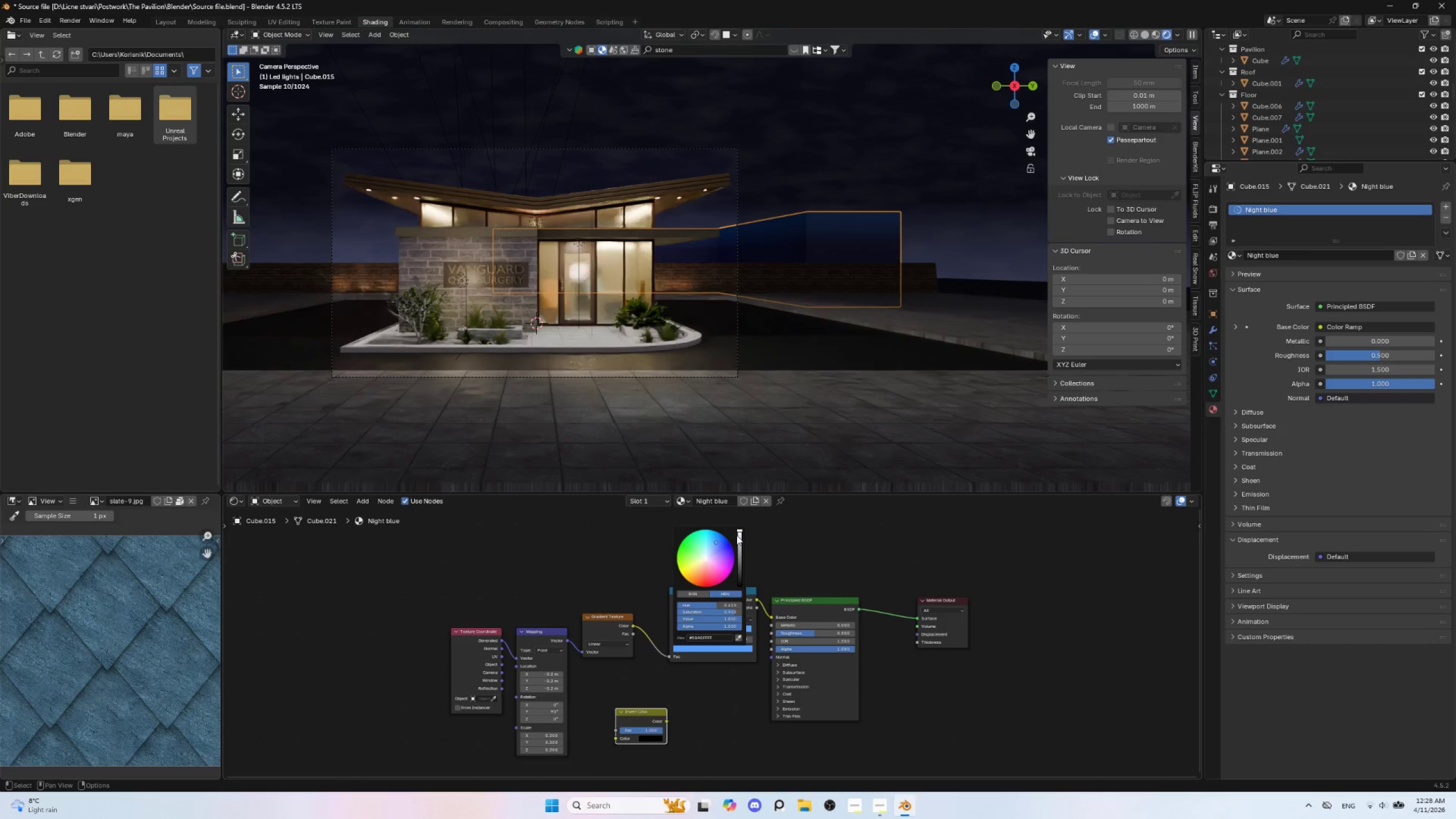 
left_click_drag(start_coordinate=[741, 531], to_coordinate=[739, 565])
 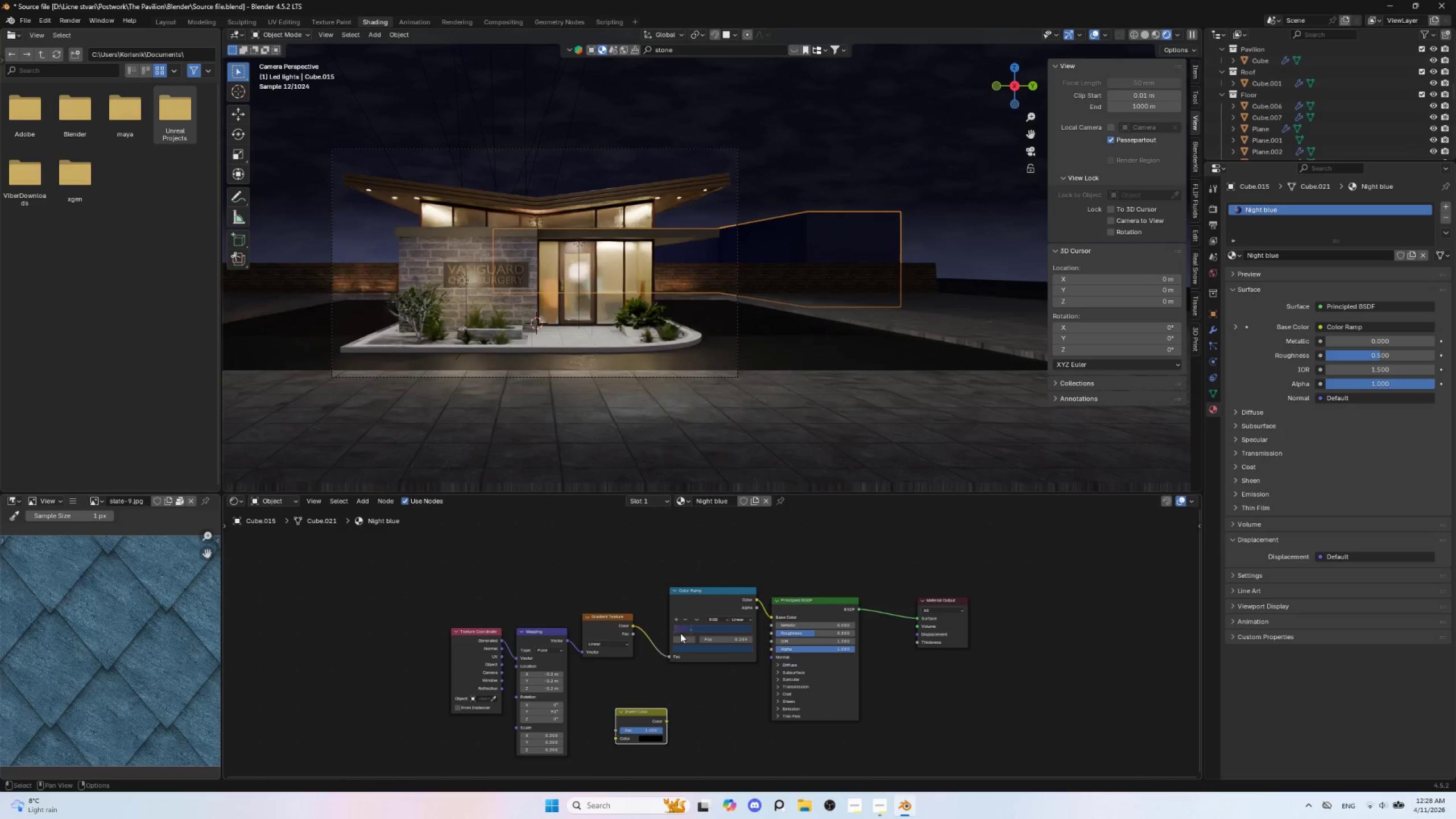 
left_click([673, 631])
 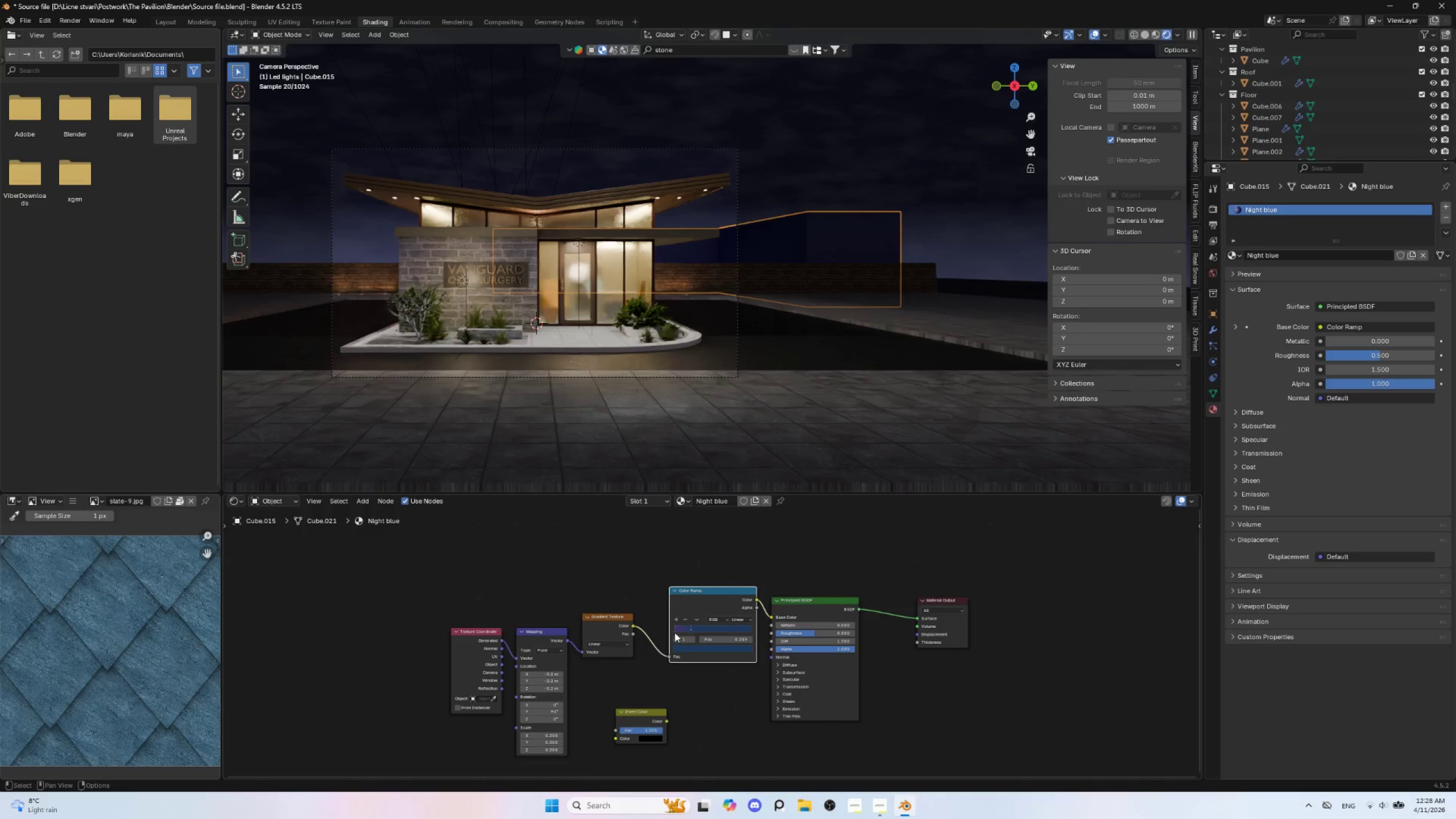 
left_click([675, 631])
 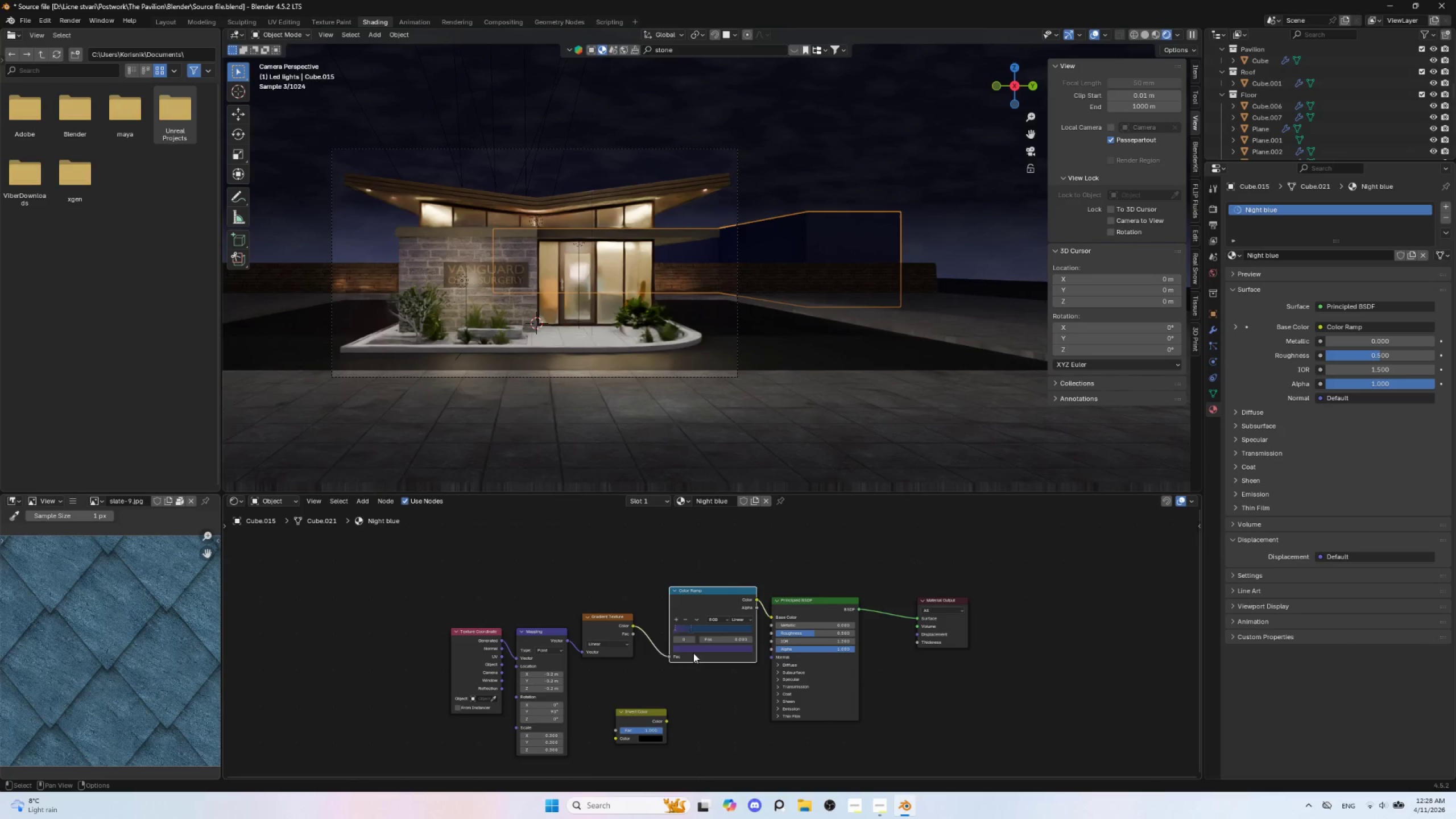 
left_click([695, 651])
 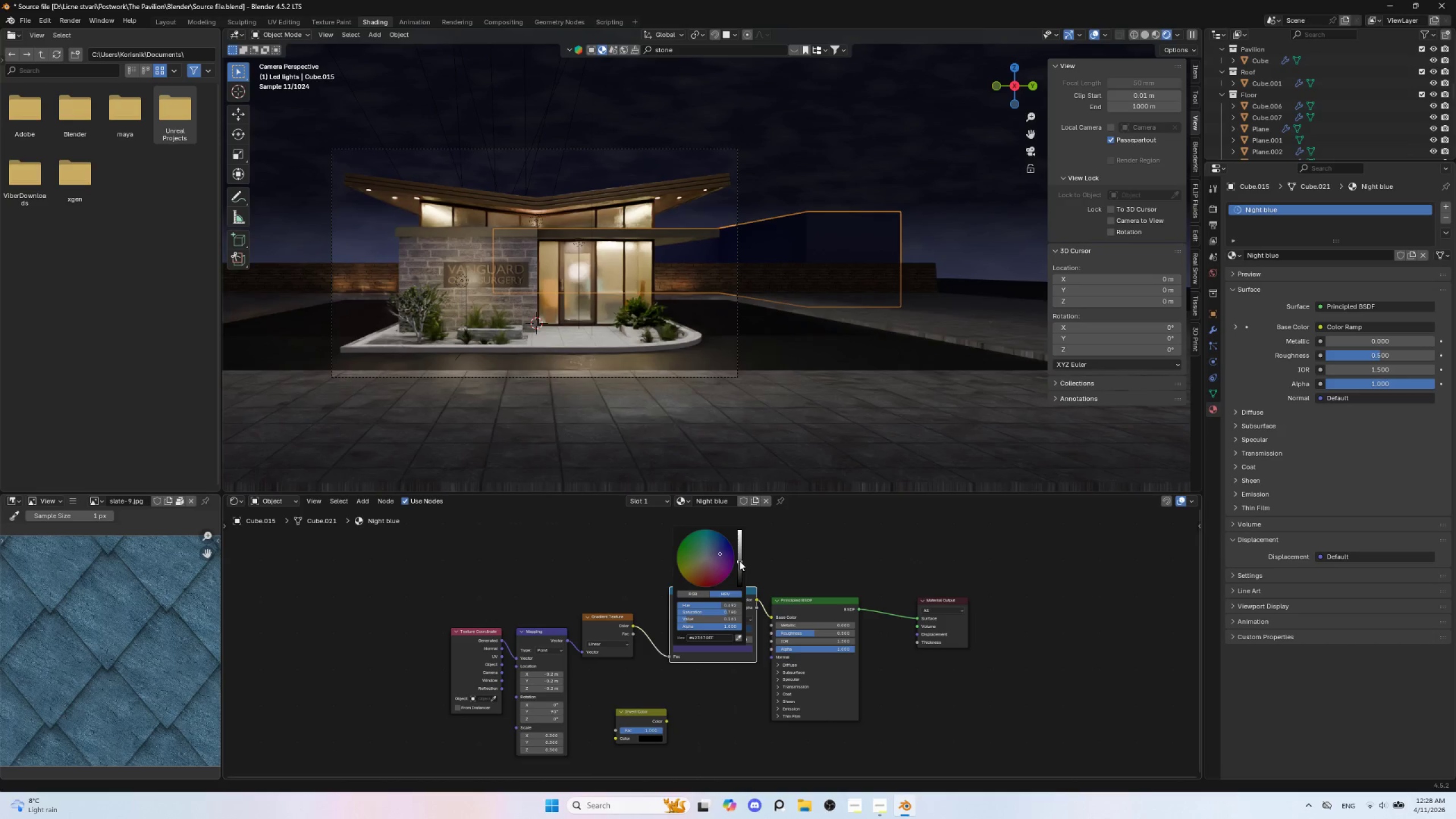 
left_click_drag(start_coordinate=[737, 561], to_coordinate=[747, 522])
 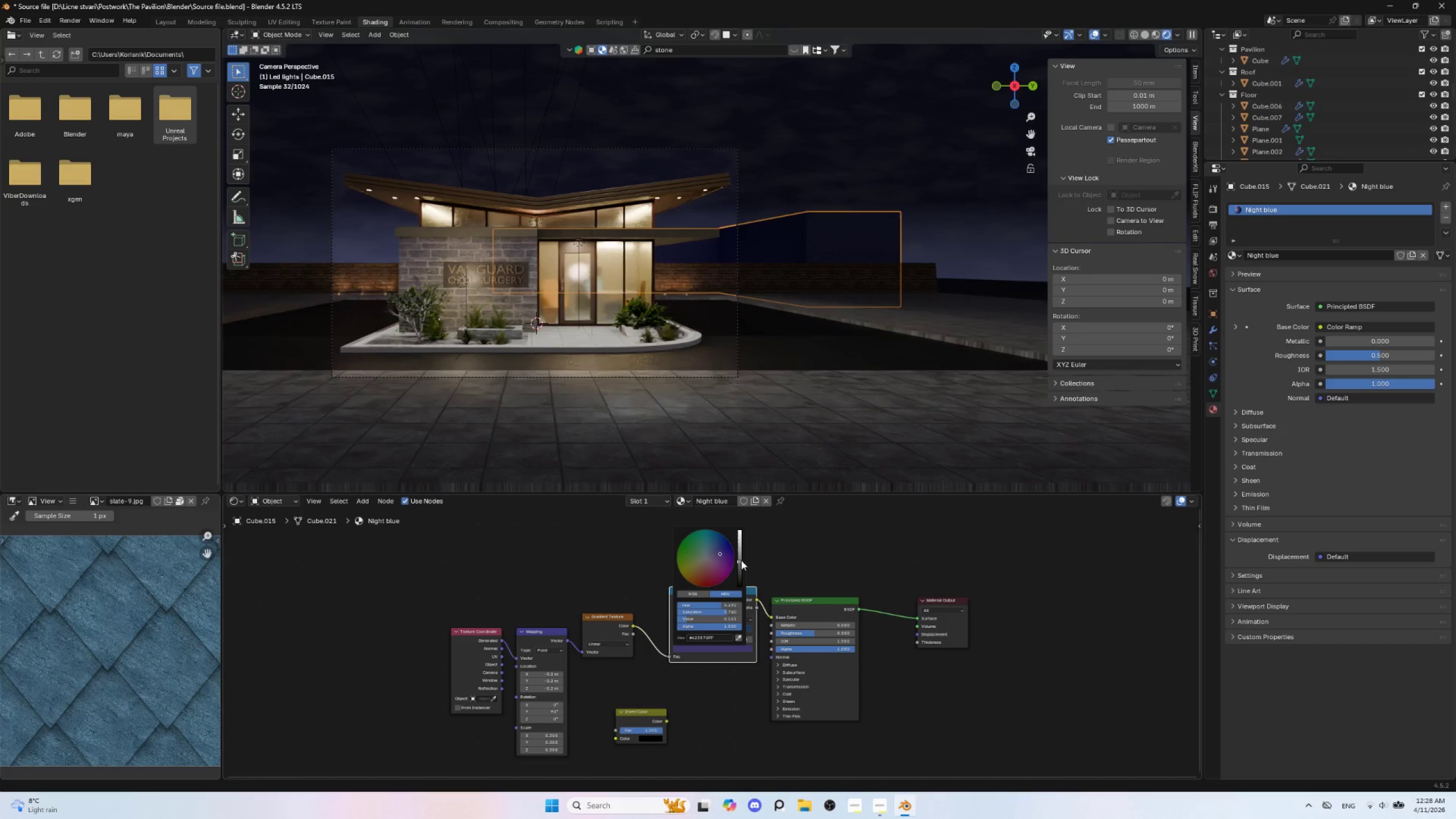 
left_click_drag(start_coordinate=[741, 560], to_coordinate=[742, 536])
 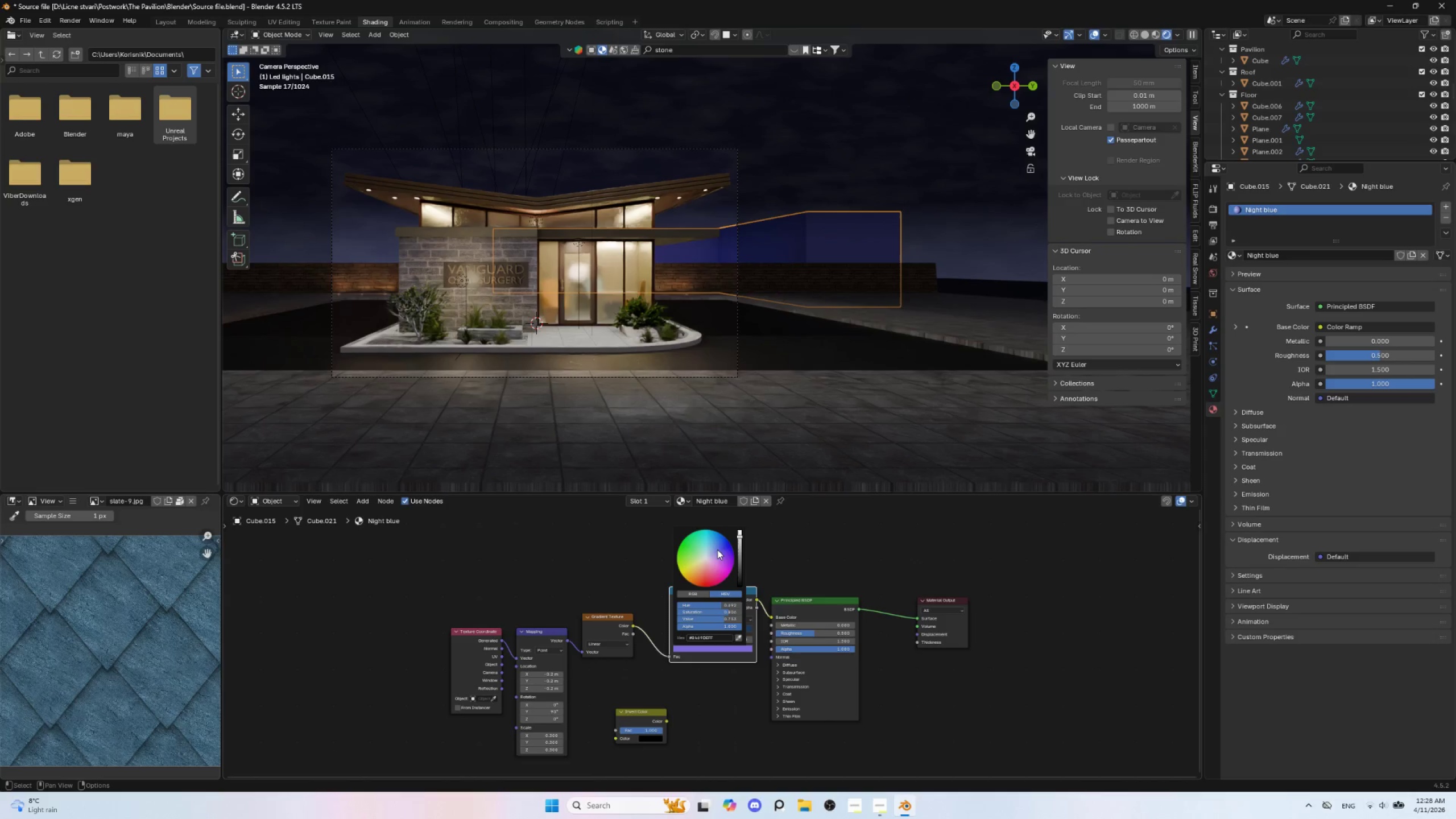 
left_click([717, 549])
 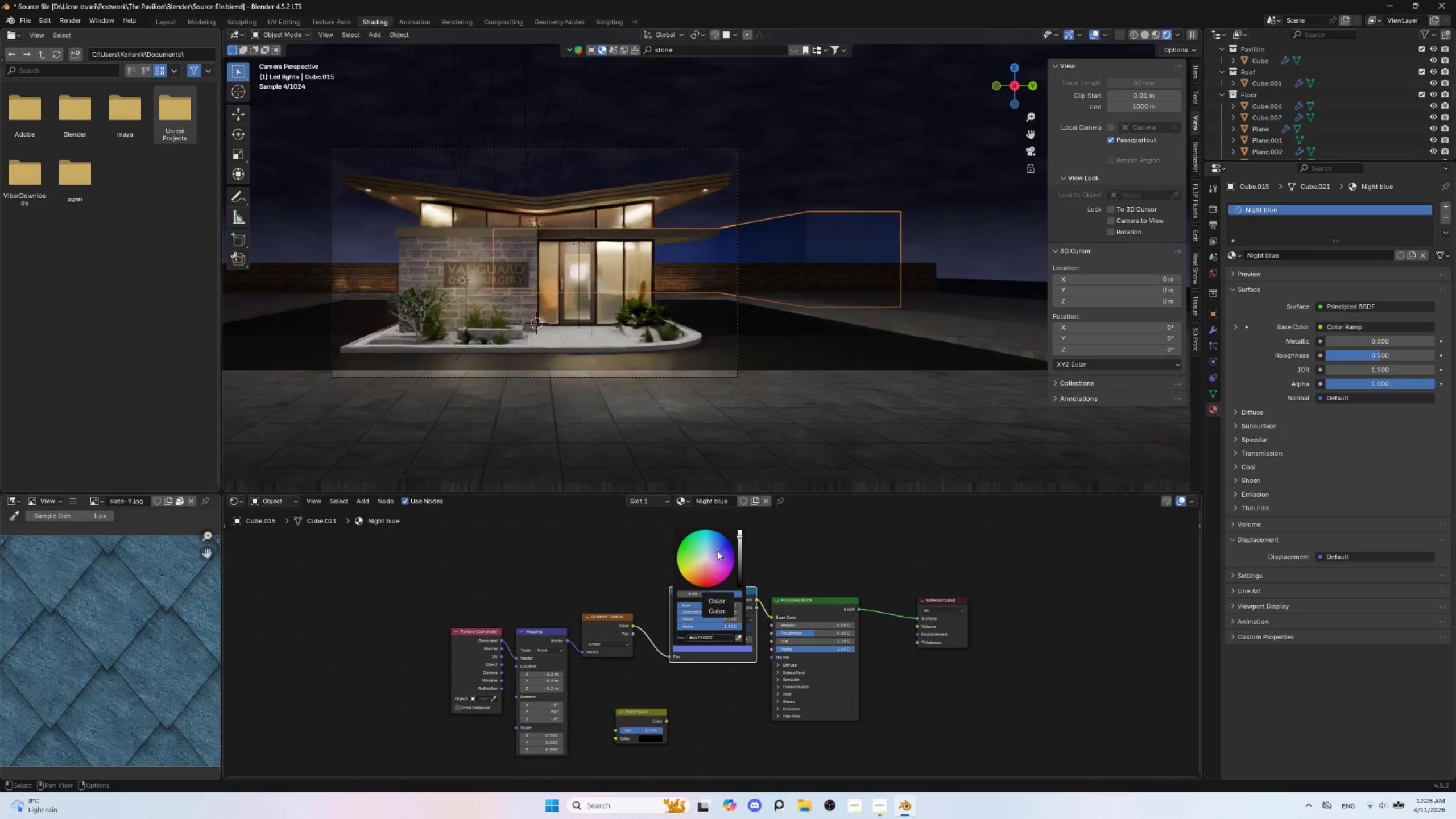 
left_click([718, 557])
 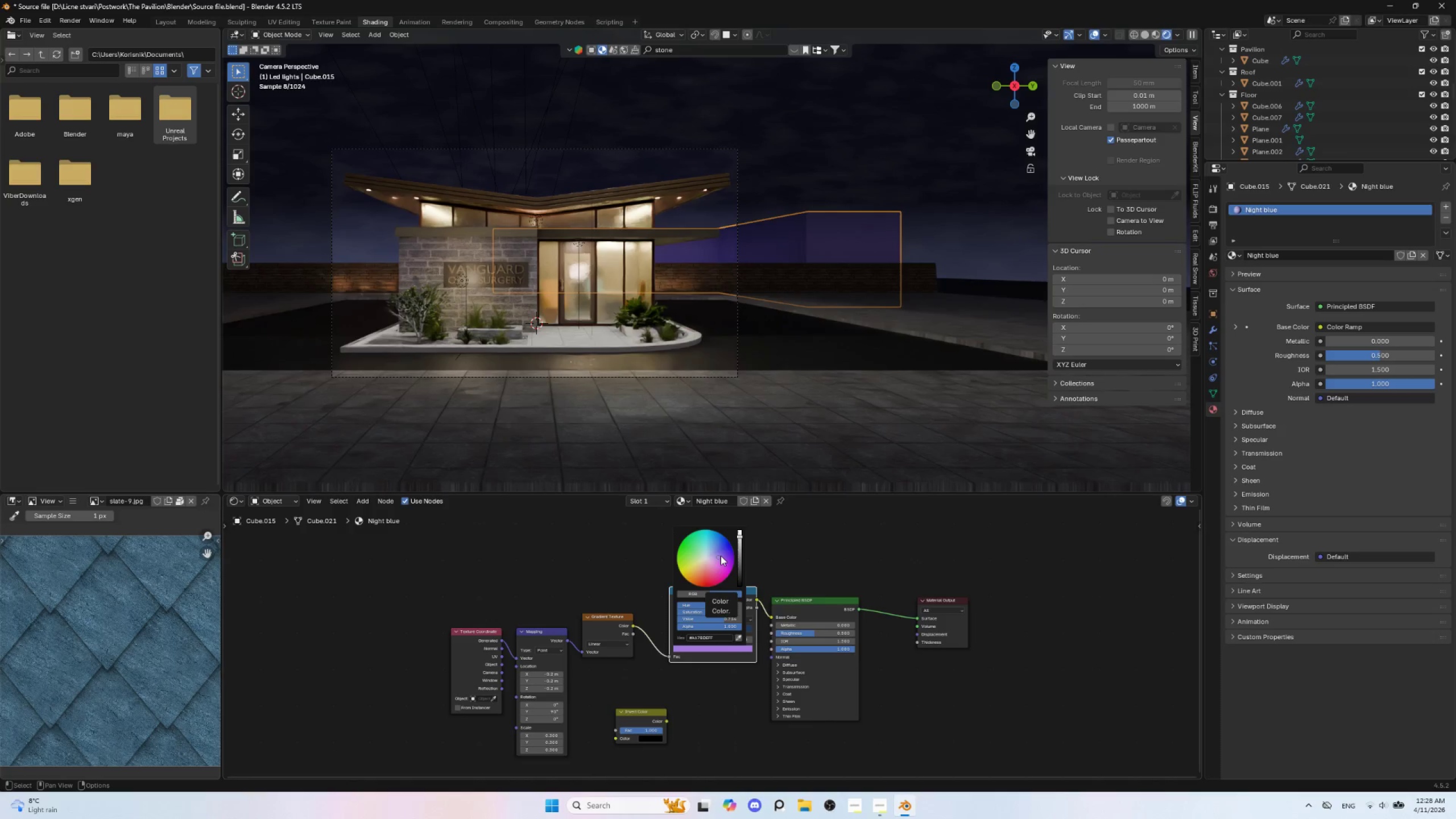 
left_click([721, 554])
 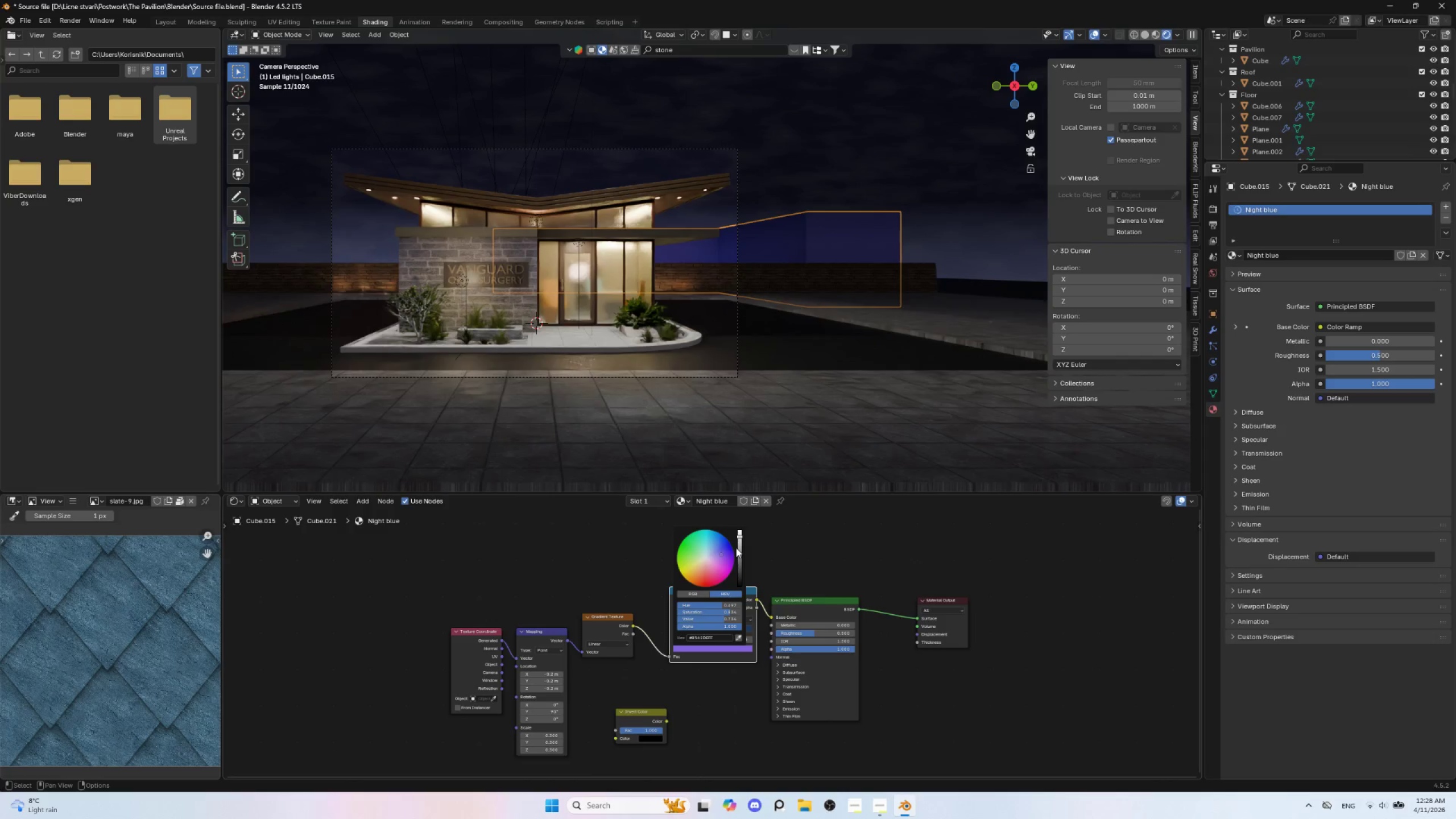 
left_click_drag(start_coordinate=[739, 544], to_coordinate=[739, 559])
 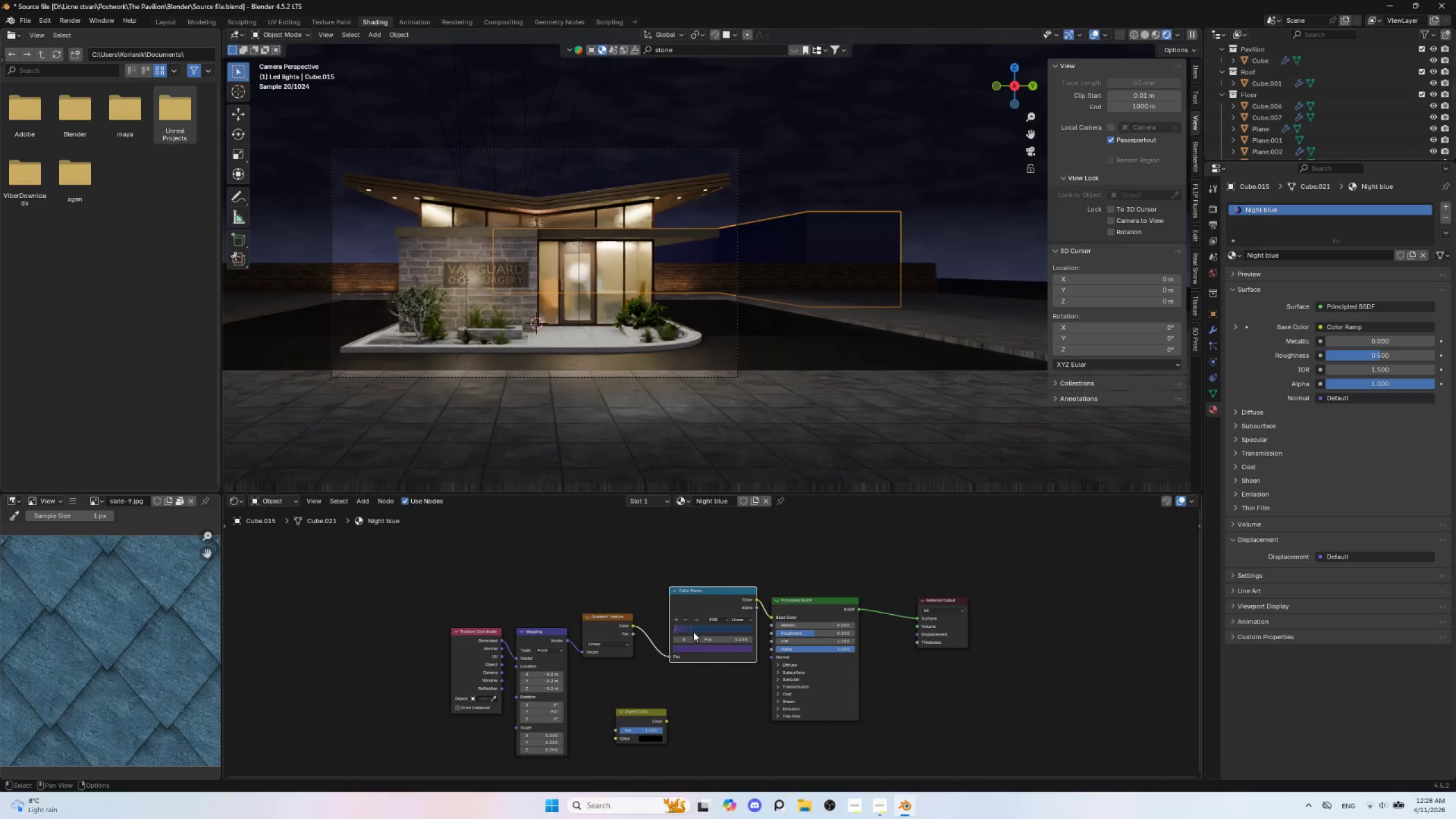 
left_click([690, 631])
 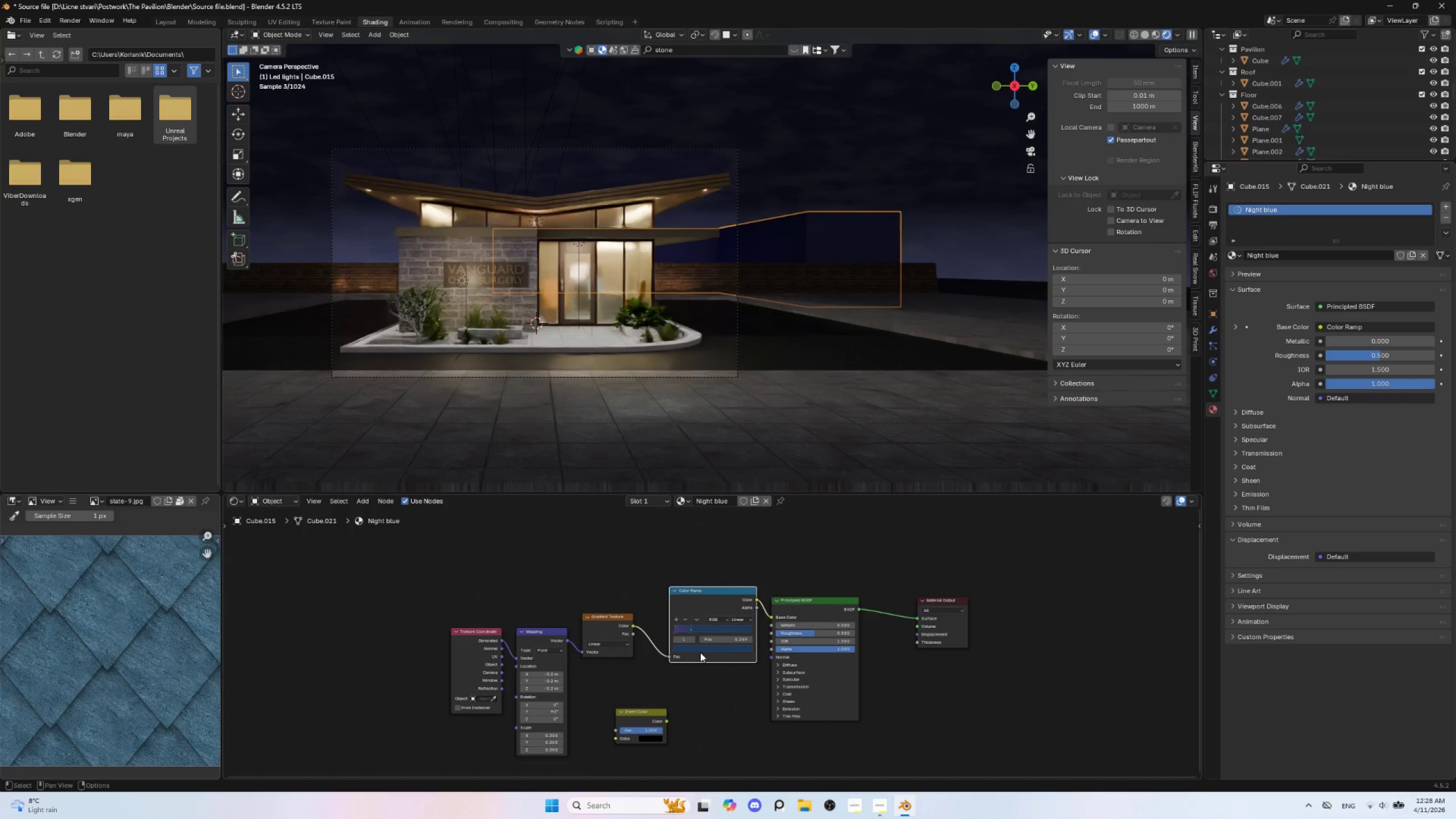 
left_click([700, 652])
 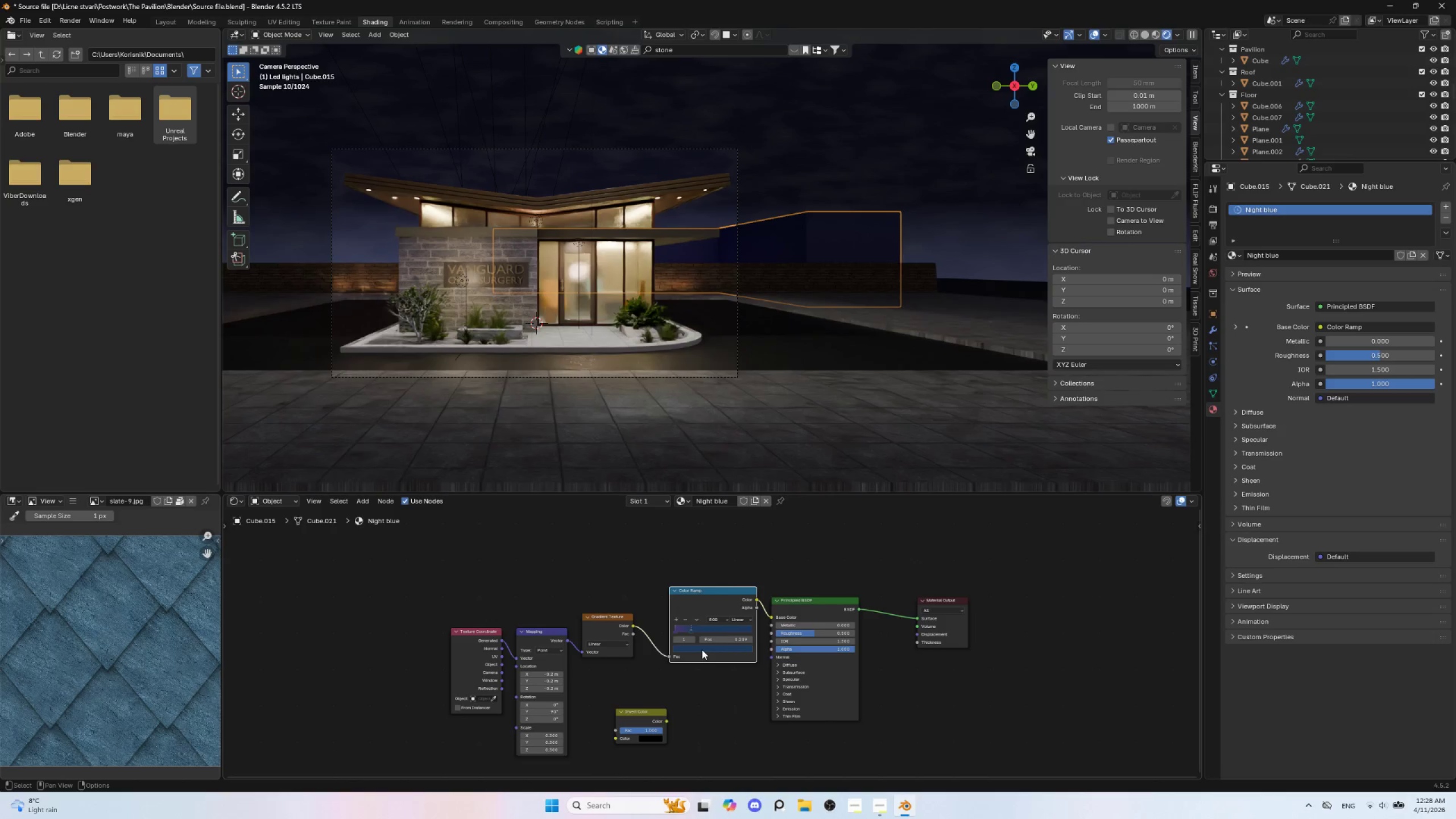 
left_click([702, 650])
 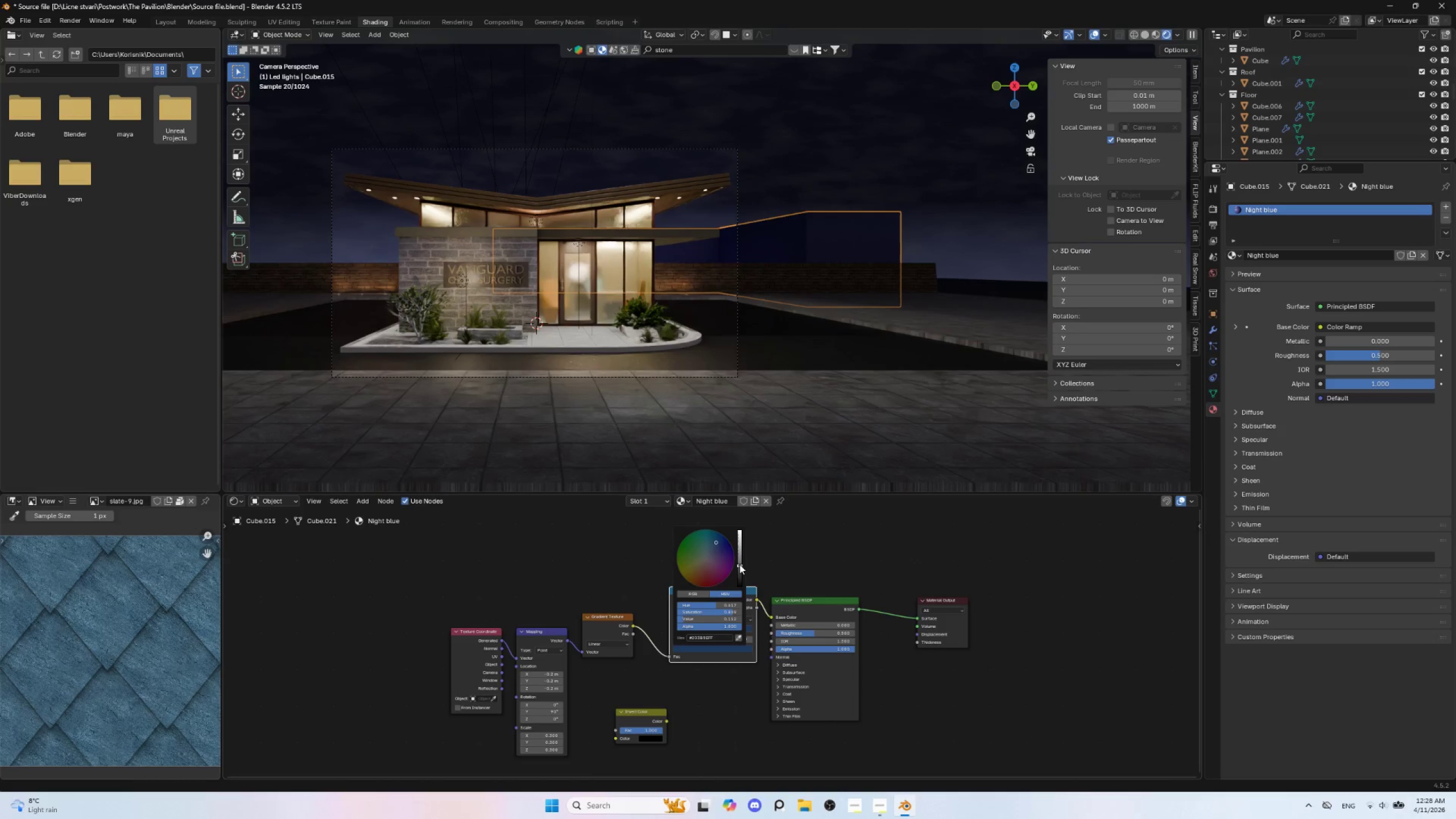 
left_click_drag(start_coordinate=[740, 564], to_coordinate=[741, 581])
 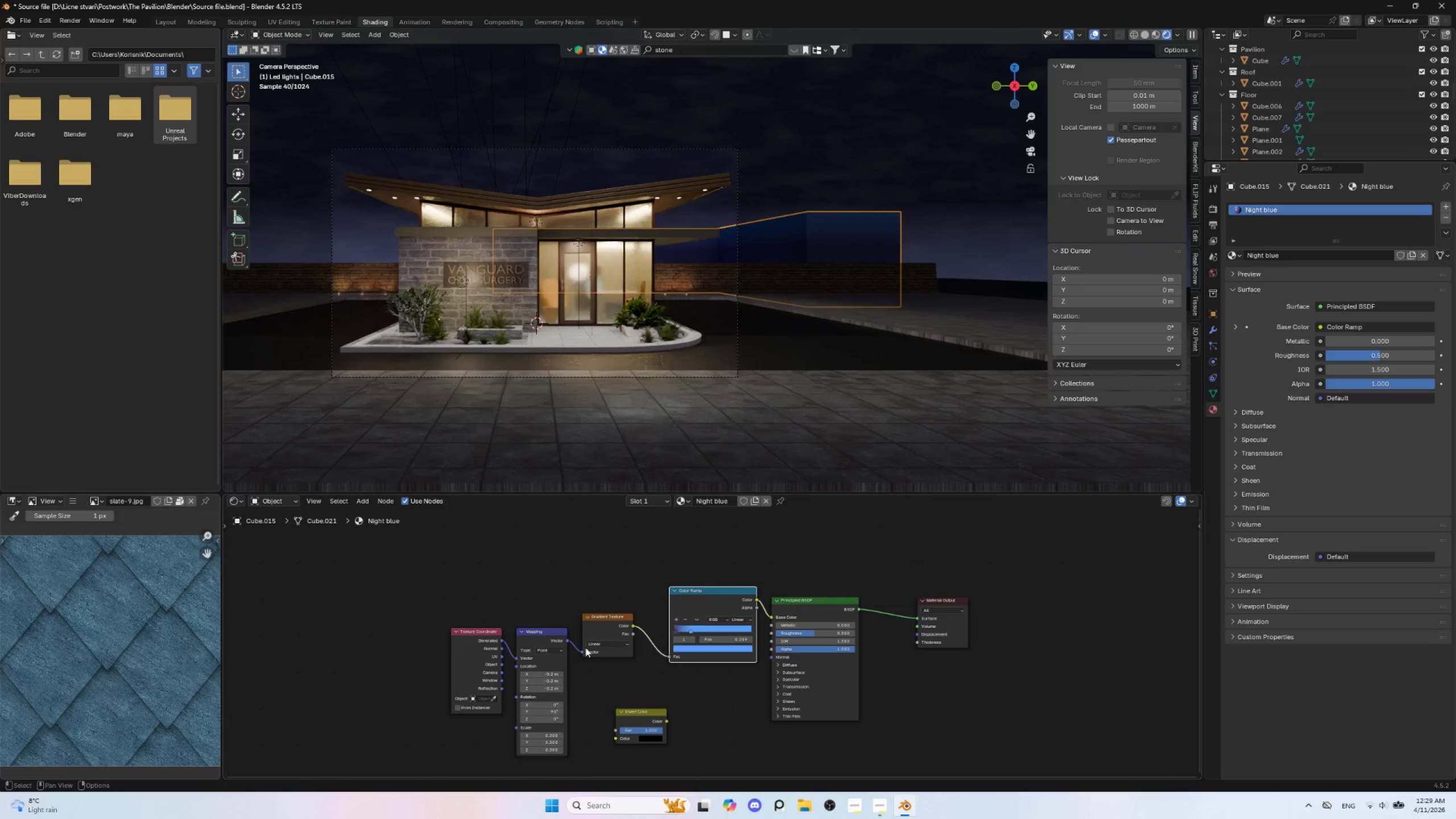 
wait(5.09)
 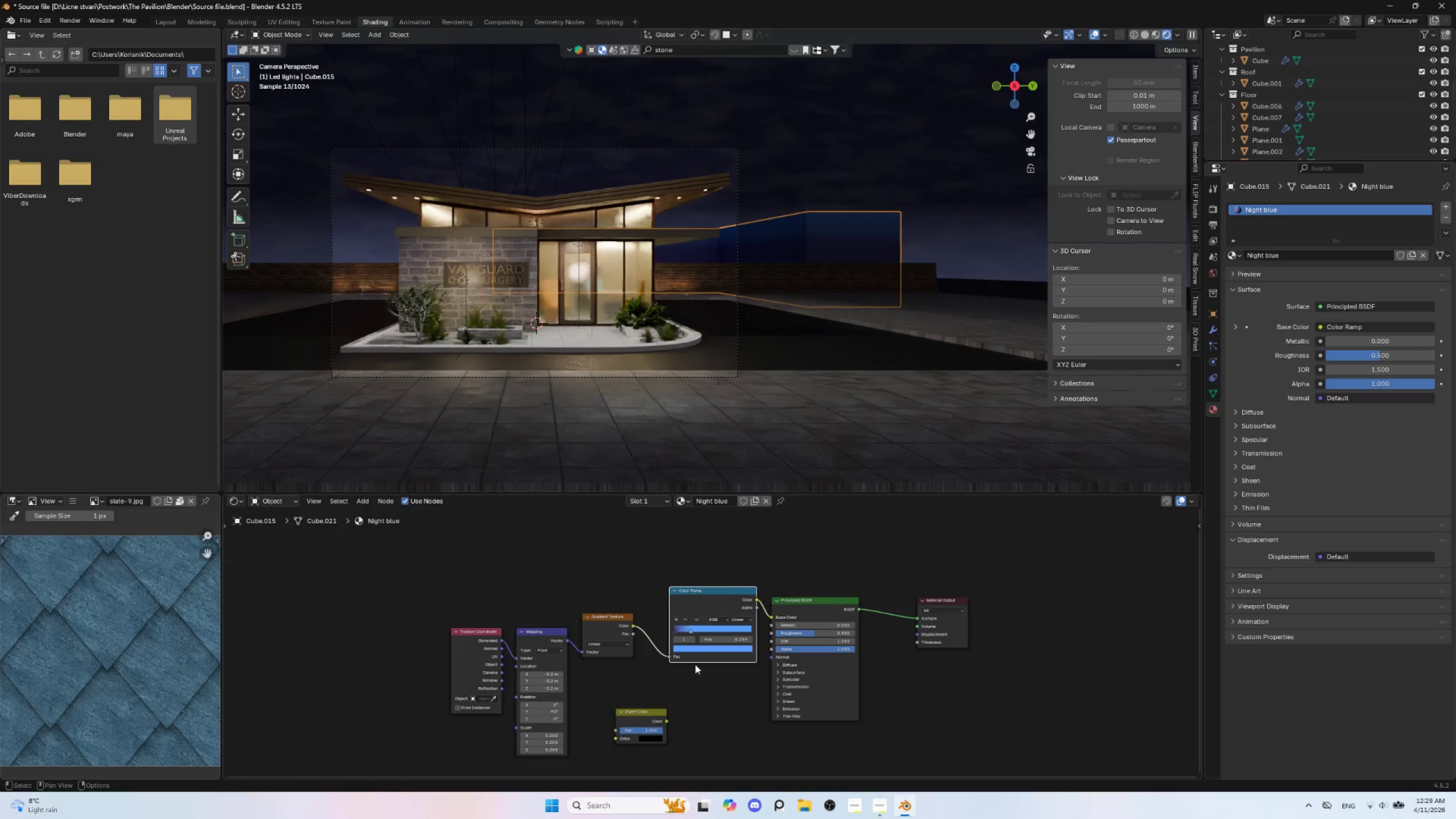 
left_click([618, 616])
 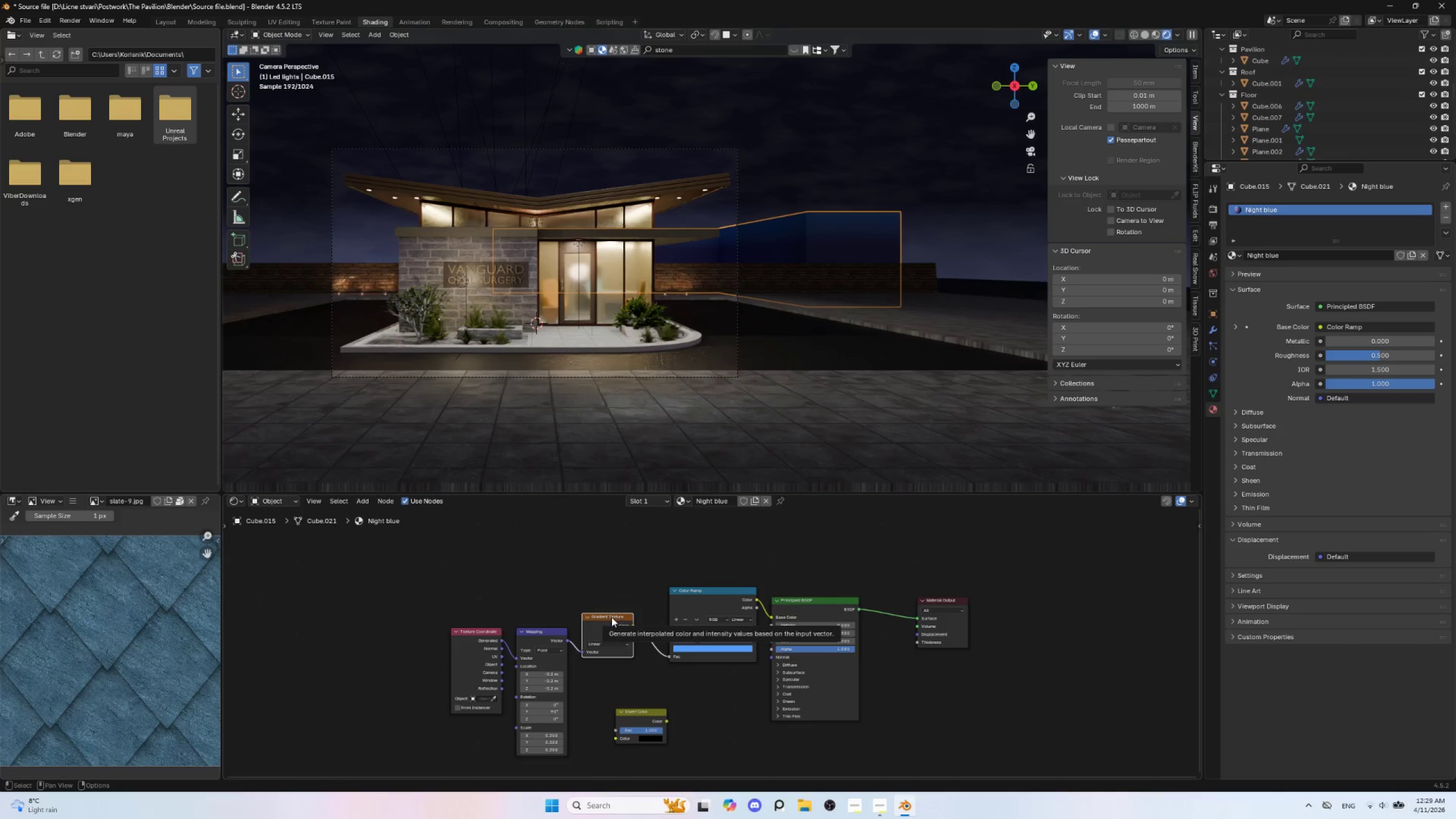 
hold_key(key=ControlLeft, duration=0.89)
hold_key(key=ShiftLeft, duration=0.89)
left_click([611, 617])
 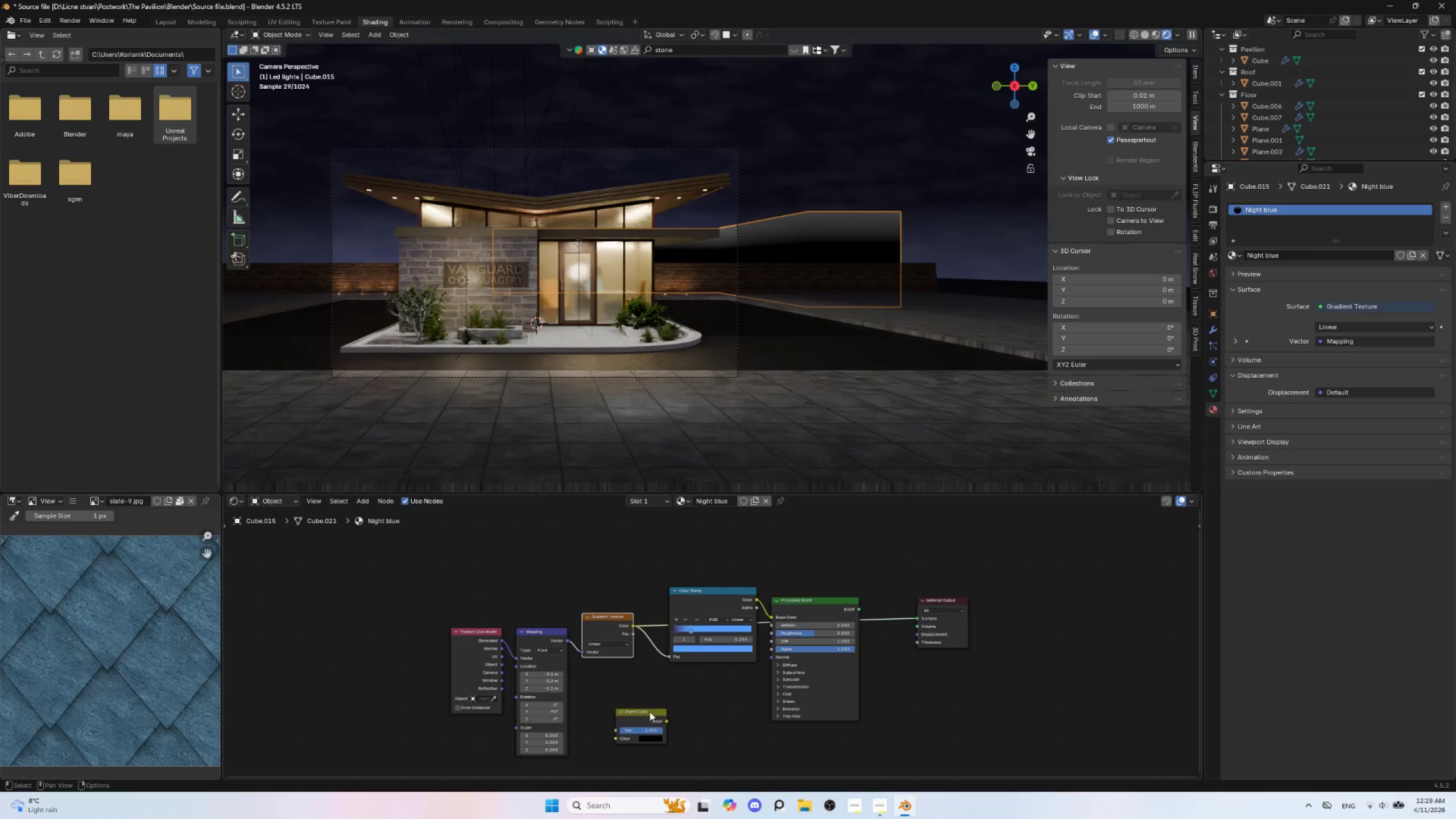 
left_click_drag(start_coordinate=[643, 712], to_coordinate=[672, 598])
 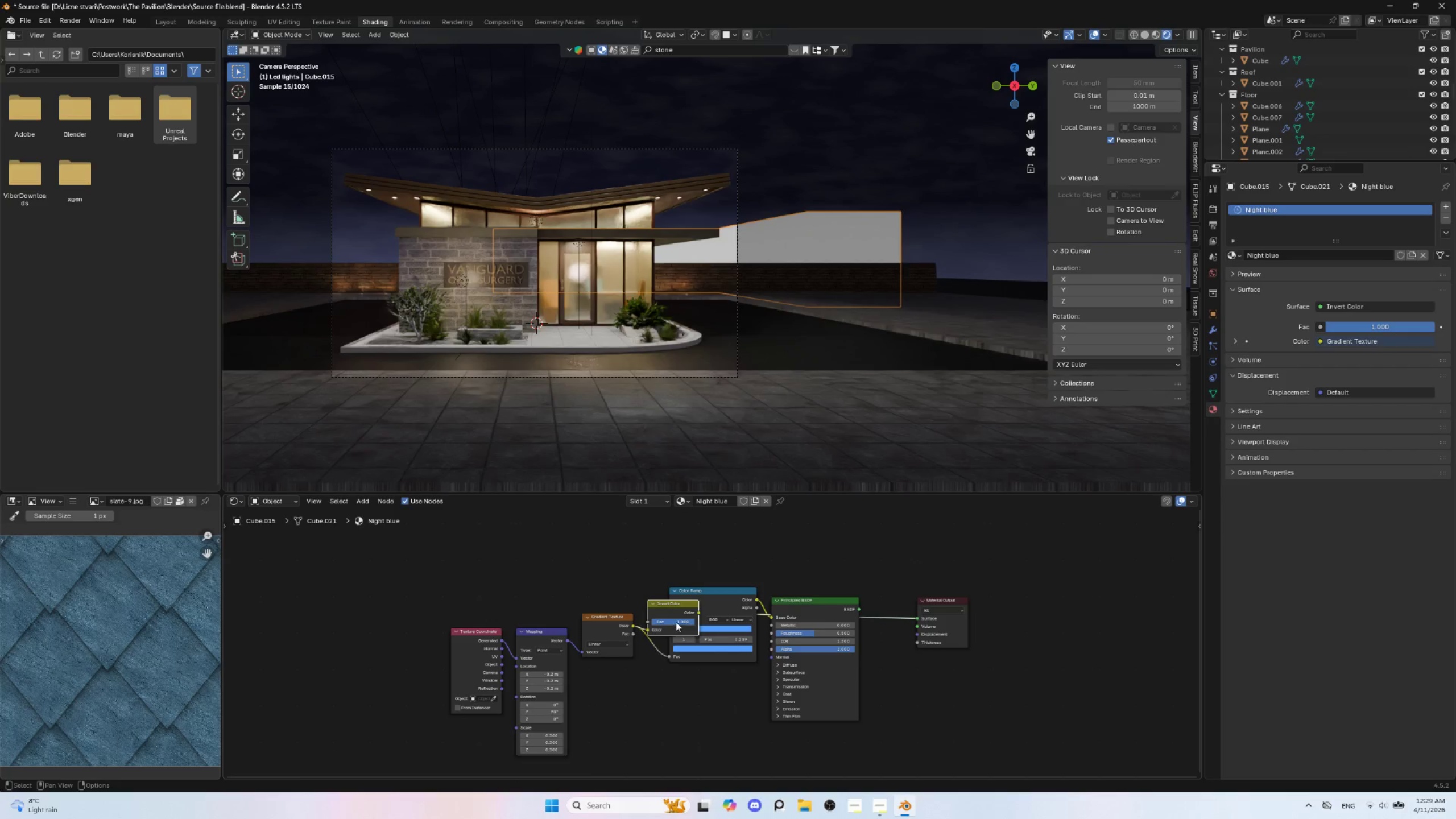 
left_click_drag(start_coordinate=[668, 605], to_coordinate=[638, 545])
 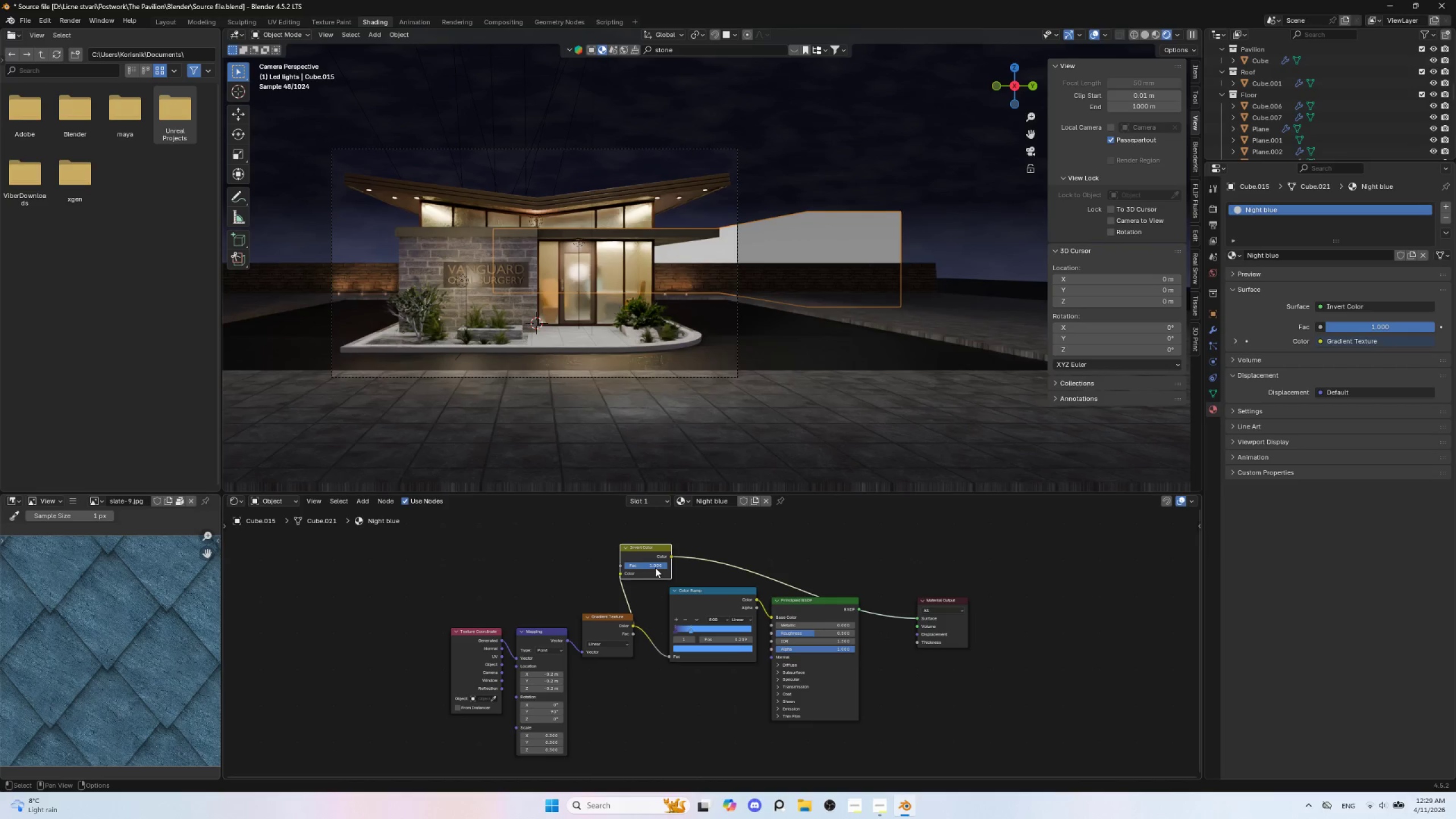 
left_click_drag(start_coordinate=[655, 568], to_coordinate=[607, 562])
 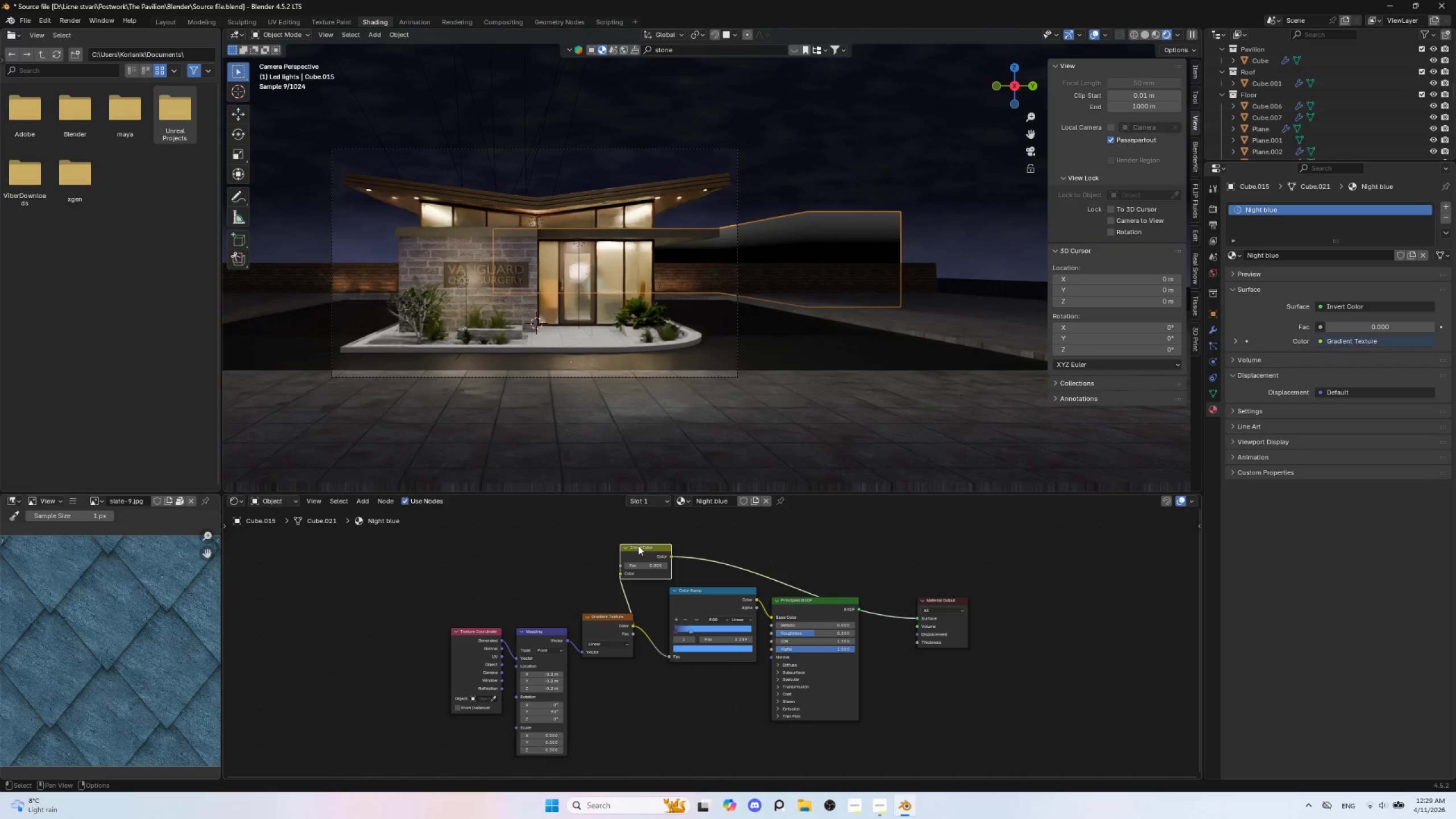 
left_click([639, 546])
 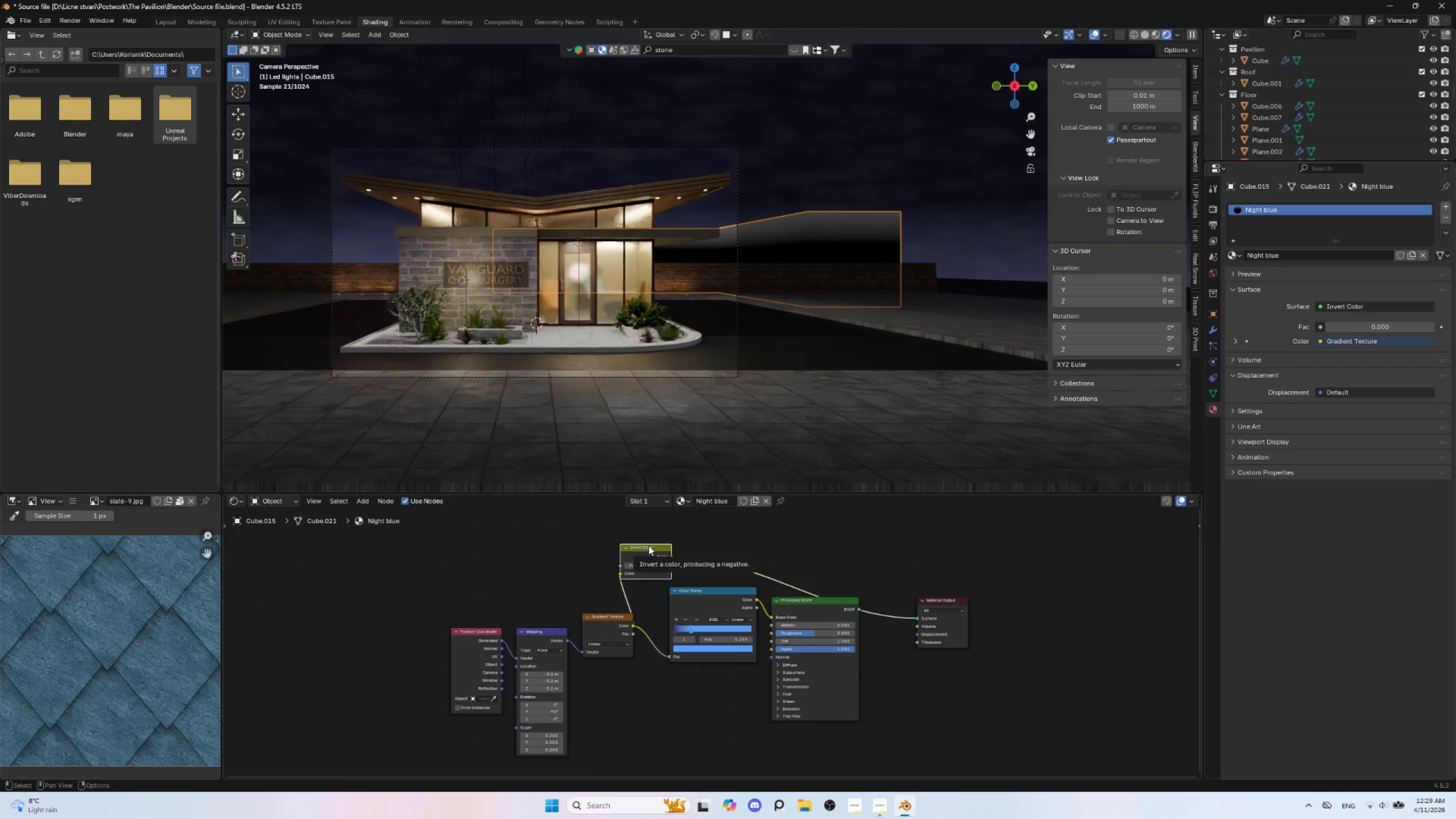 
key(Delete)
 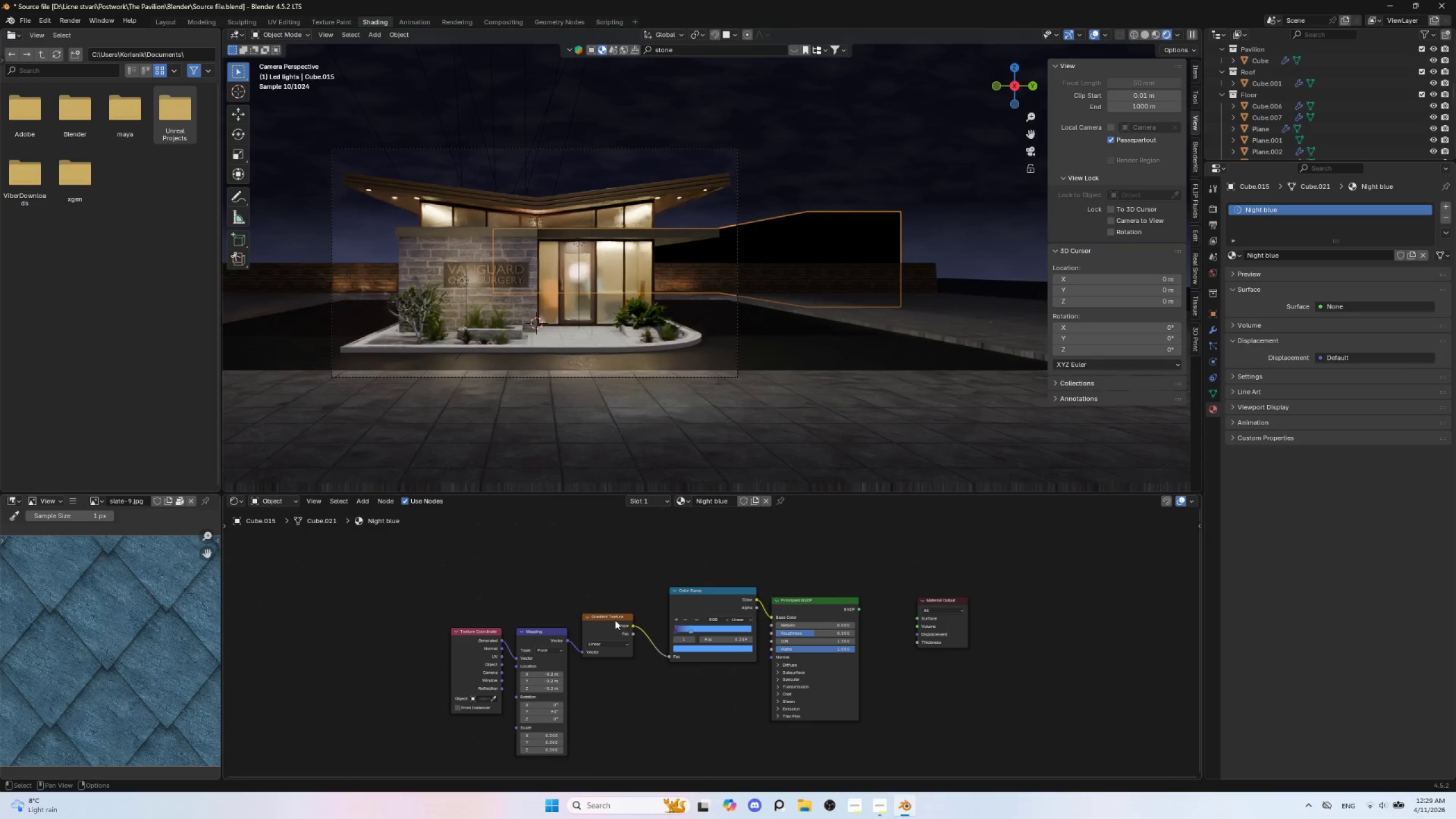 
left_click([614, 617])
 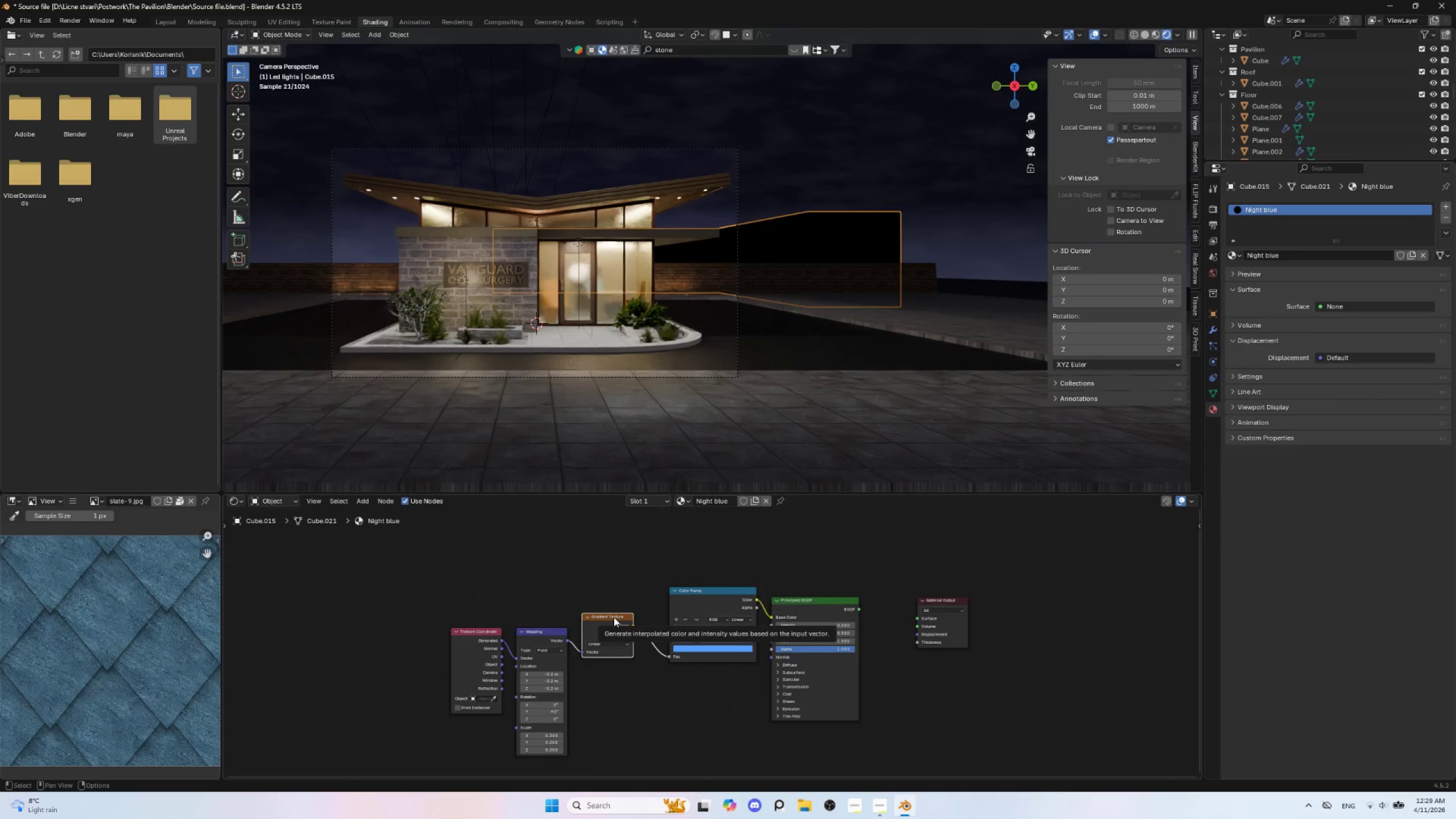 
hold_key(key=ControlLeft, duration=0.75)
hold_key(key=ShiftLeft, duration=0.7)
left_click([614, 617])
 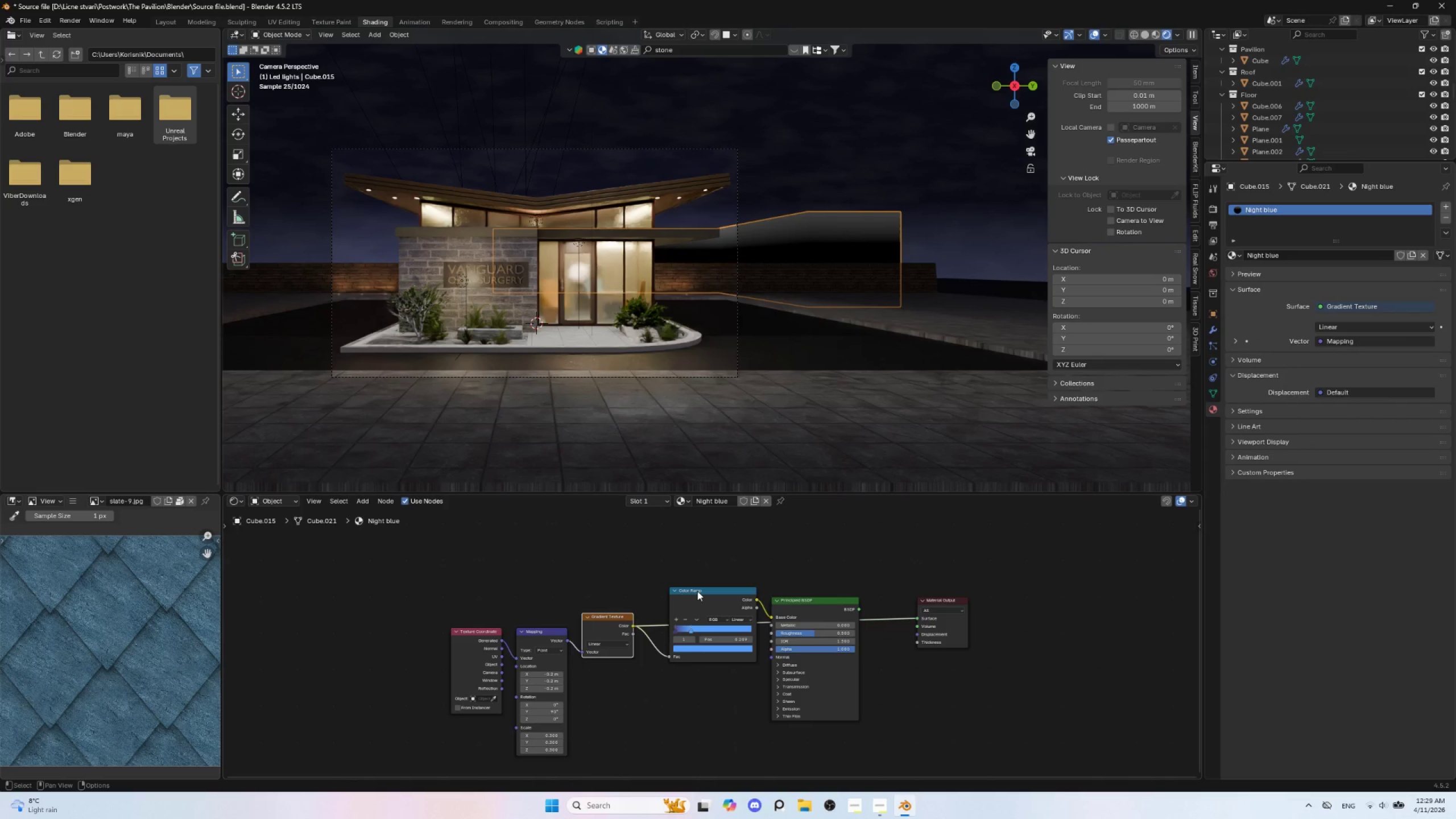 
left_click([697, 591])
 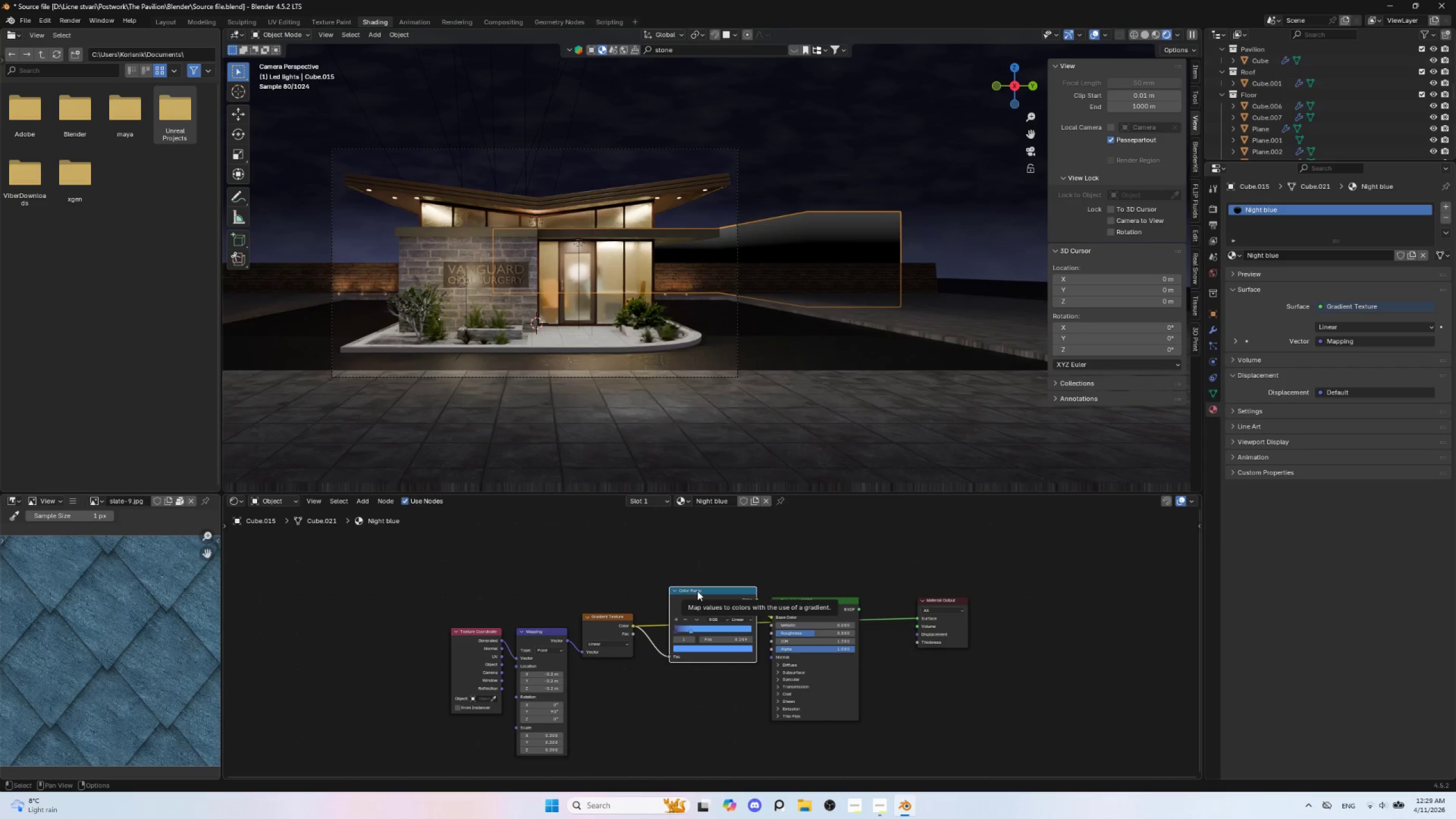 
left_click([616, 725])
 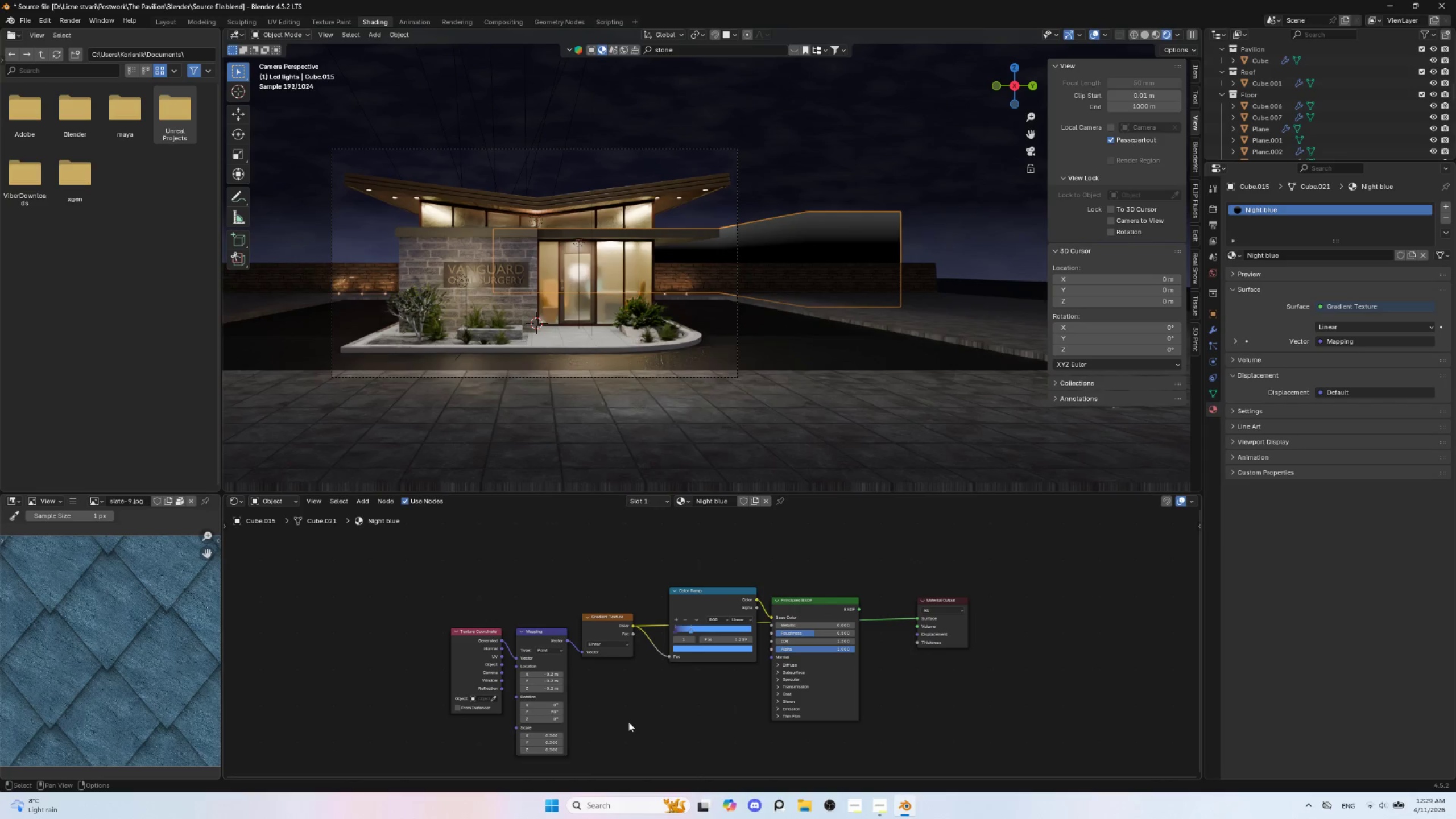 
key(Shift+A)
 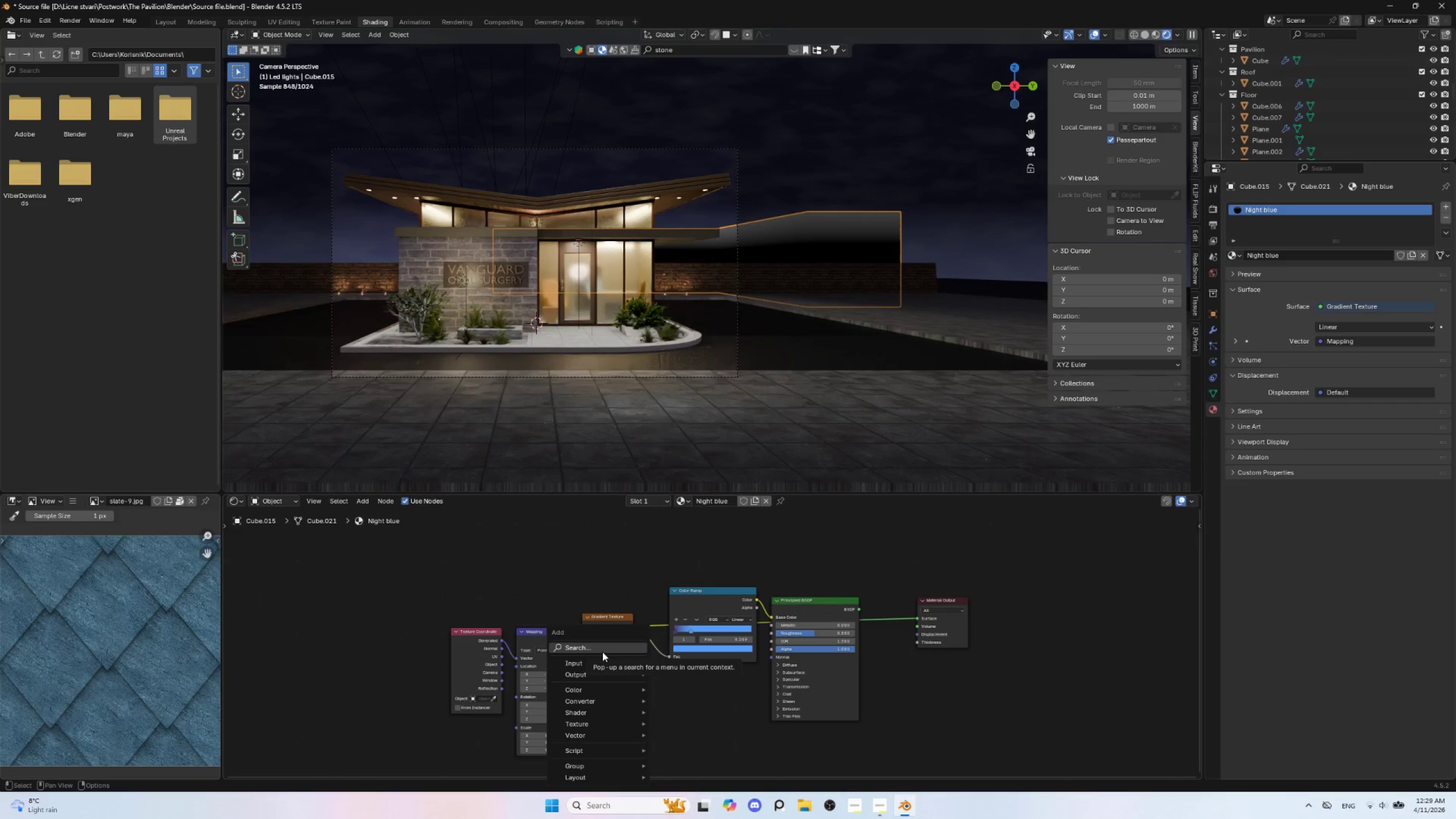 
left_click([602, 652])
 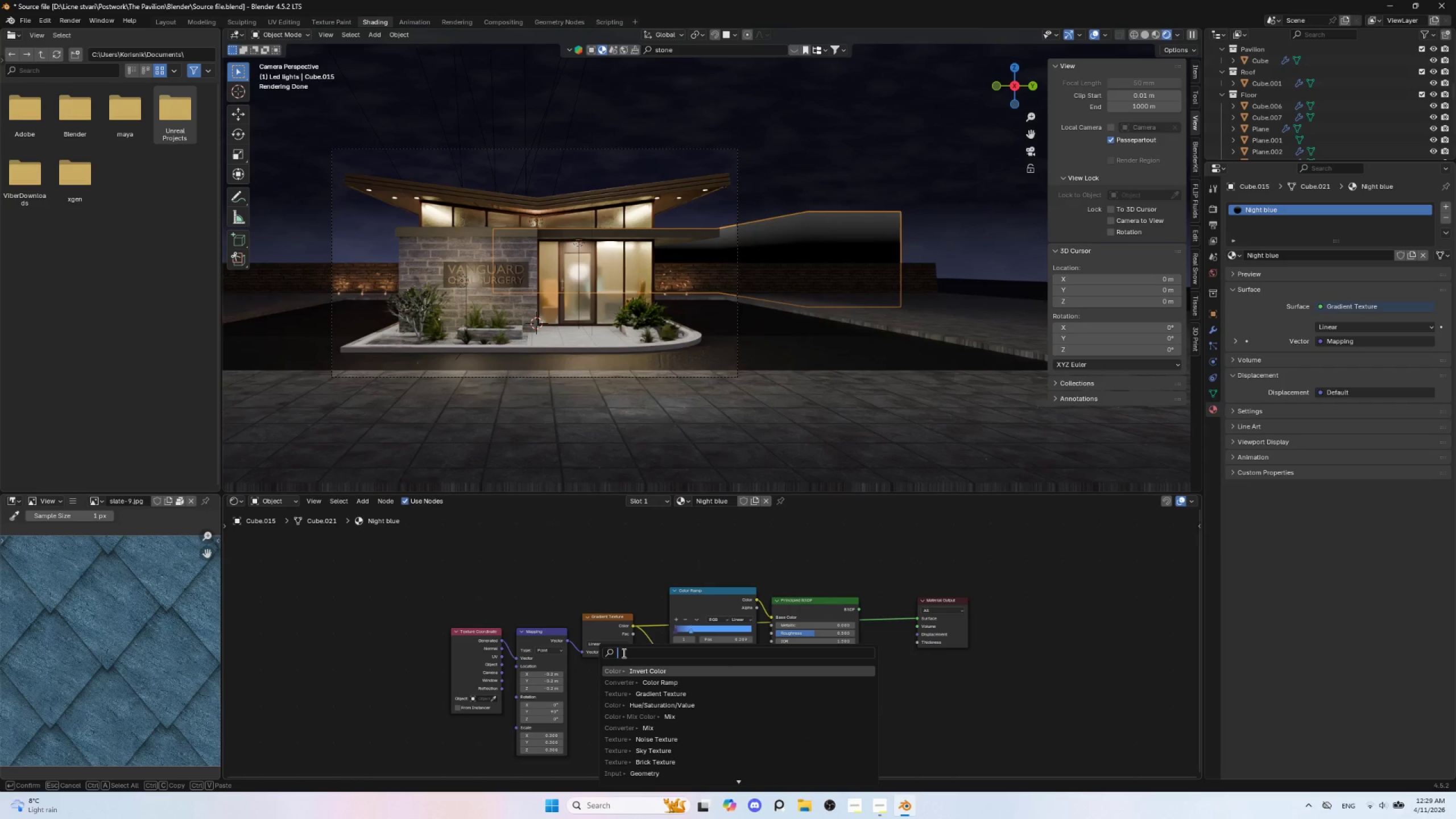 
type(colo)
 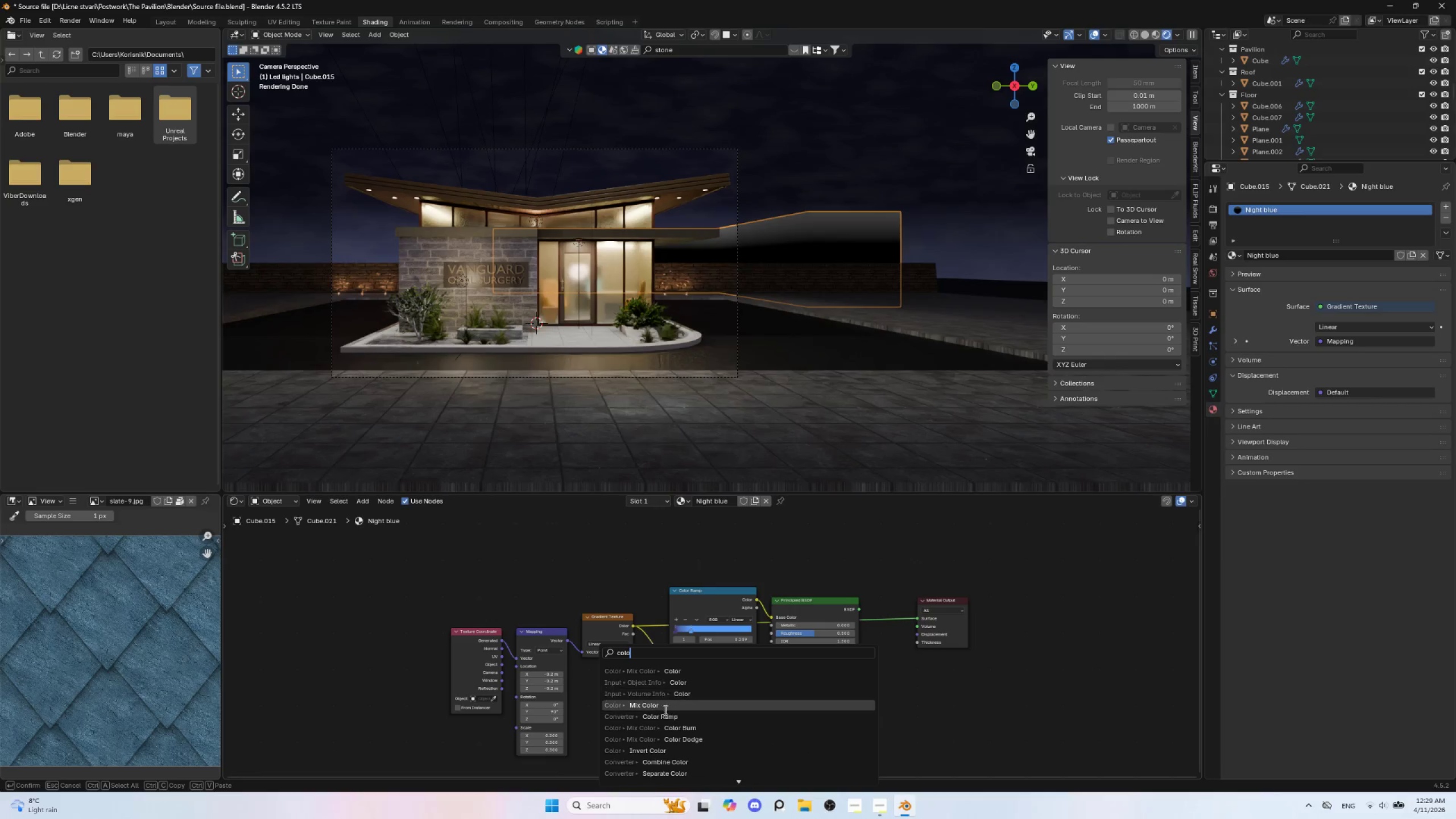 
left_click([666, 717])
 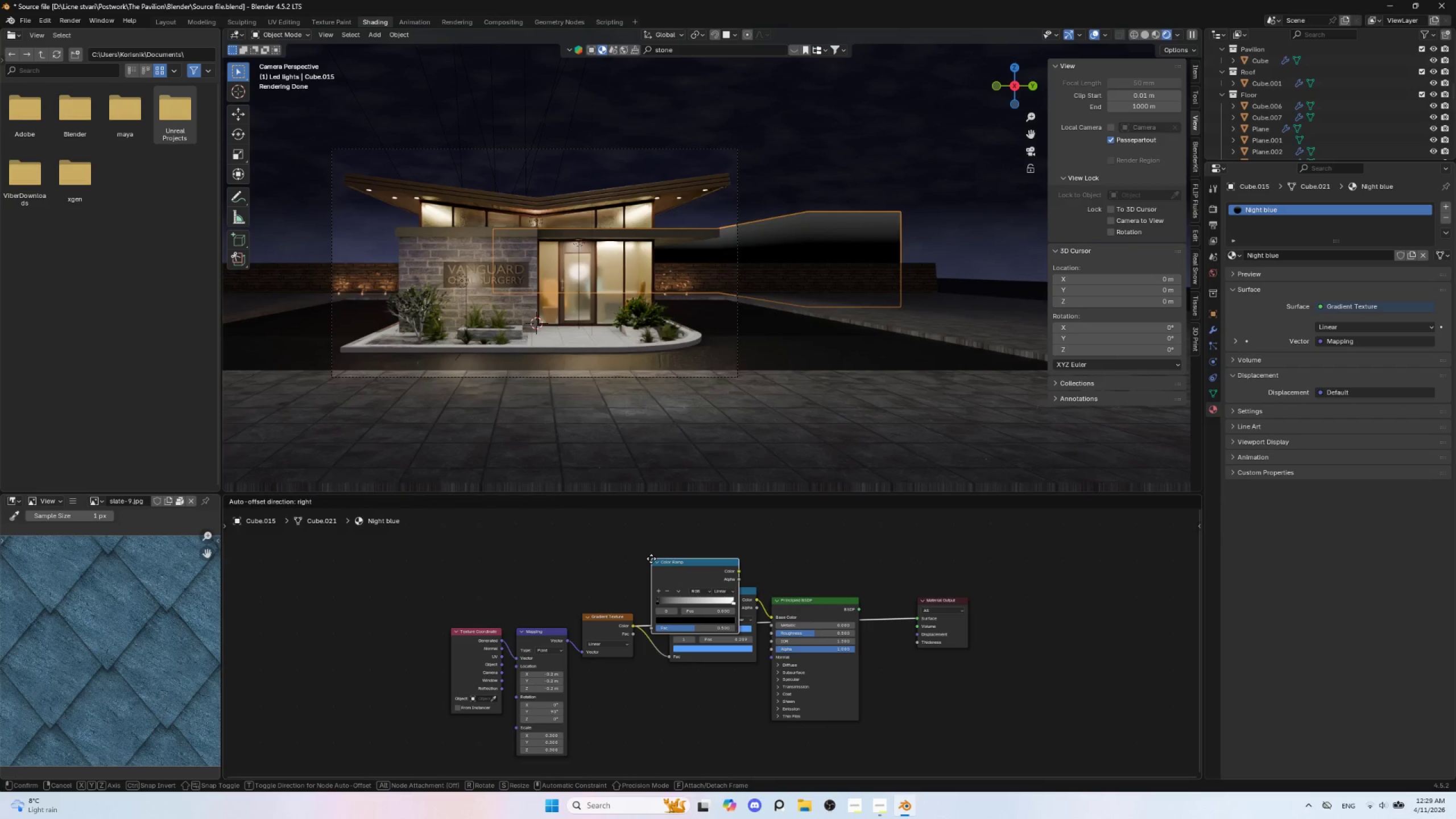 
left_click([651, 559])
 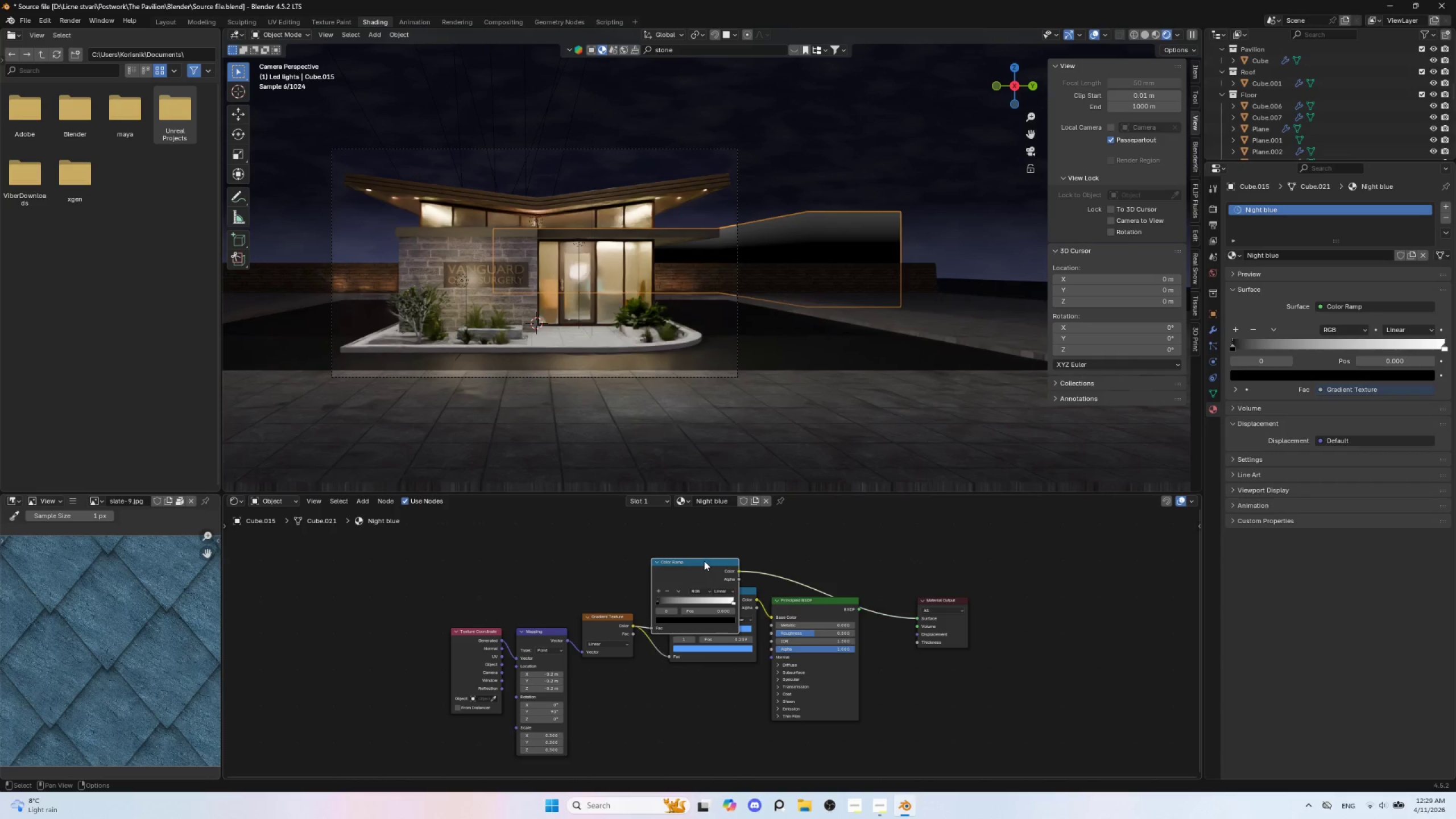 
left_click_drag(start_coordinate=[704, 561], to_coordinate=[690, 548])
 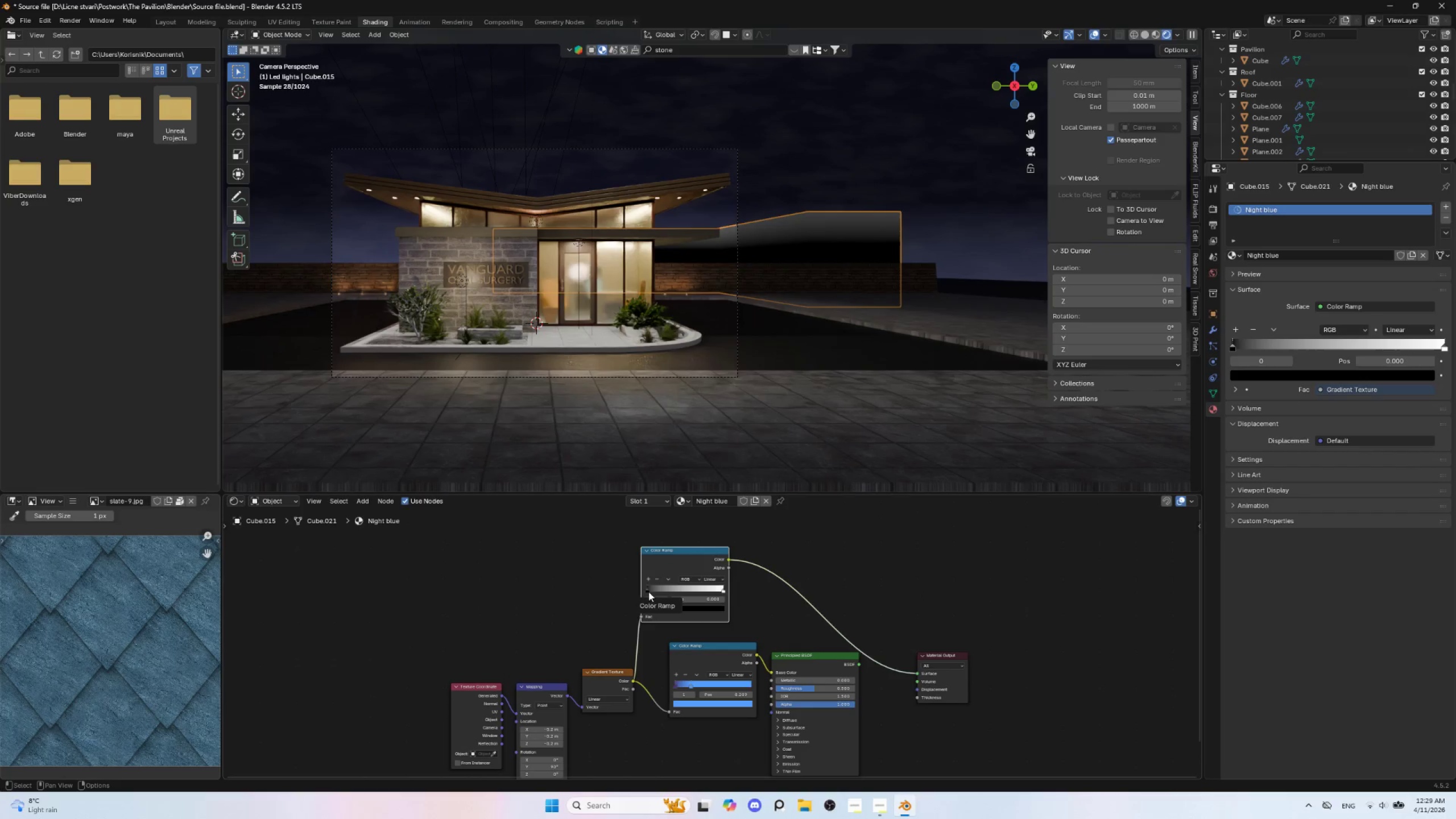 
left_click_drag(start_coordinate=[648, 592], to_coordinate=[635, 586])
 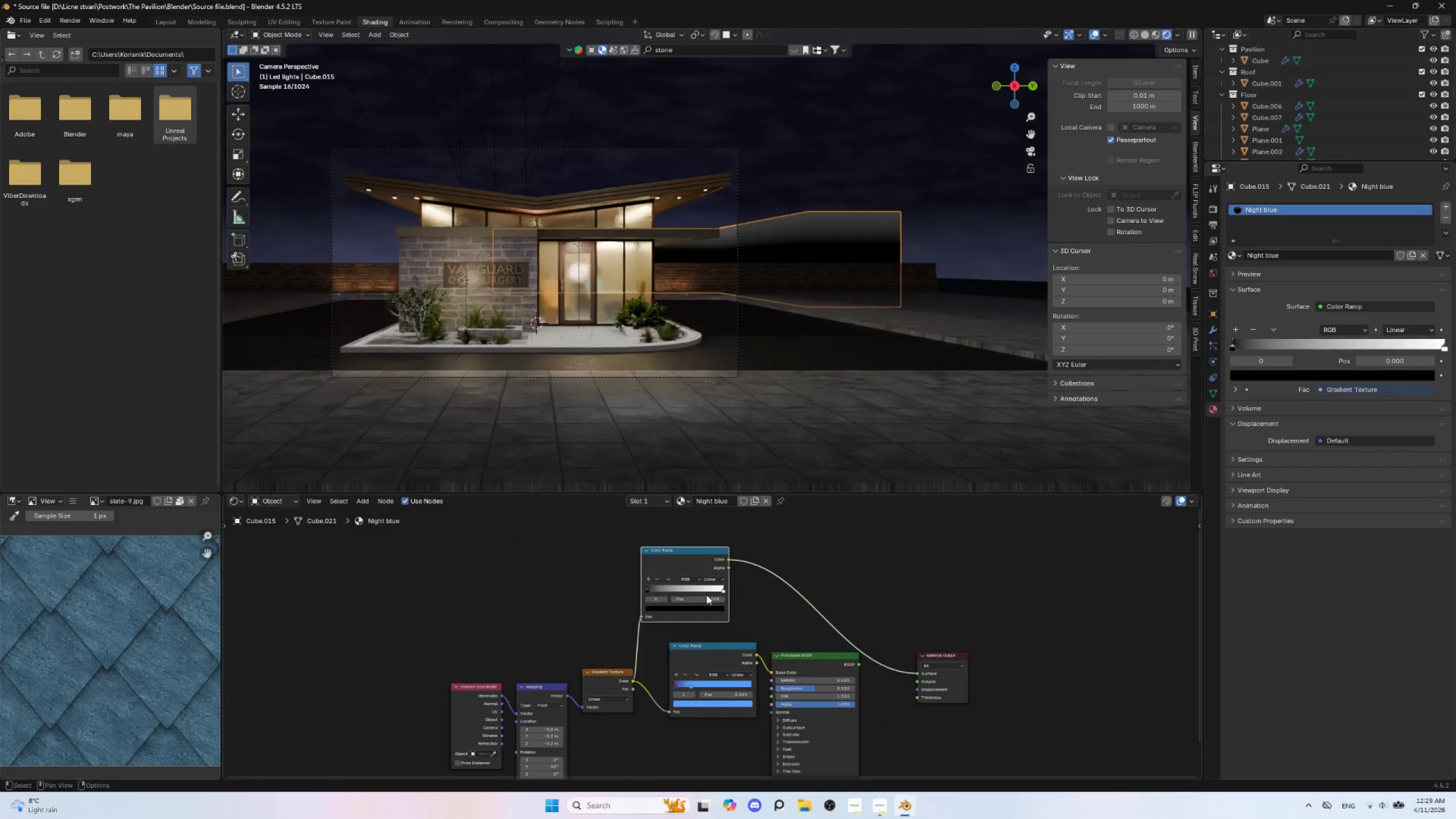 
left_click_drag(start_coordinate=[723, 590], to_coordinate=[682, 586])
 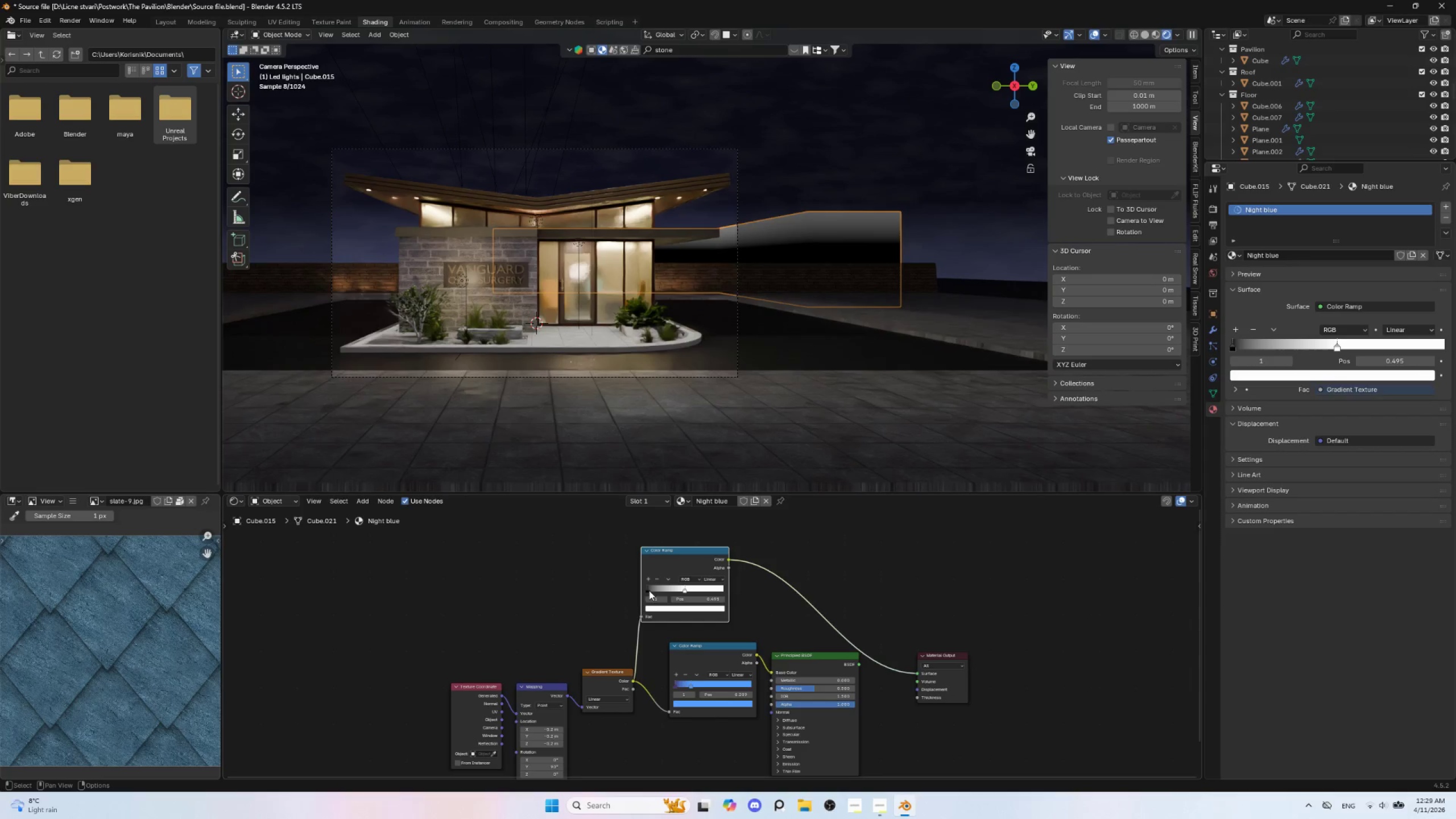 
left_click_drag(start_coordinate=[648, 590], to_coordinate=[780, 590])
 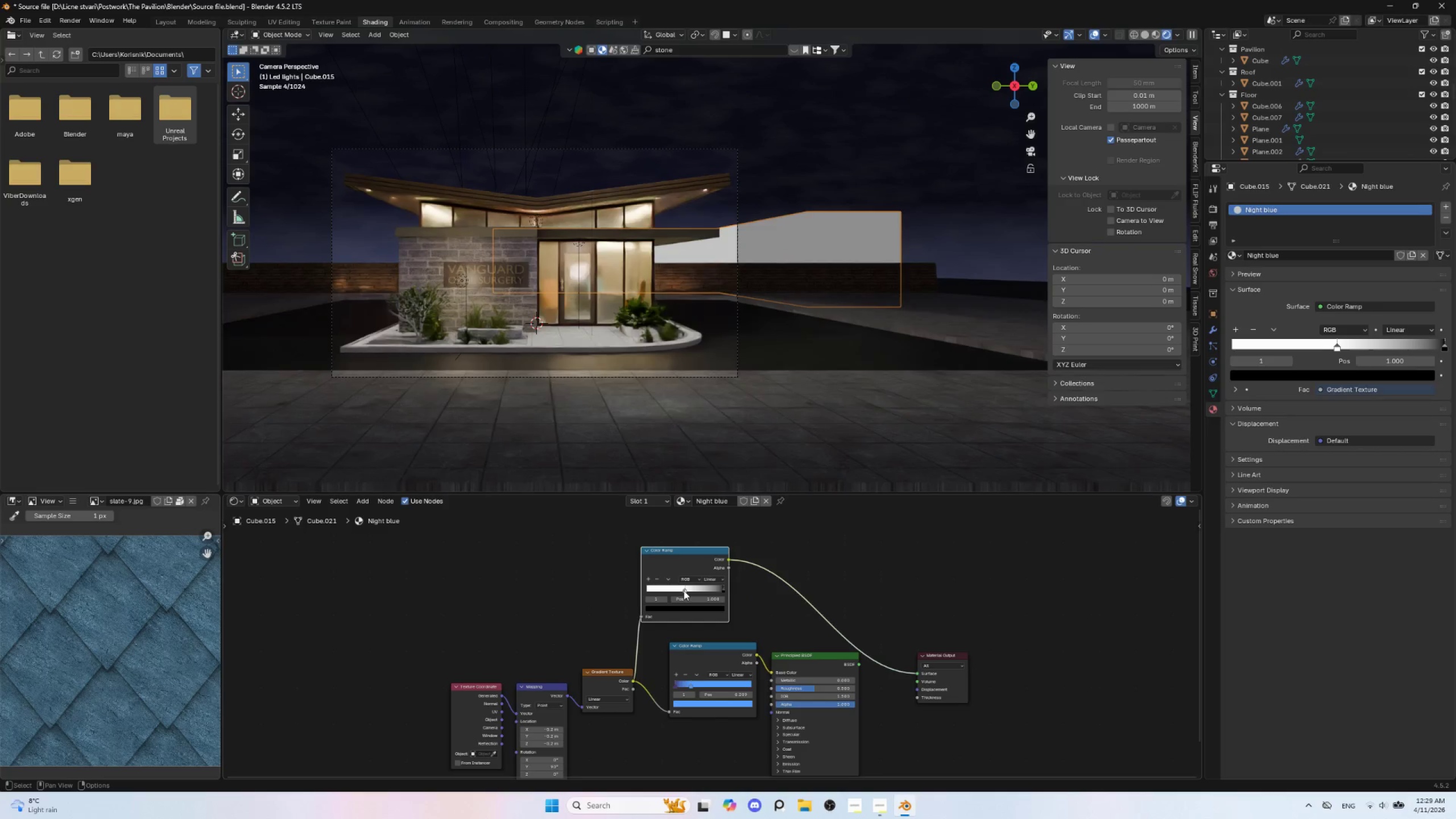 
left_click_drag(start_coordinate=[684, 590], to_coordinate=[621, 584])
 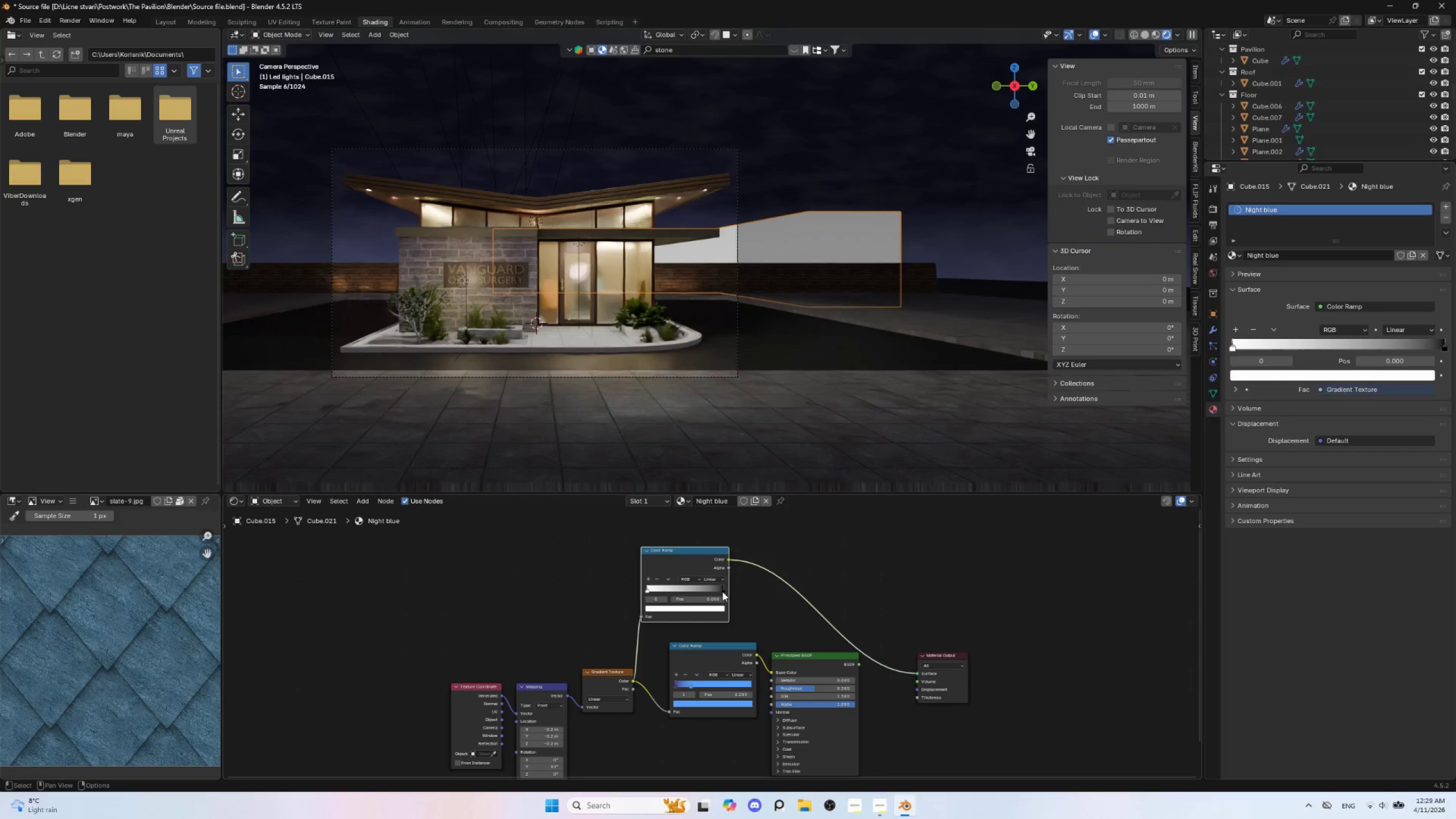 
left_click_drag(start_coordinate=[722, 592], to_coordinate=[643, 589])
 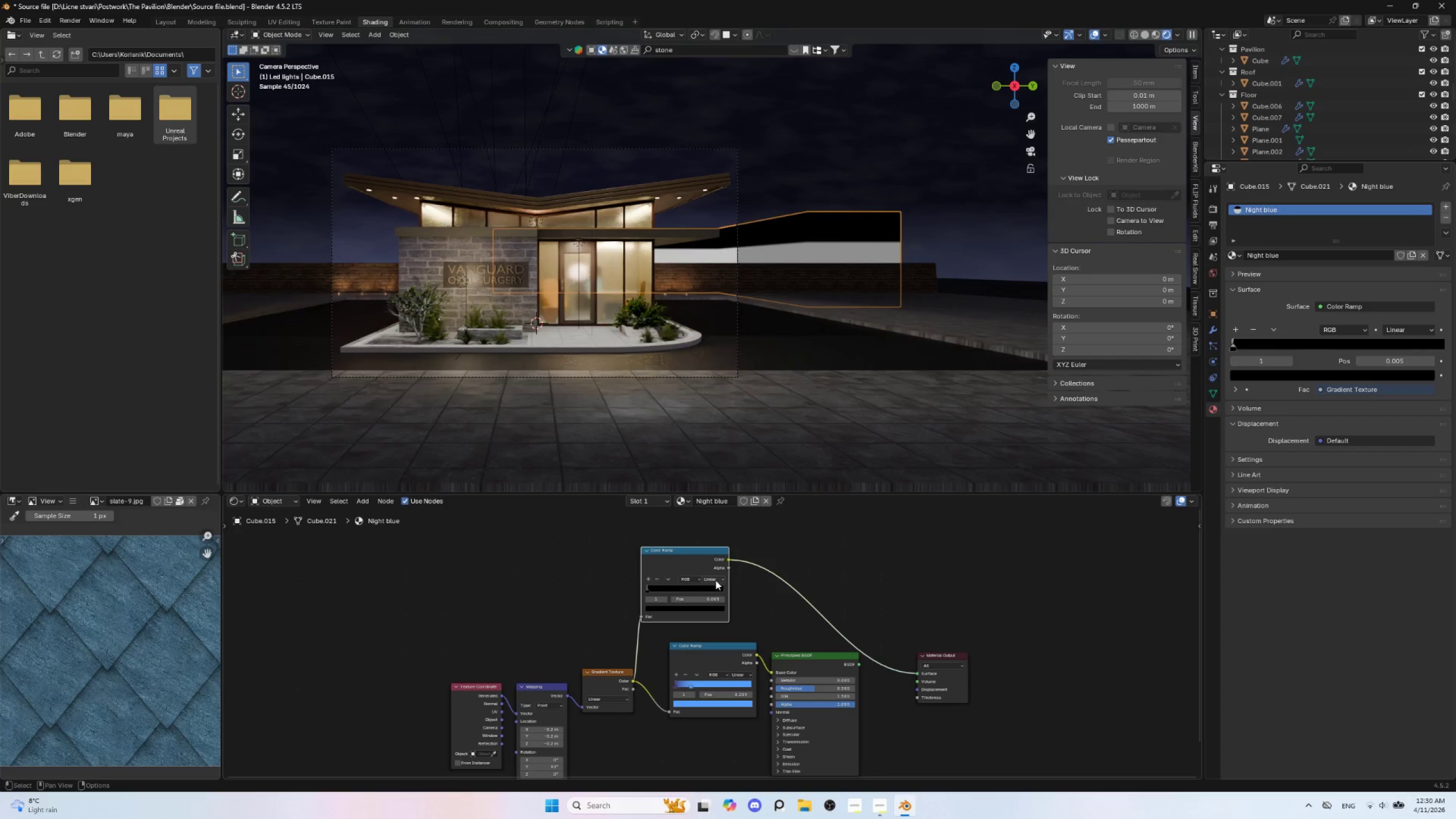 
left_click([715, 578])
 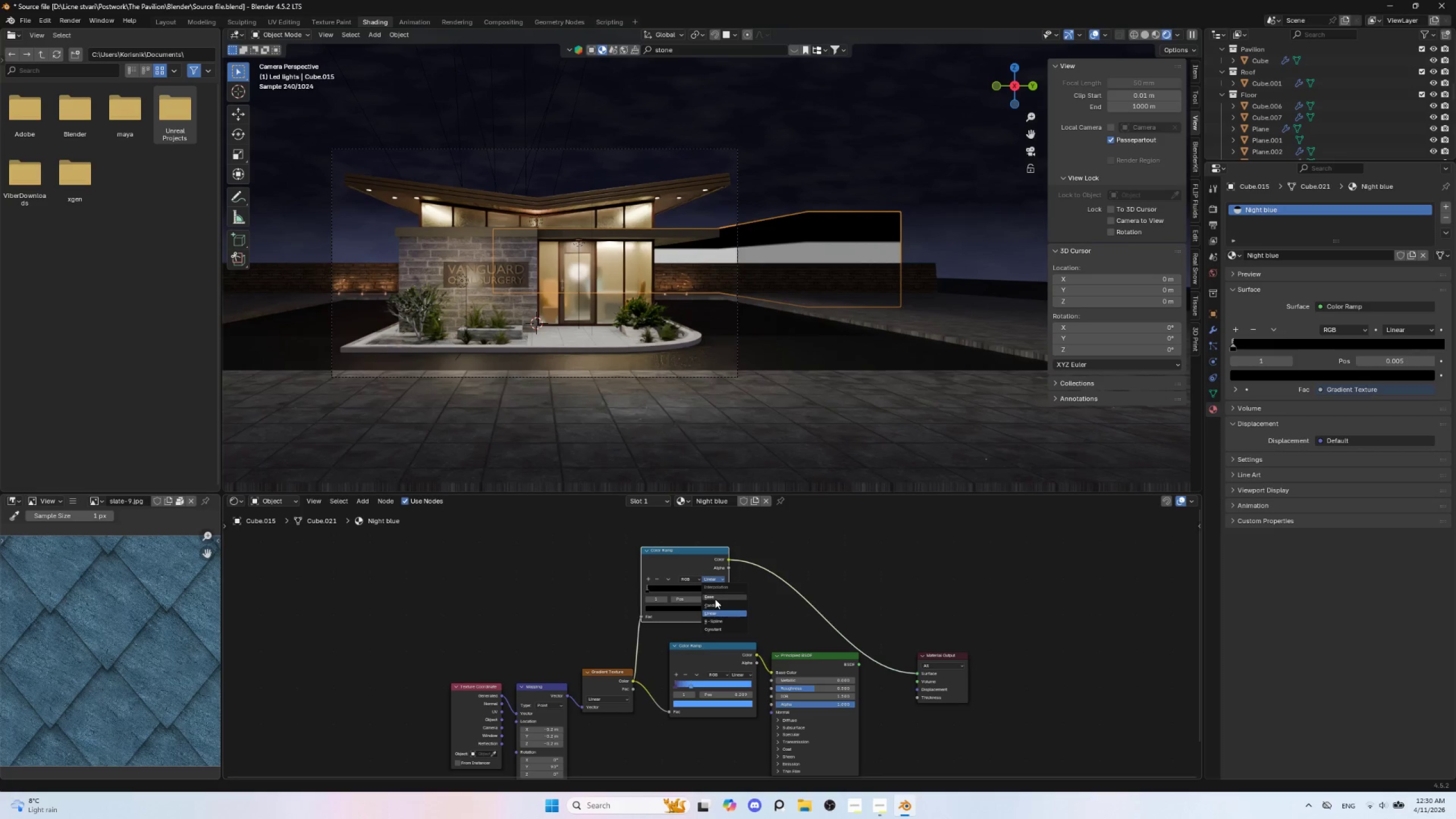 
left_click([717, 598])
 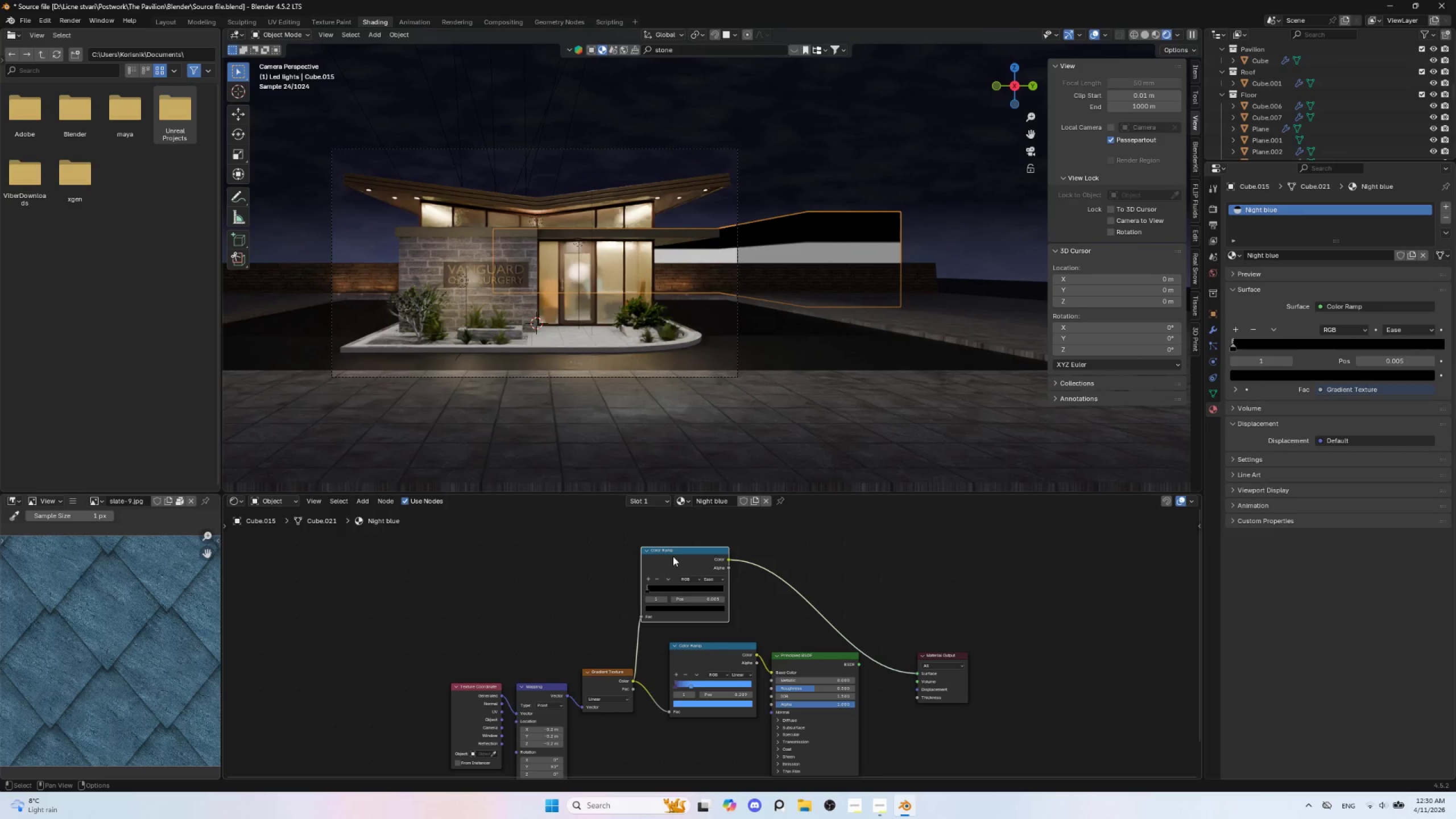 
hold_key(key=ControlLeft, duration=0.91)
 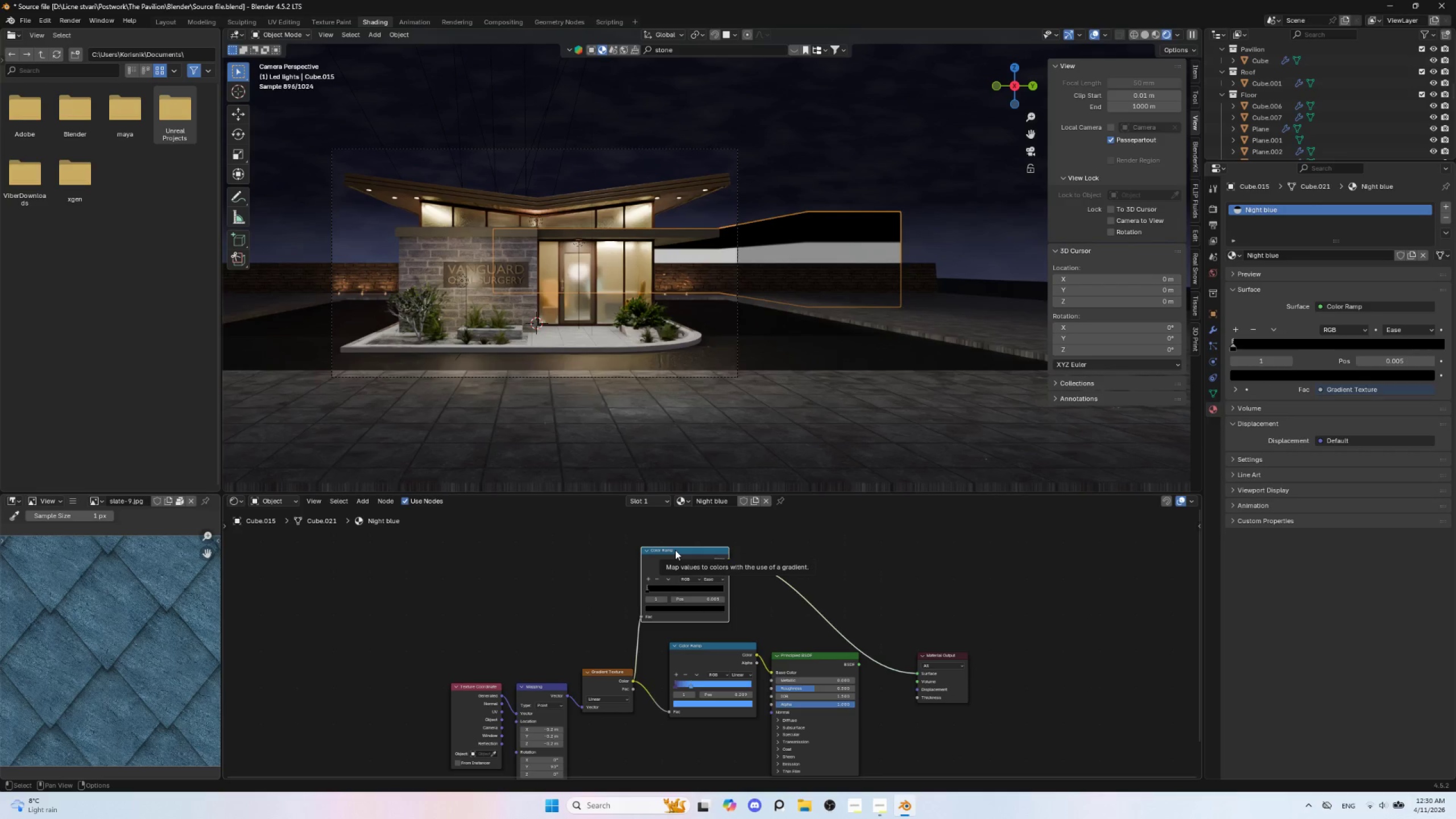 
wait(5.84)
 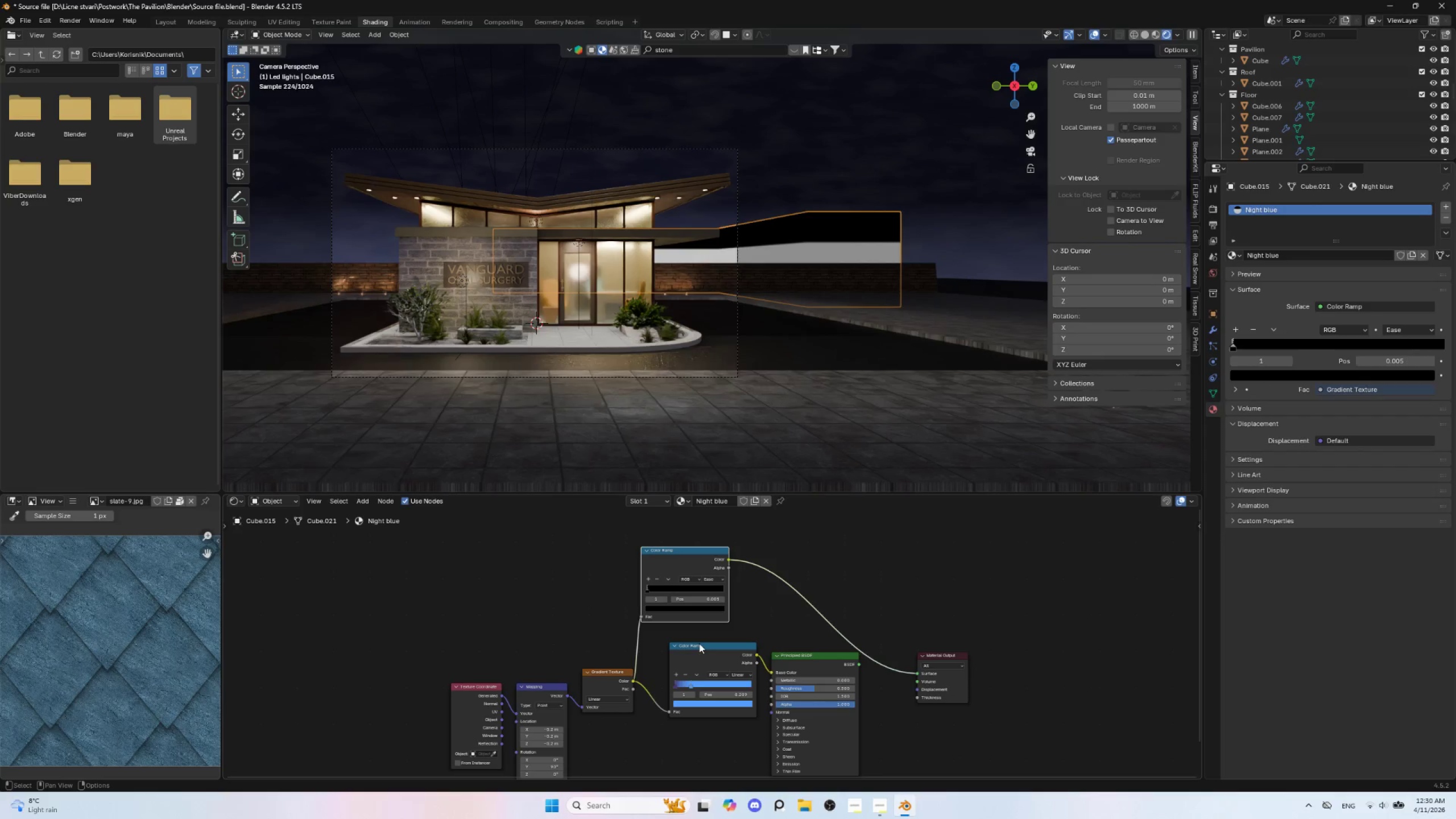 
left_click([675, 550])
 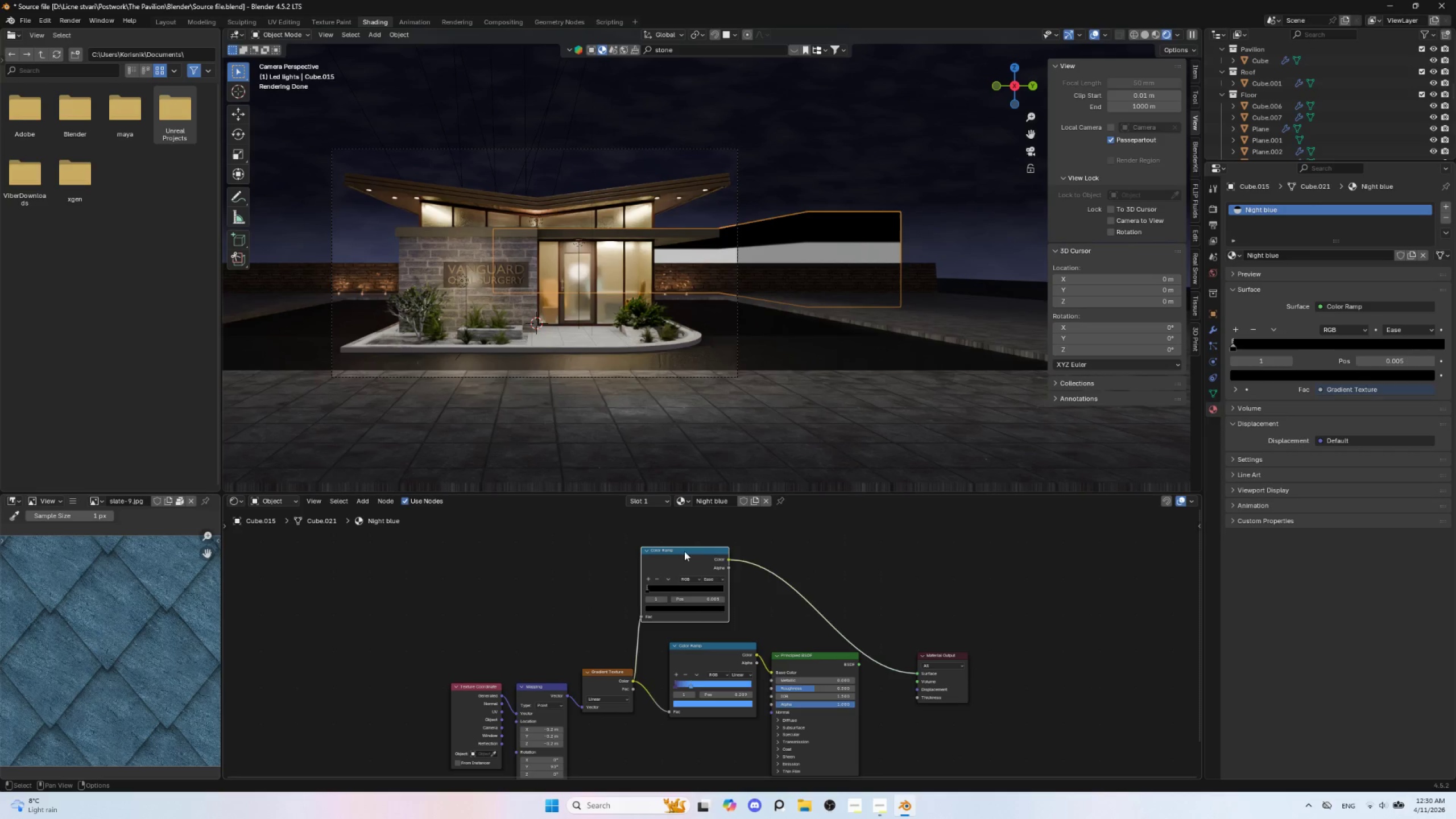 
hold_key(key=ControlLeft, duration=1.19)
 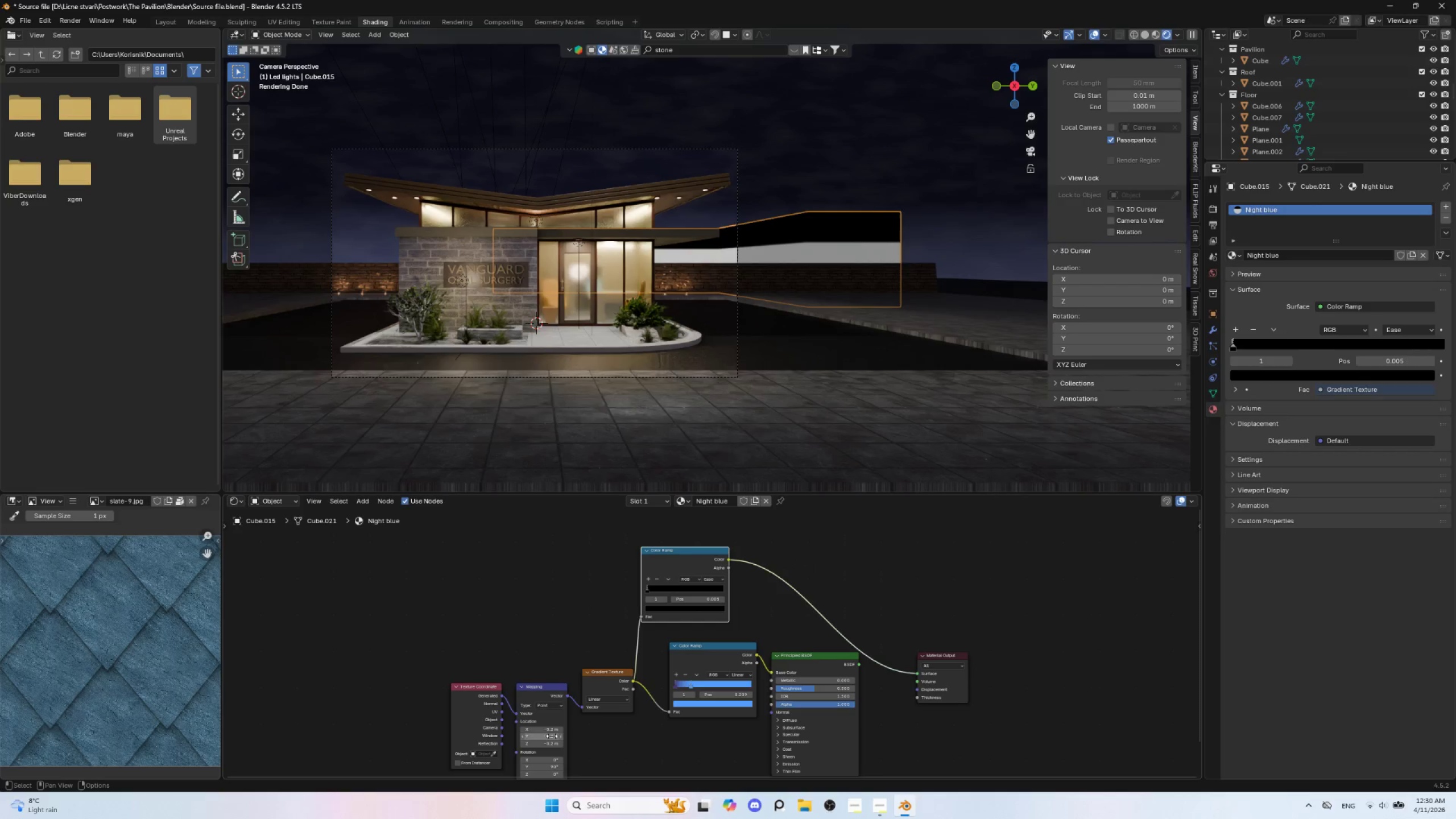 
hold_key(key=ShiftLeft, duration=0.67)
 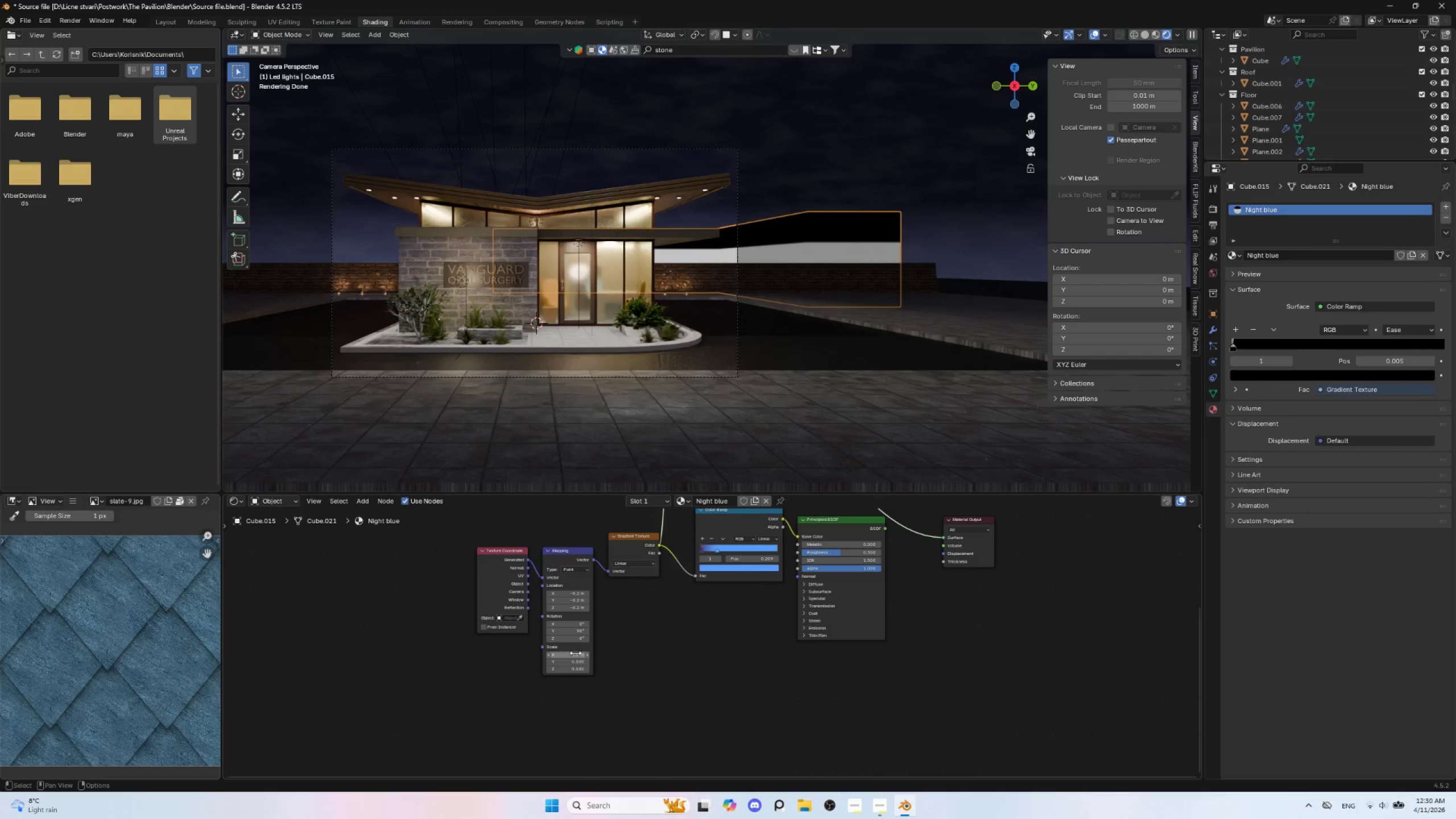 
left_click_drag(start_coordinate=[576, 652], to_coordinate=[602, 175])
 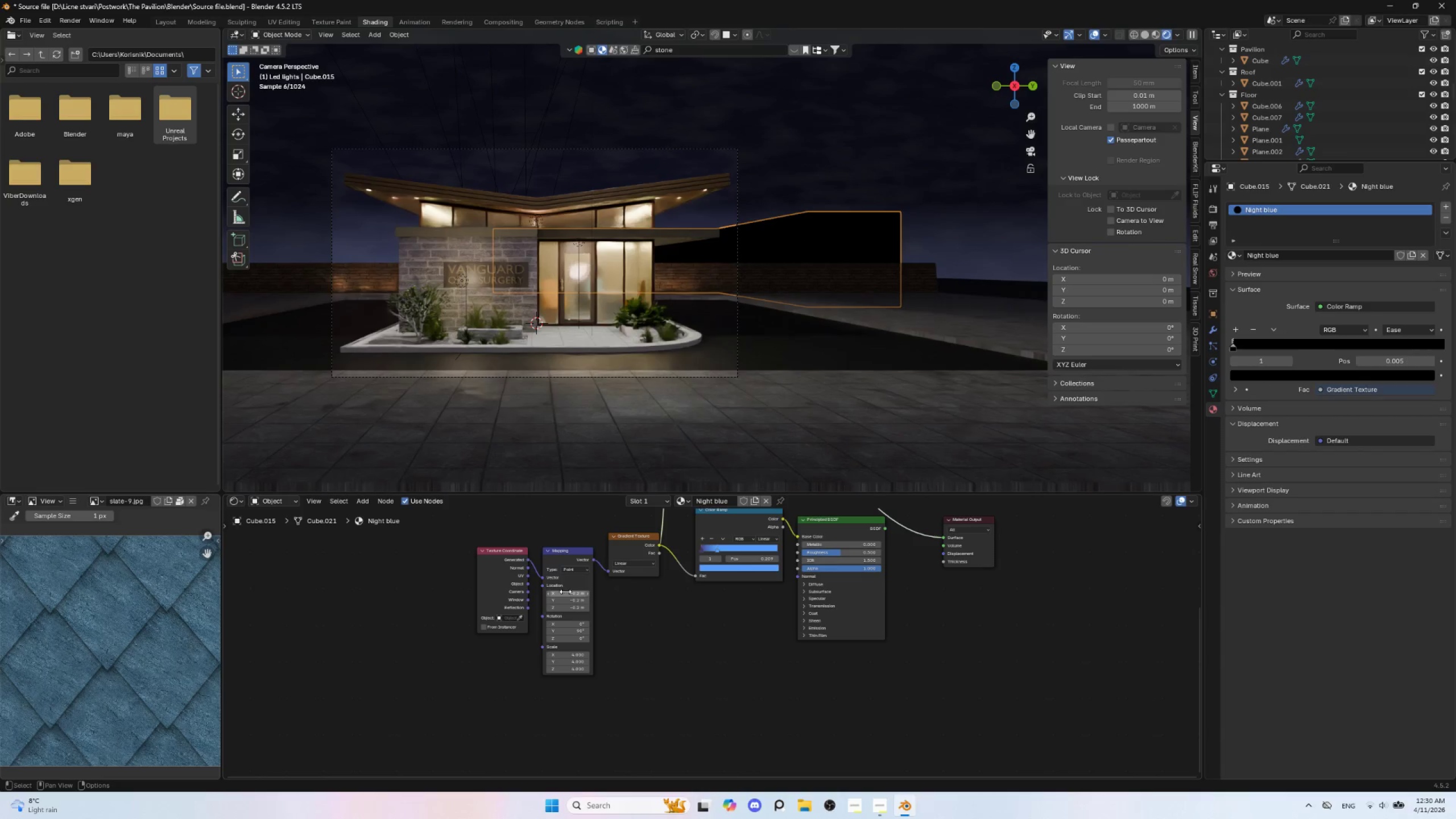 
left_click_drag(start_coordinate=[565, 592], to_coordinate=[554, 607])
 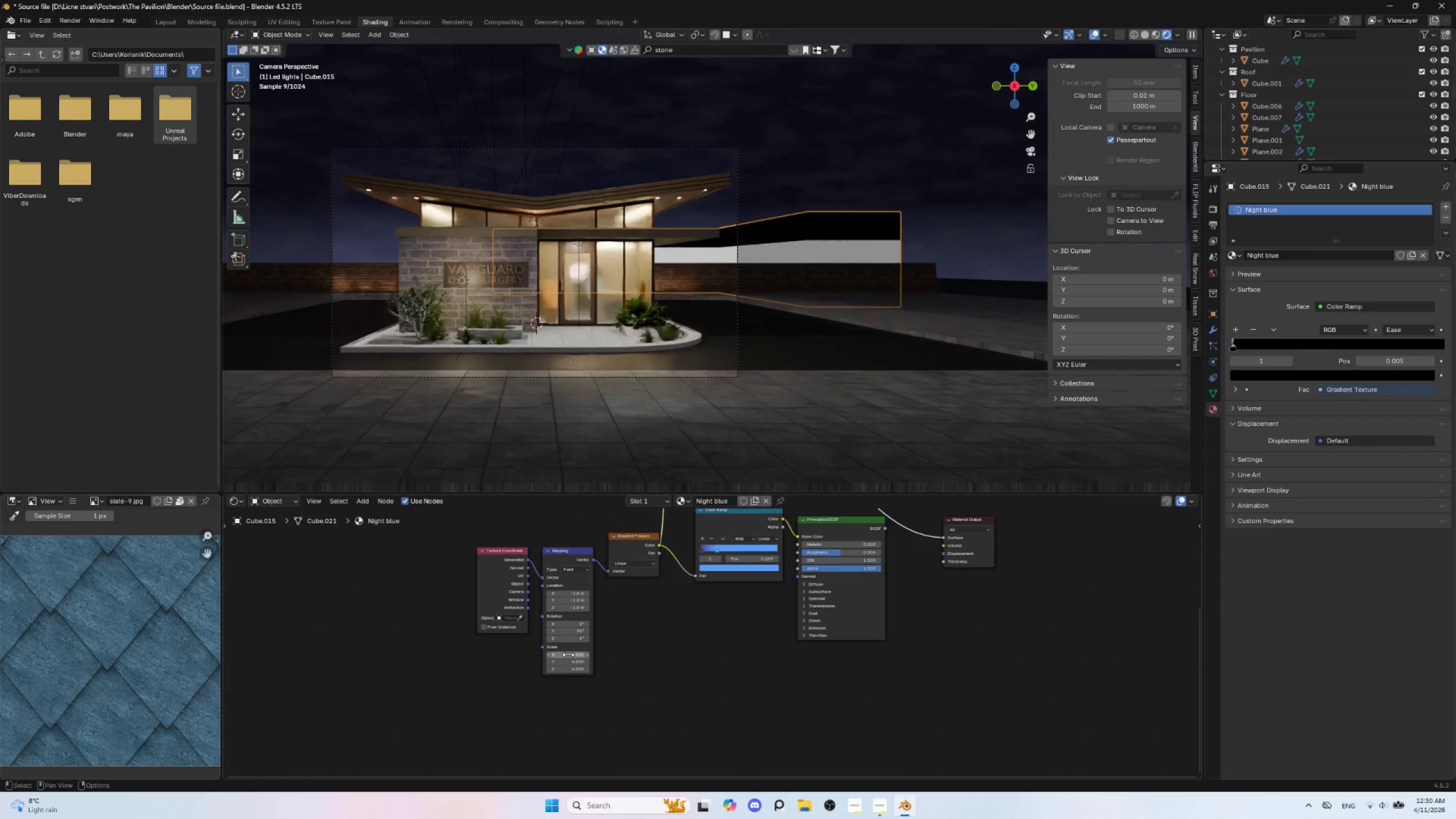 
left_click_drag(start_coordinate=[568, 655], to_coordinate=[746, 179])
 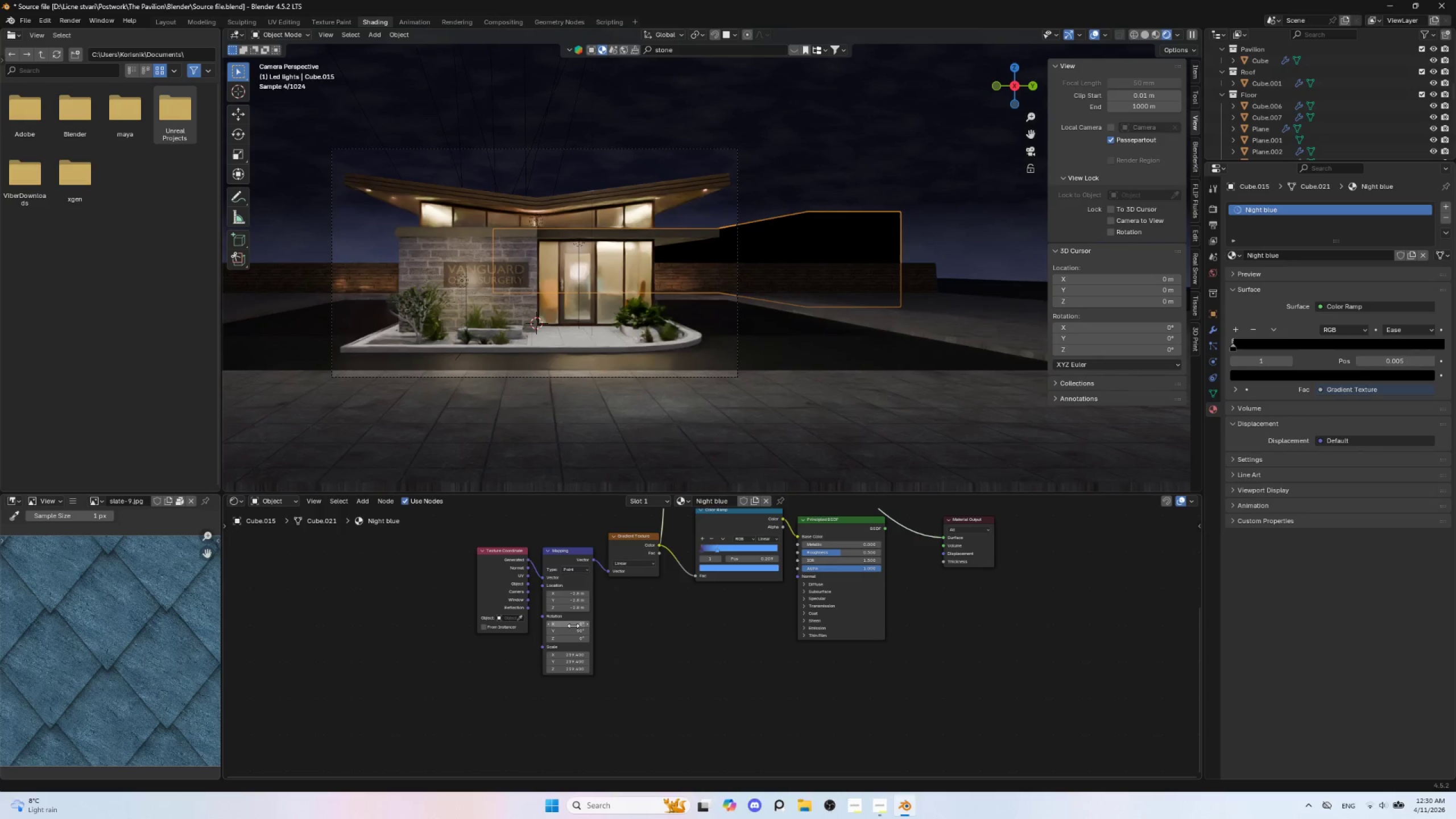 
left_click_drag(start_coordinate=[573, 626], to_coordinate=[570, 646])
 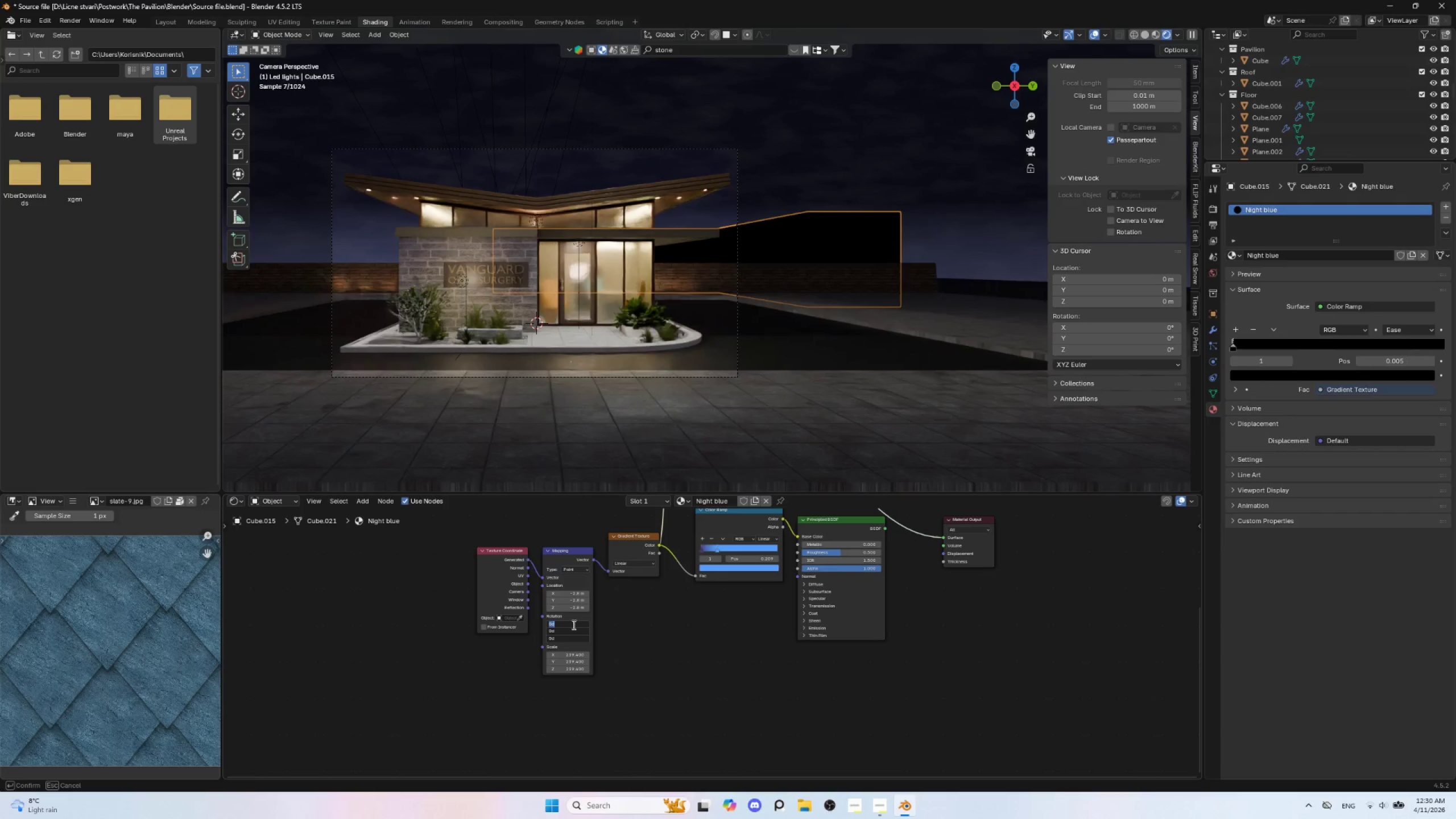 
key(Control+ControlLeft)
 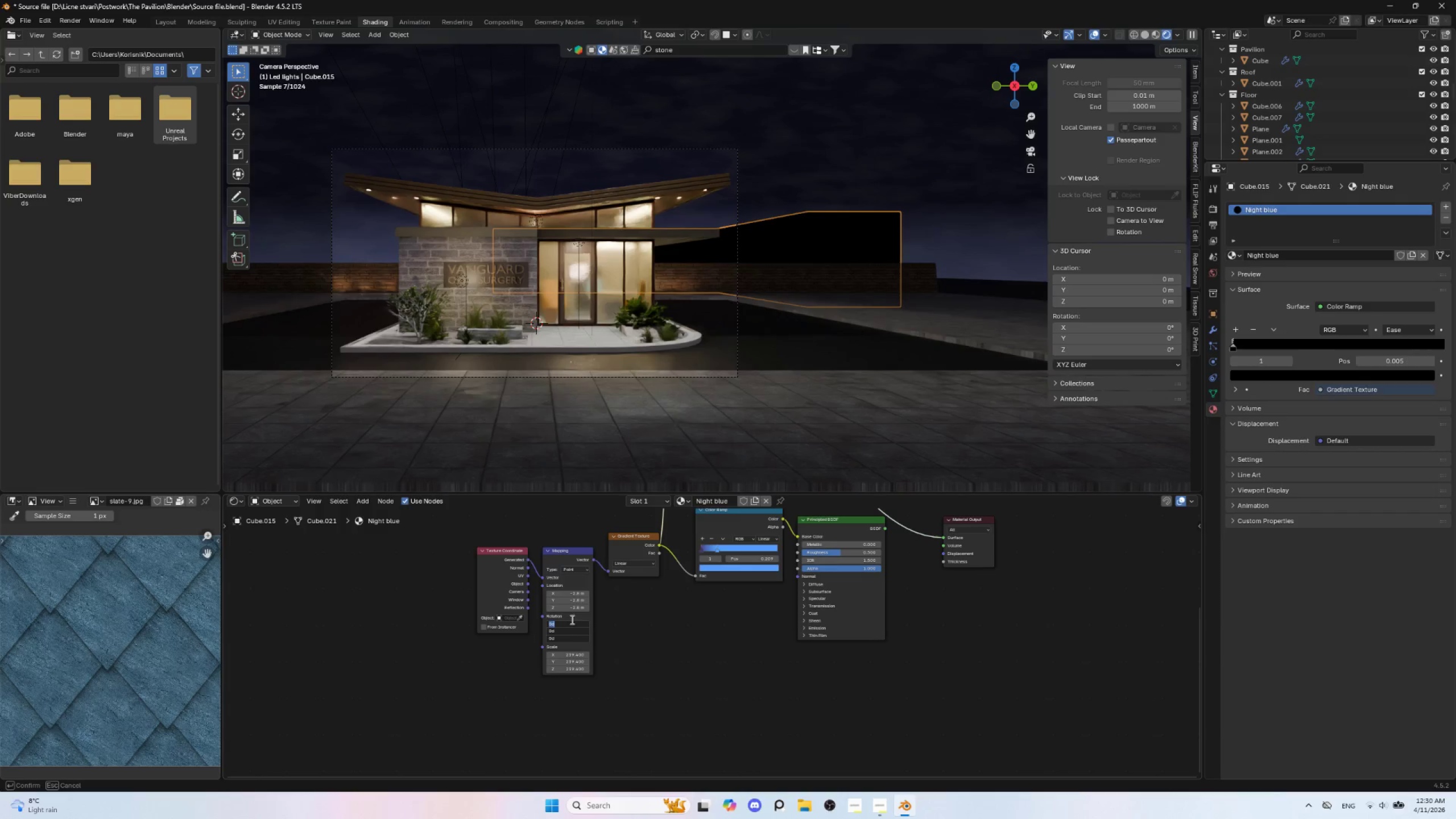 
key(Control+Z)
 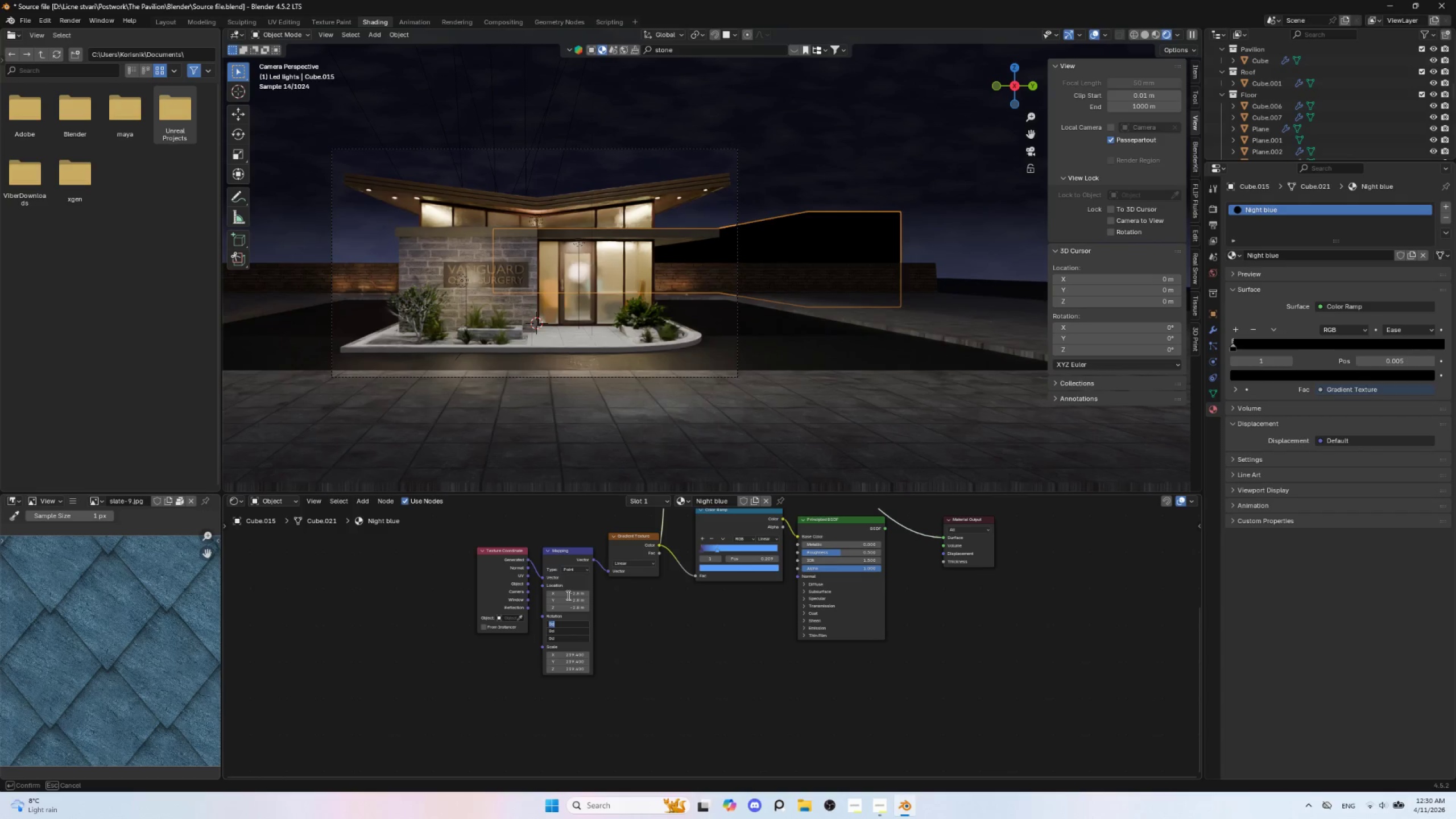 
key(Escape)
 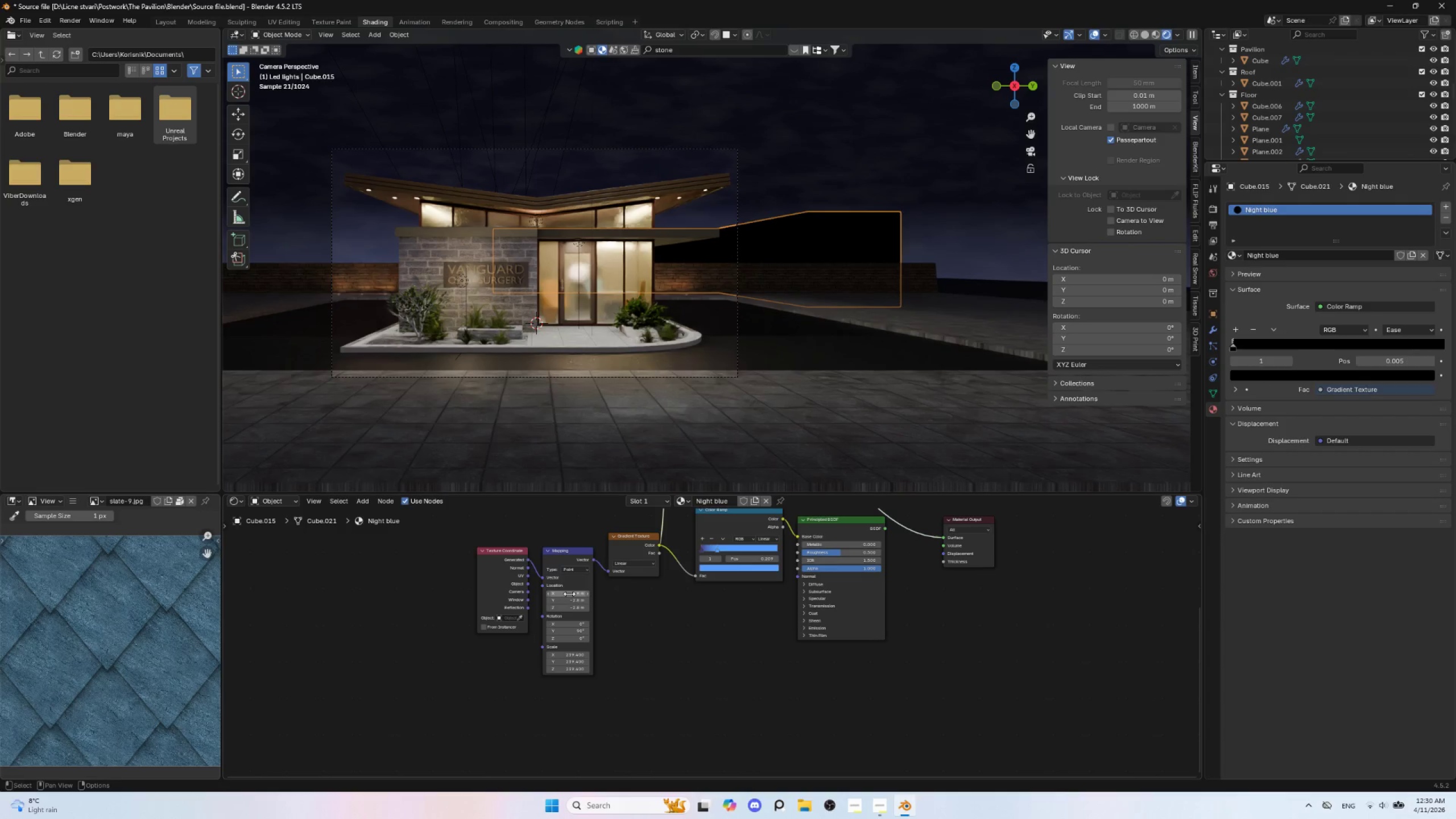 
left_click_drag(start_coordinate=[569, 594], to_coordinate=[583, 281])
 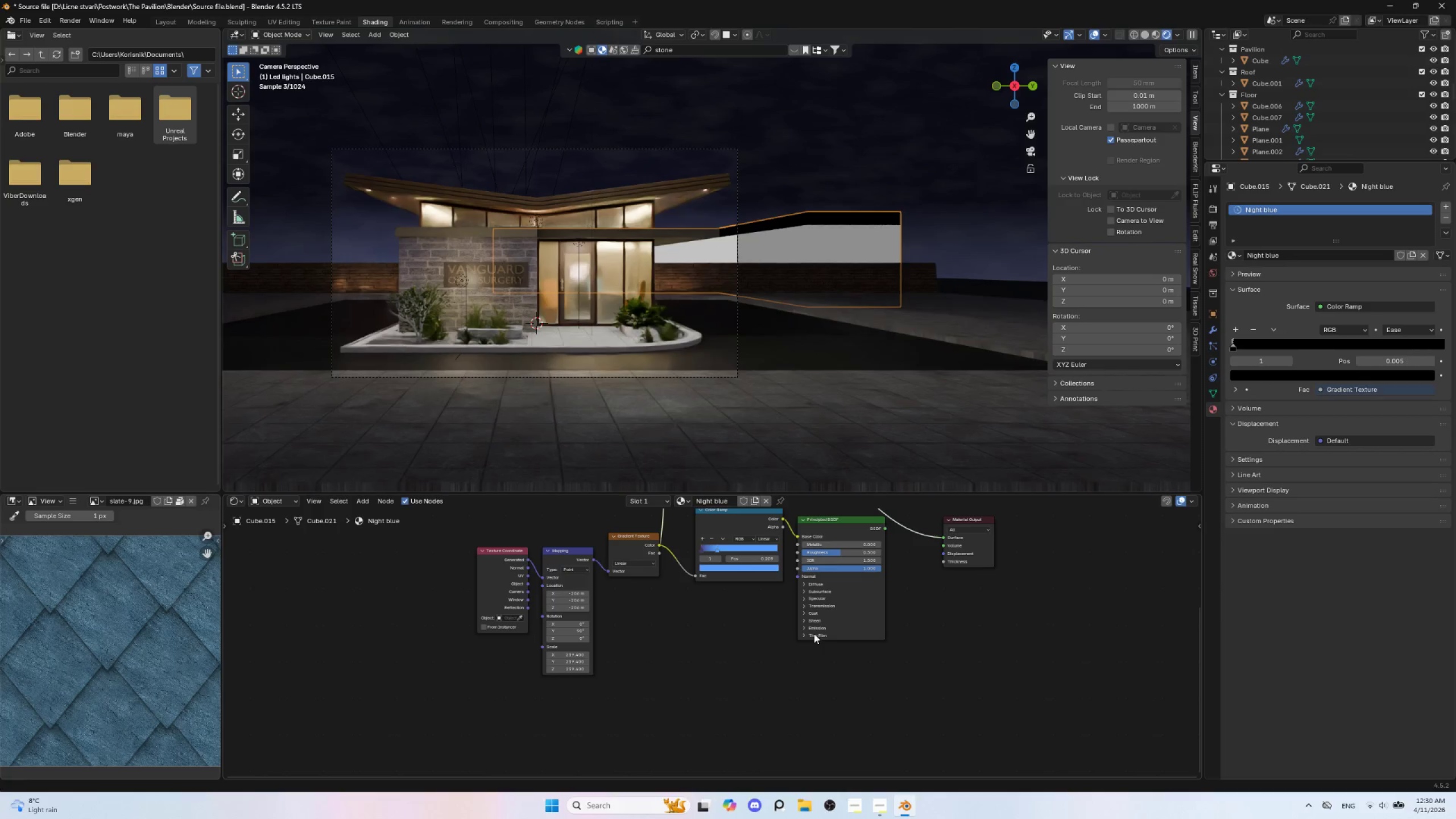 
key(Control+Z)
 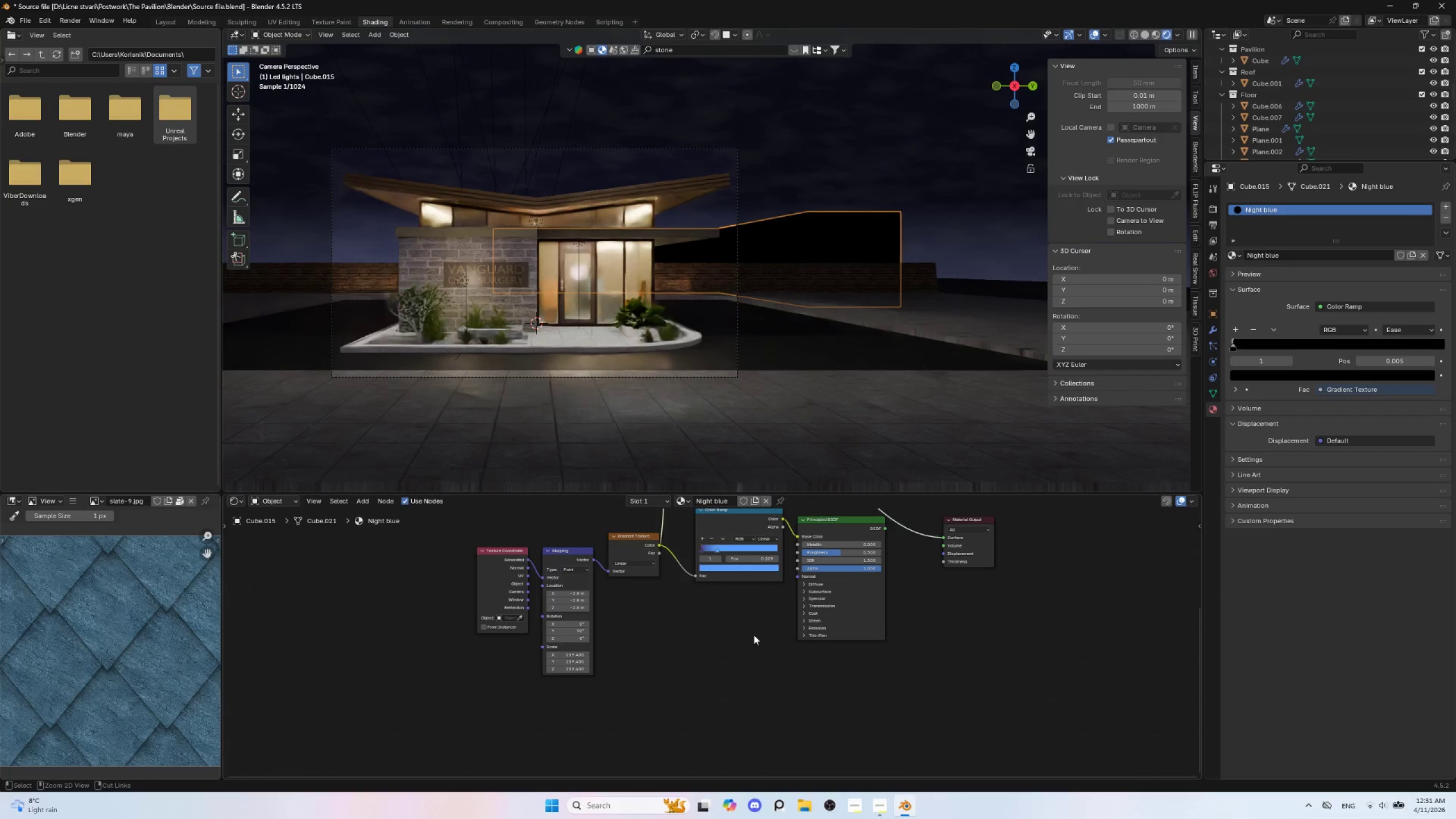 
key(Control+Z)
 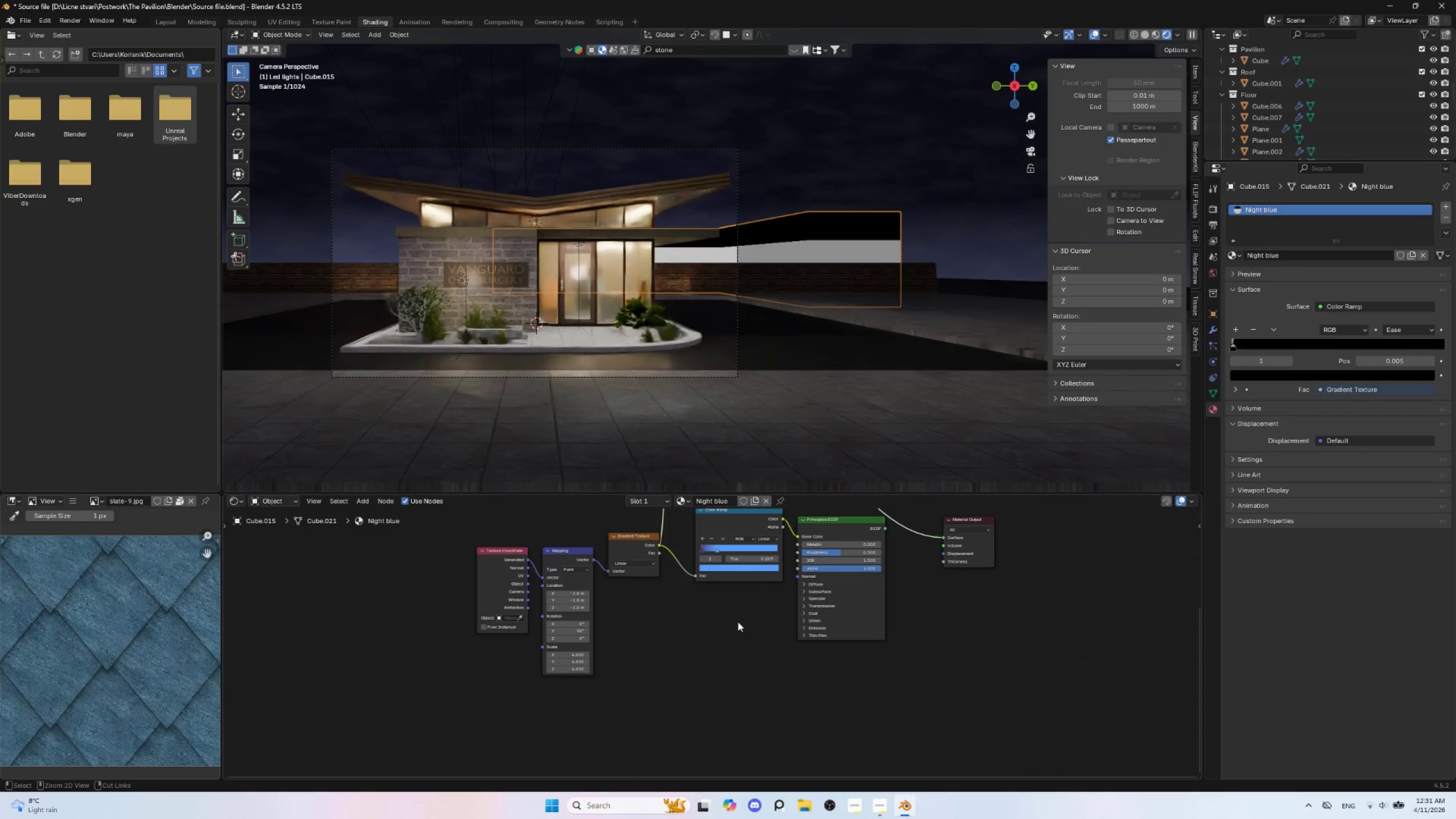 
key(Control+Z)
 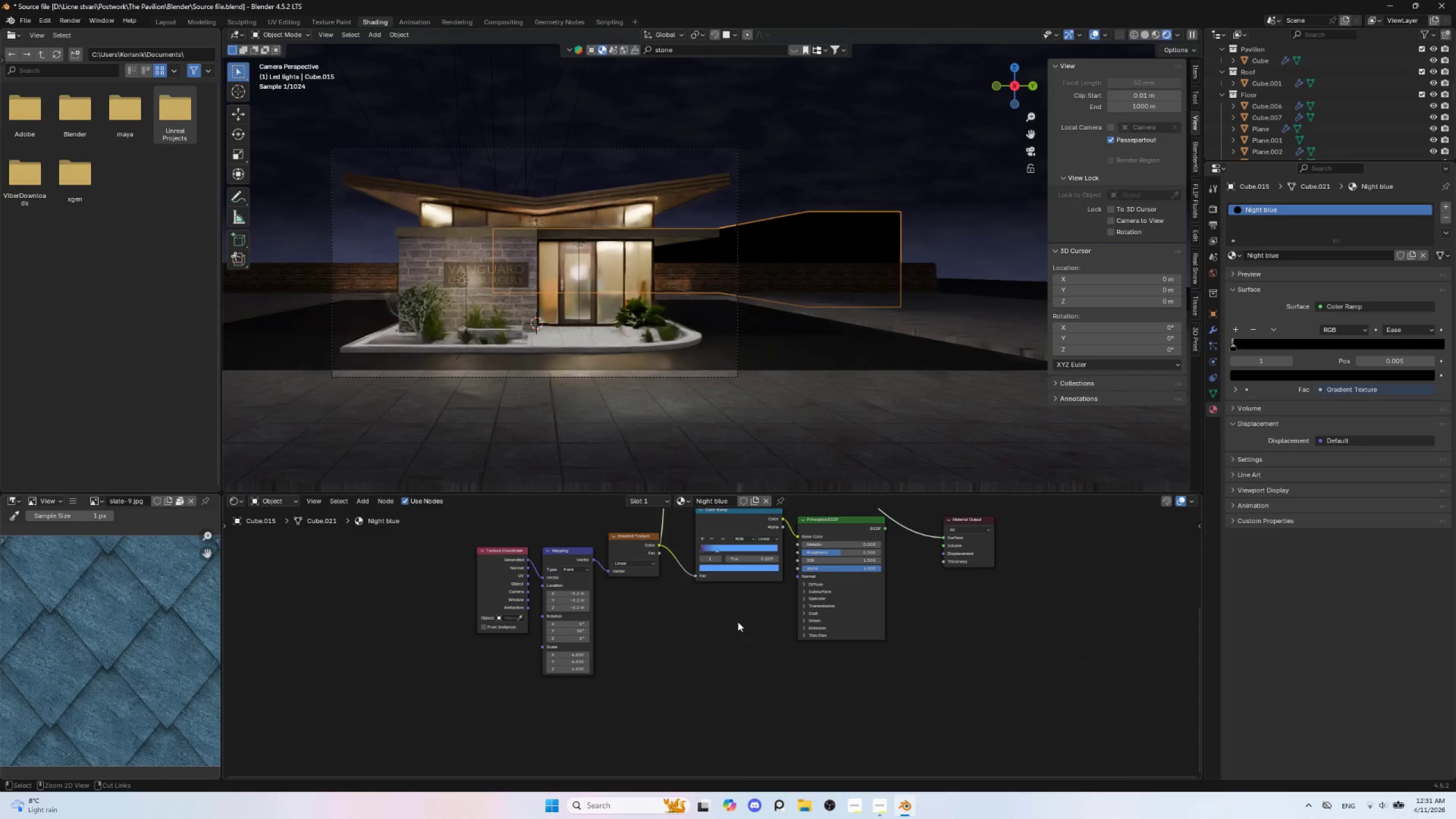 
key(Control+Z)
 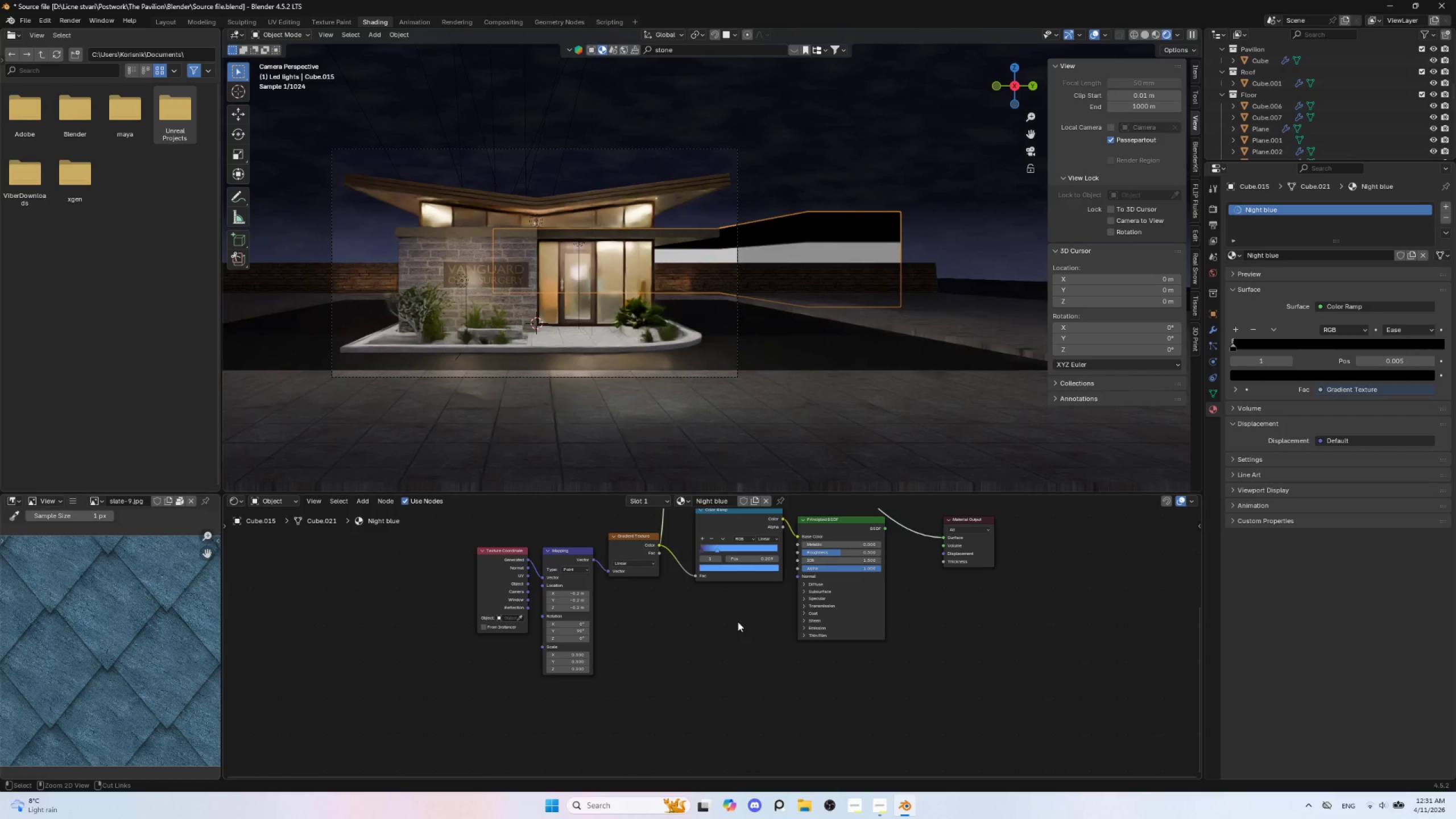 
key(Control+Z)
 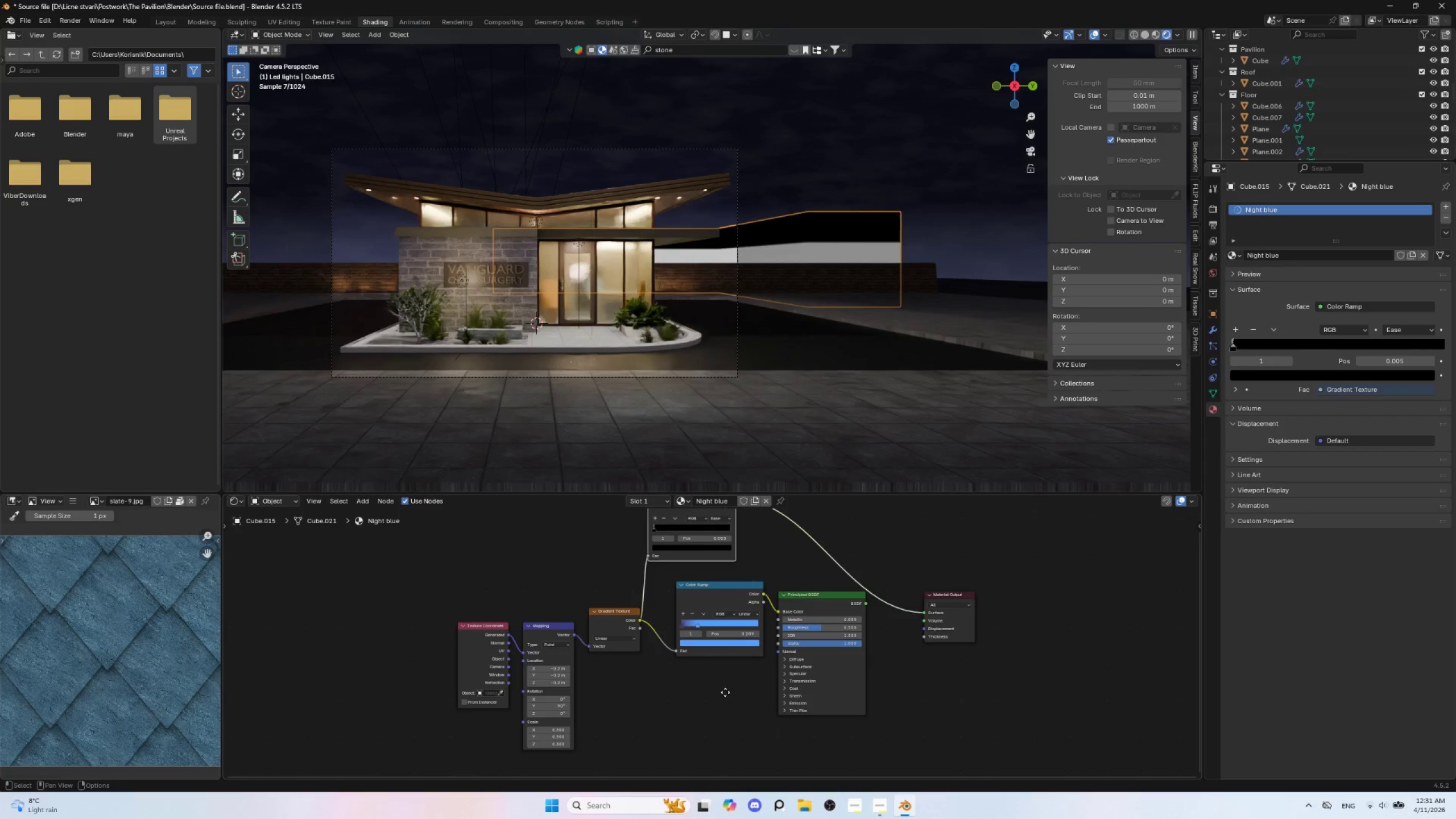 
key(Control+Z)
 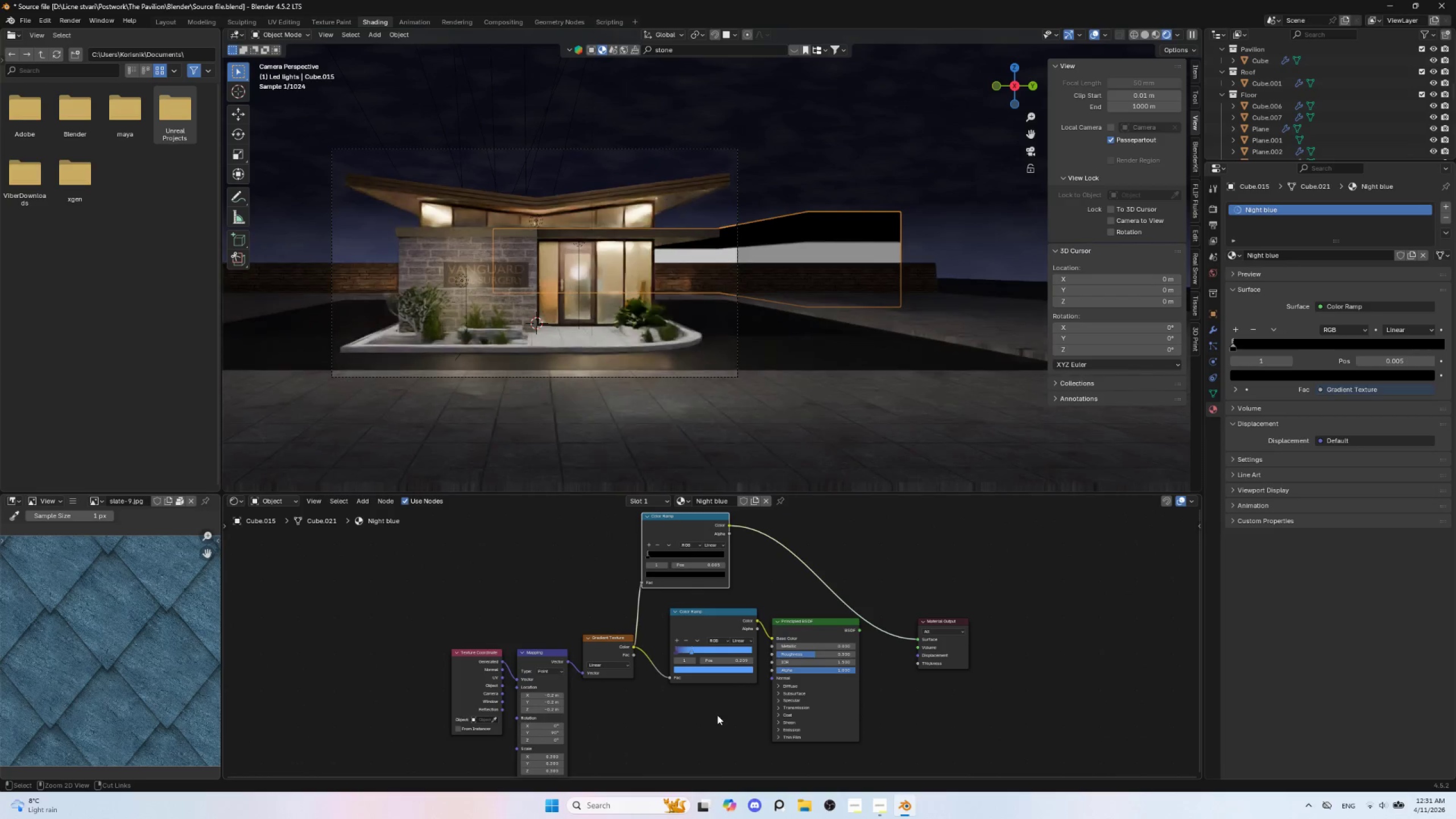 
key(Control+Z)
 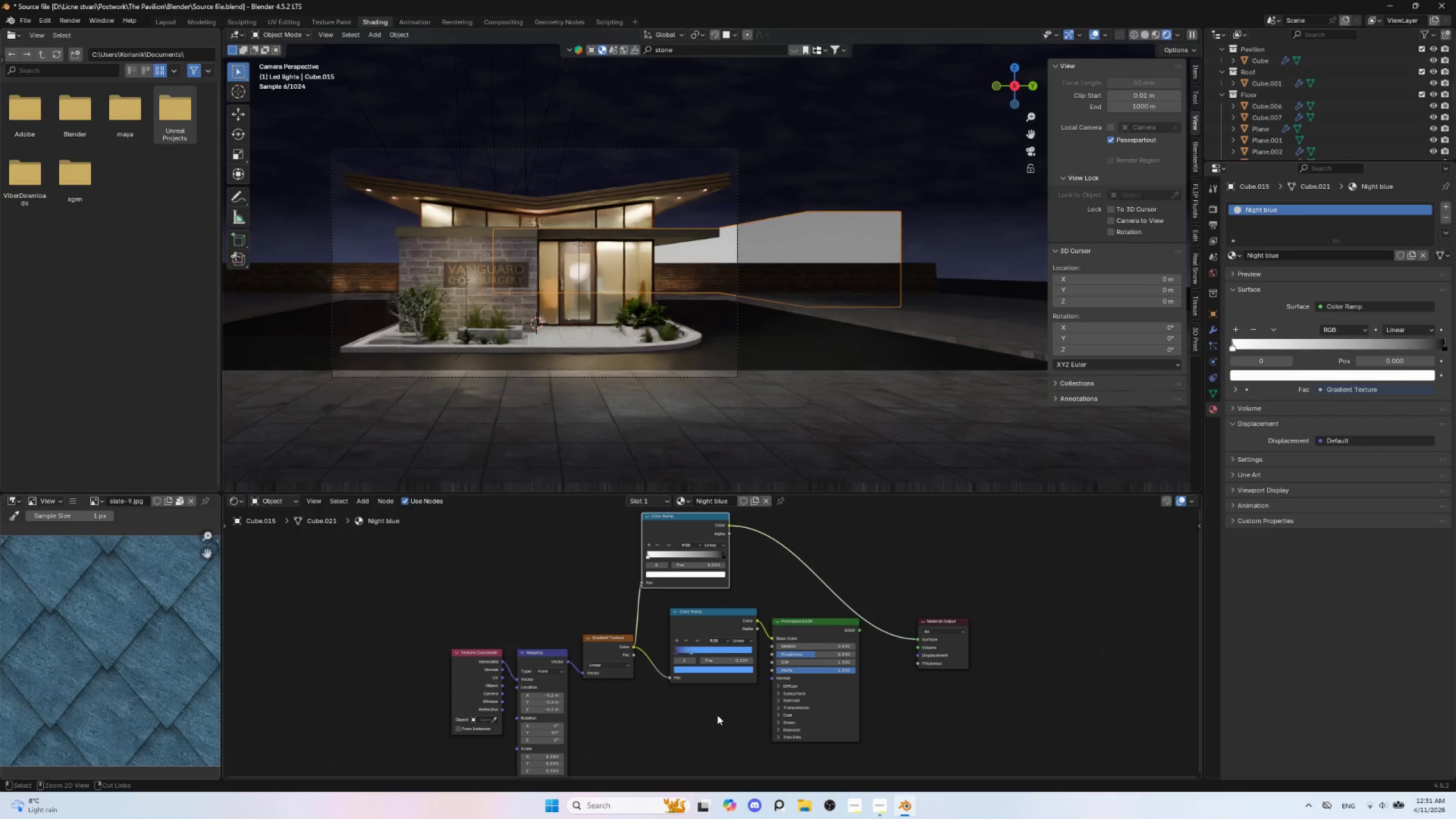 
key(Control+Z)
 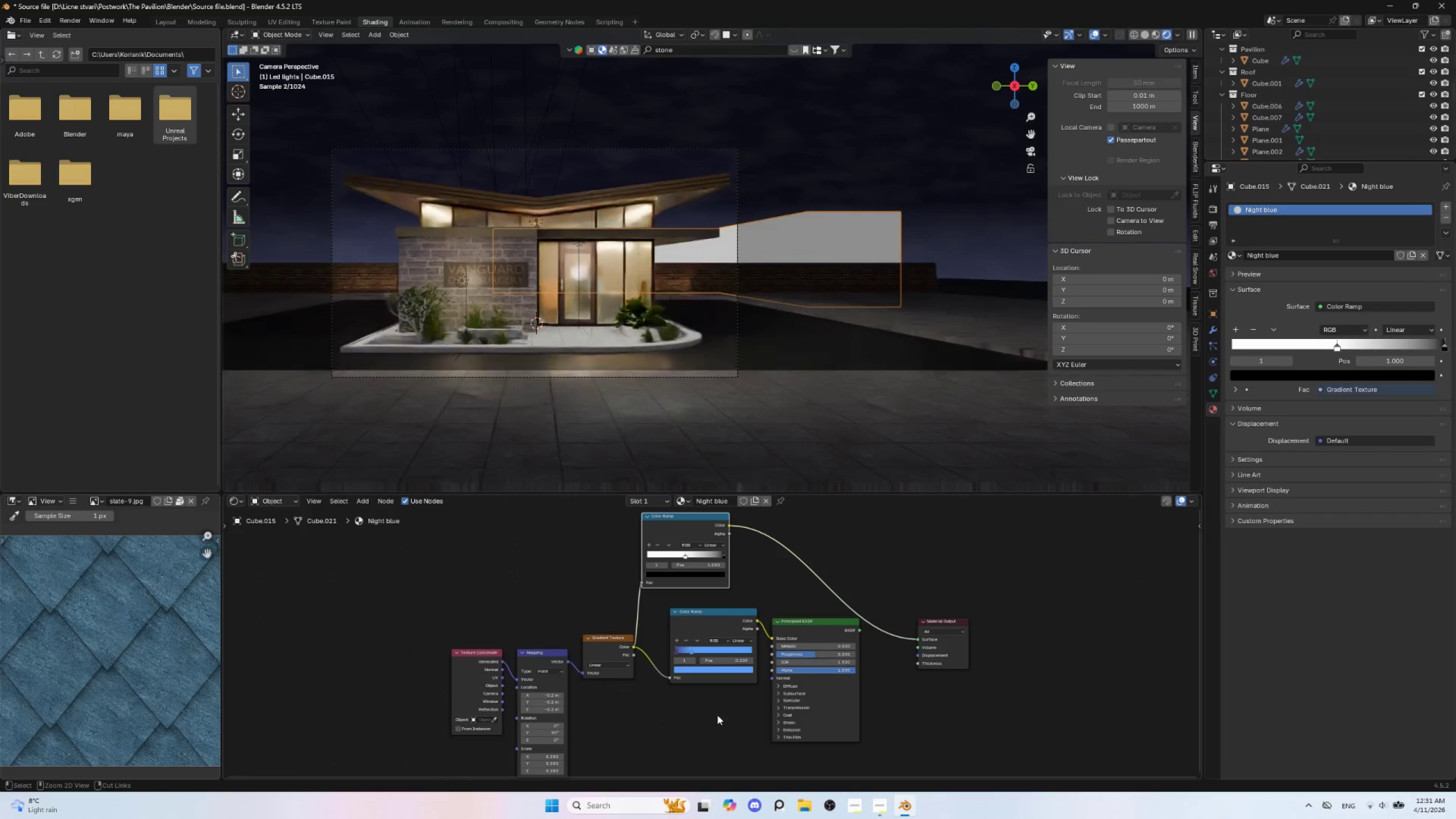 
key(Control+Z)
 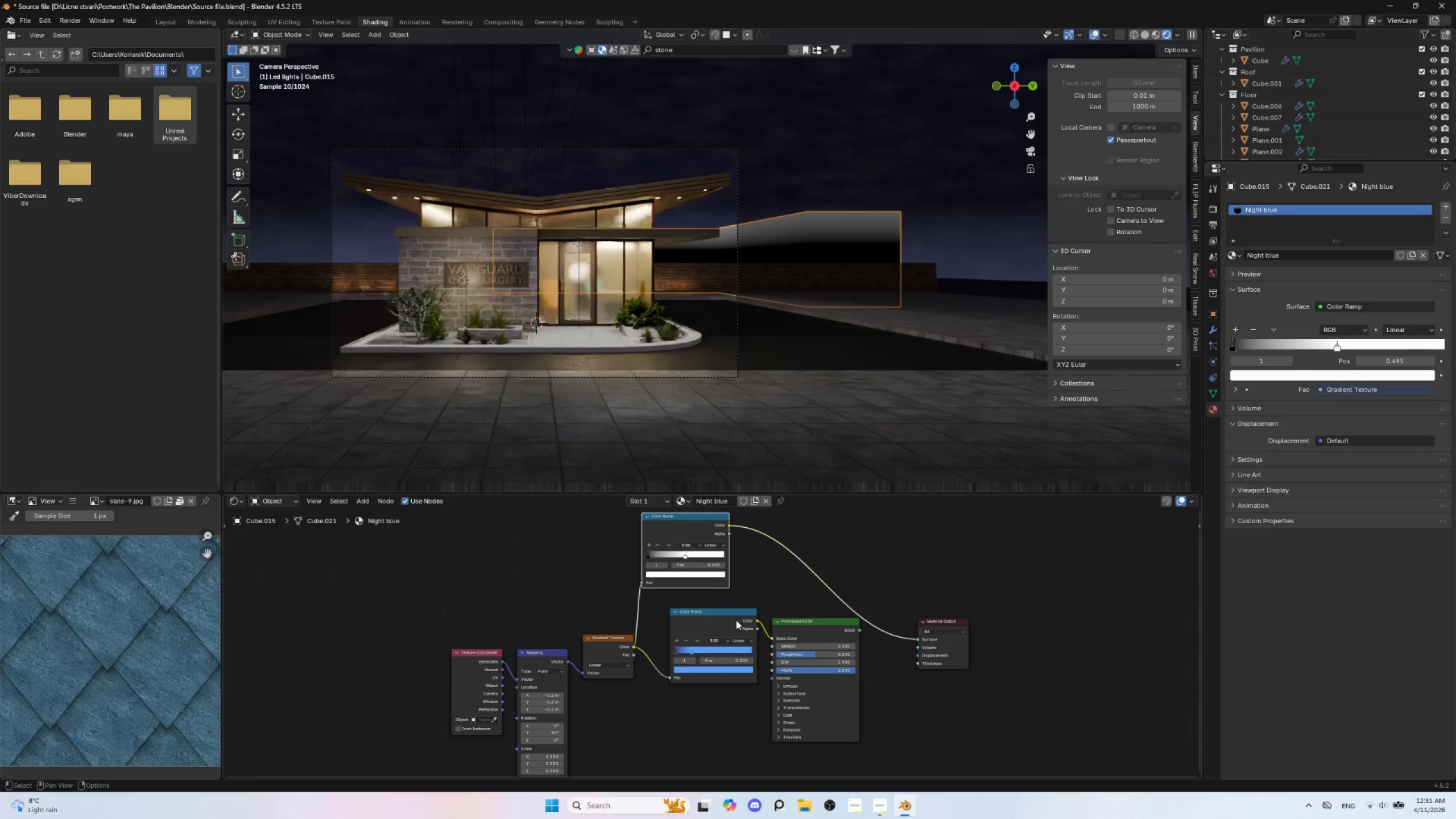 
hold_key(key=ShiftLeft, duration=0.75)
 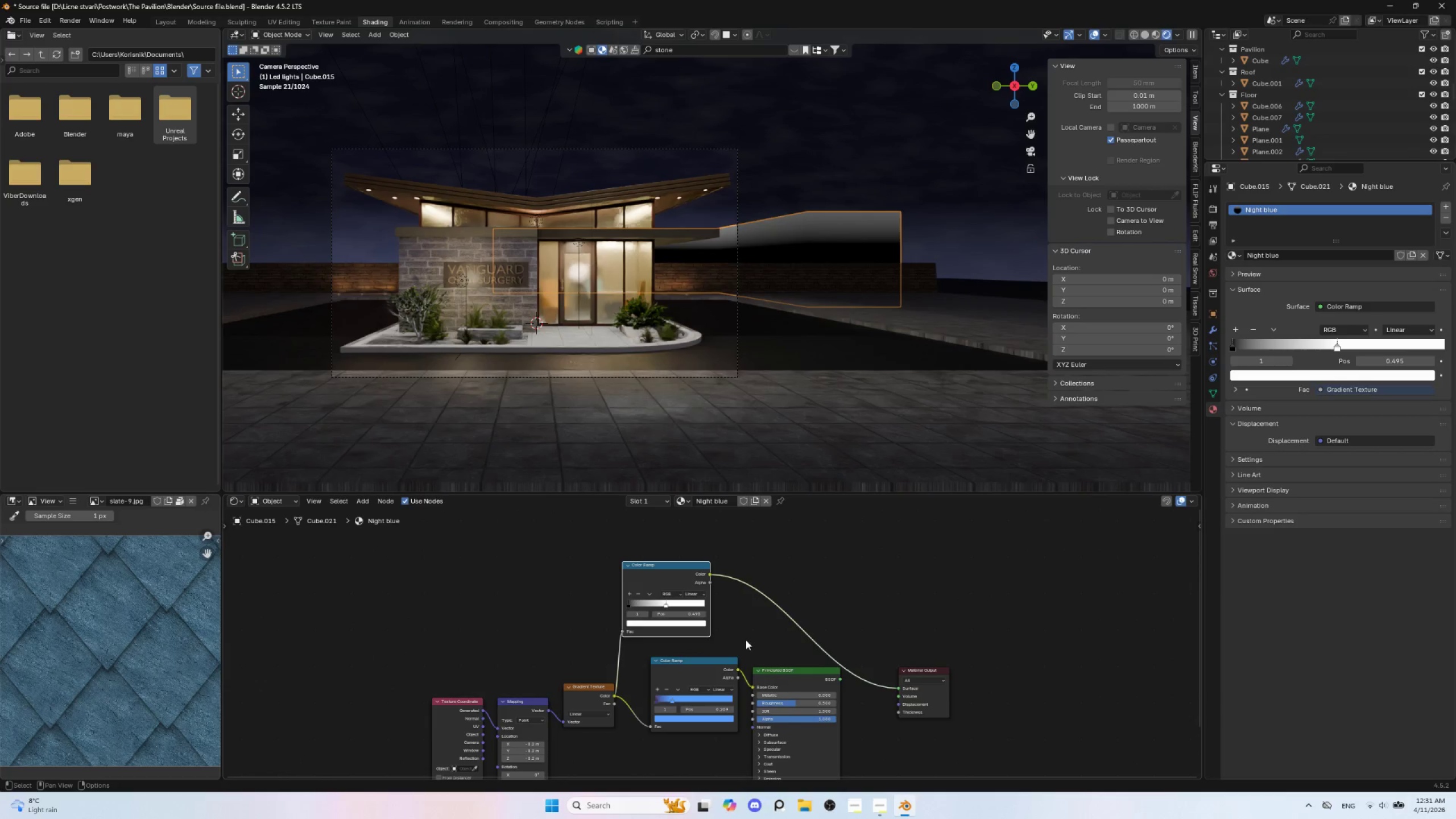 
scroll: coordinate [737, 635], scroll_direction: up, amount: 7.0
 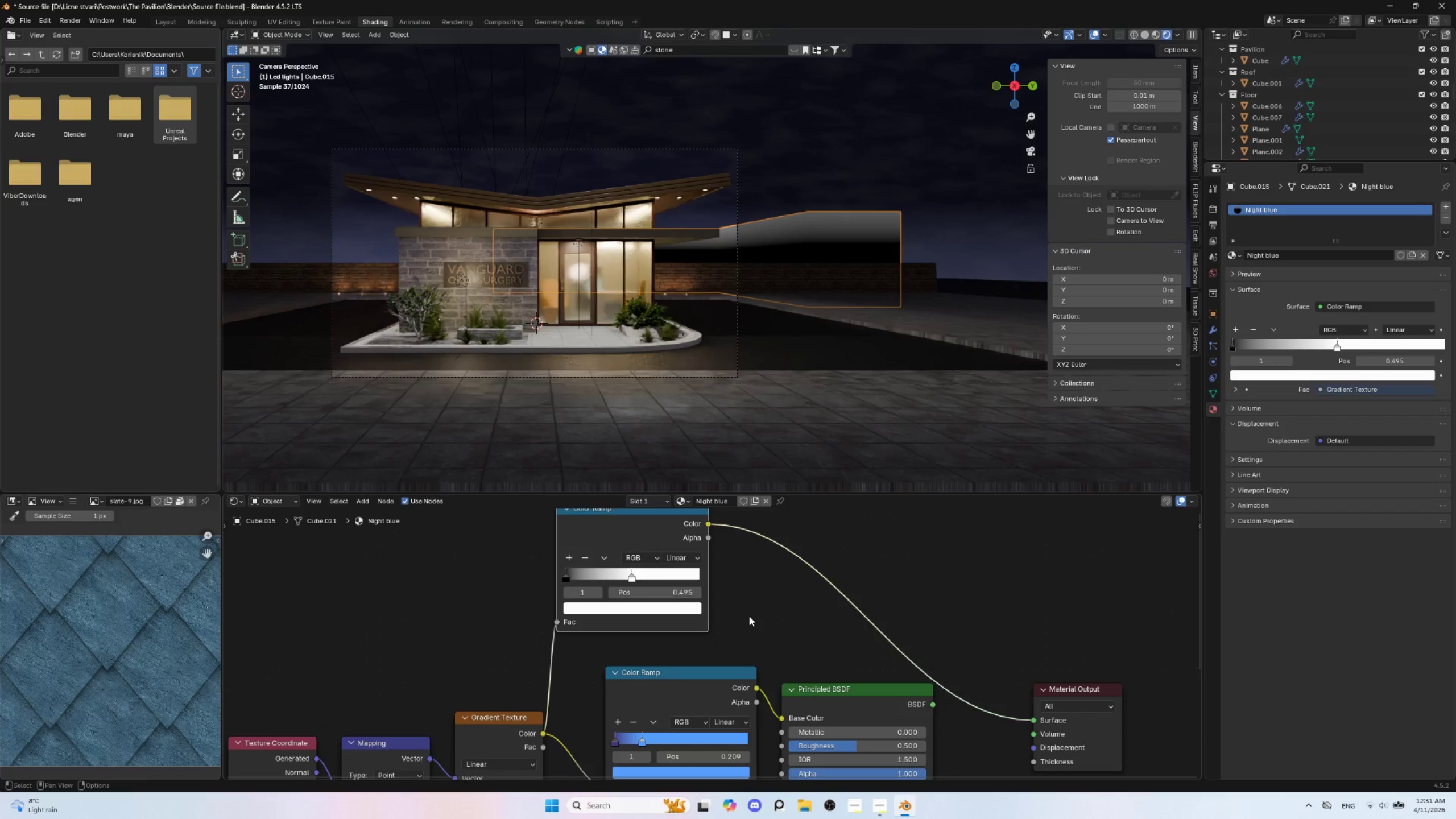 
hold_key(key=ShiftLeft, duration=0.59)
 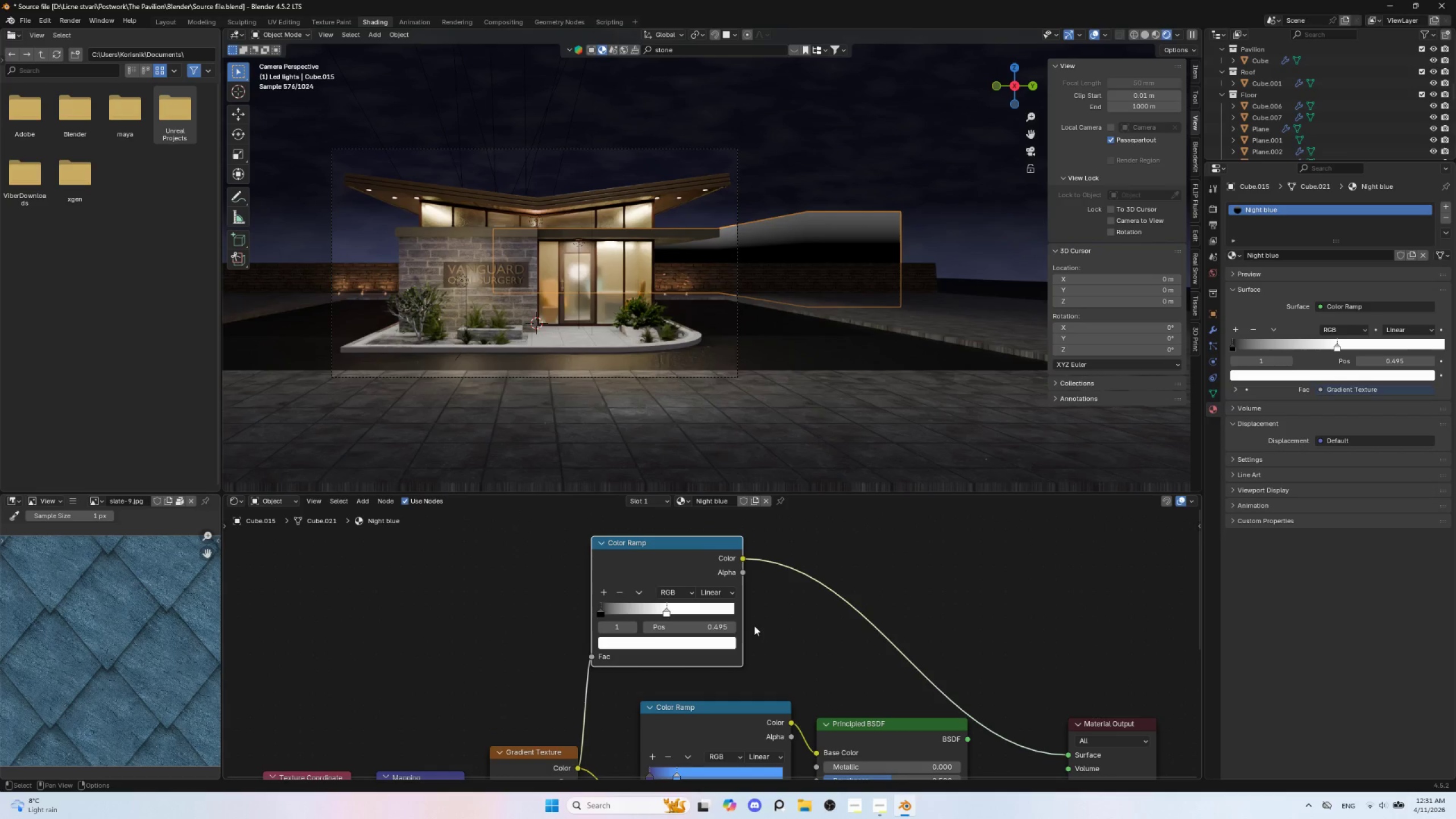 
hold_key(key=ShiftLeft, duration=0.78)
 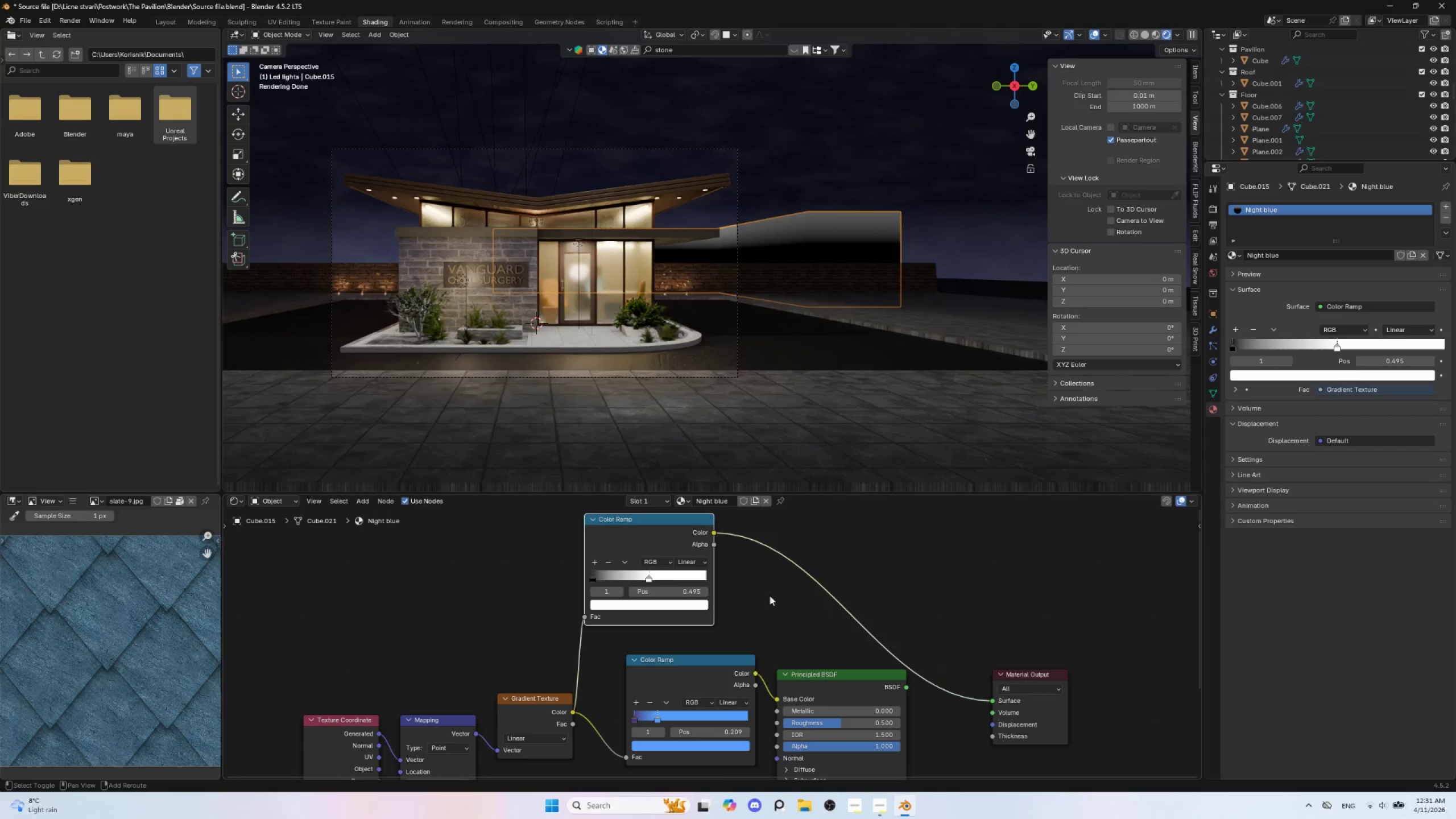 
scroll: coordinate [755, 631], scroll_direction: down, amount: 2.0
 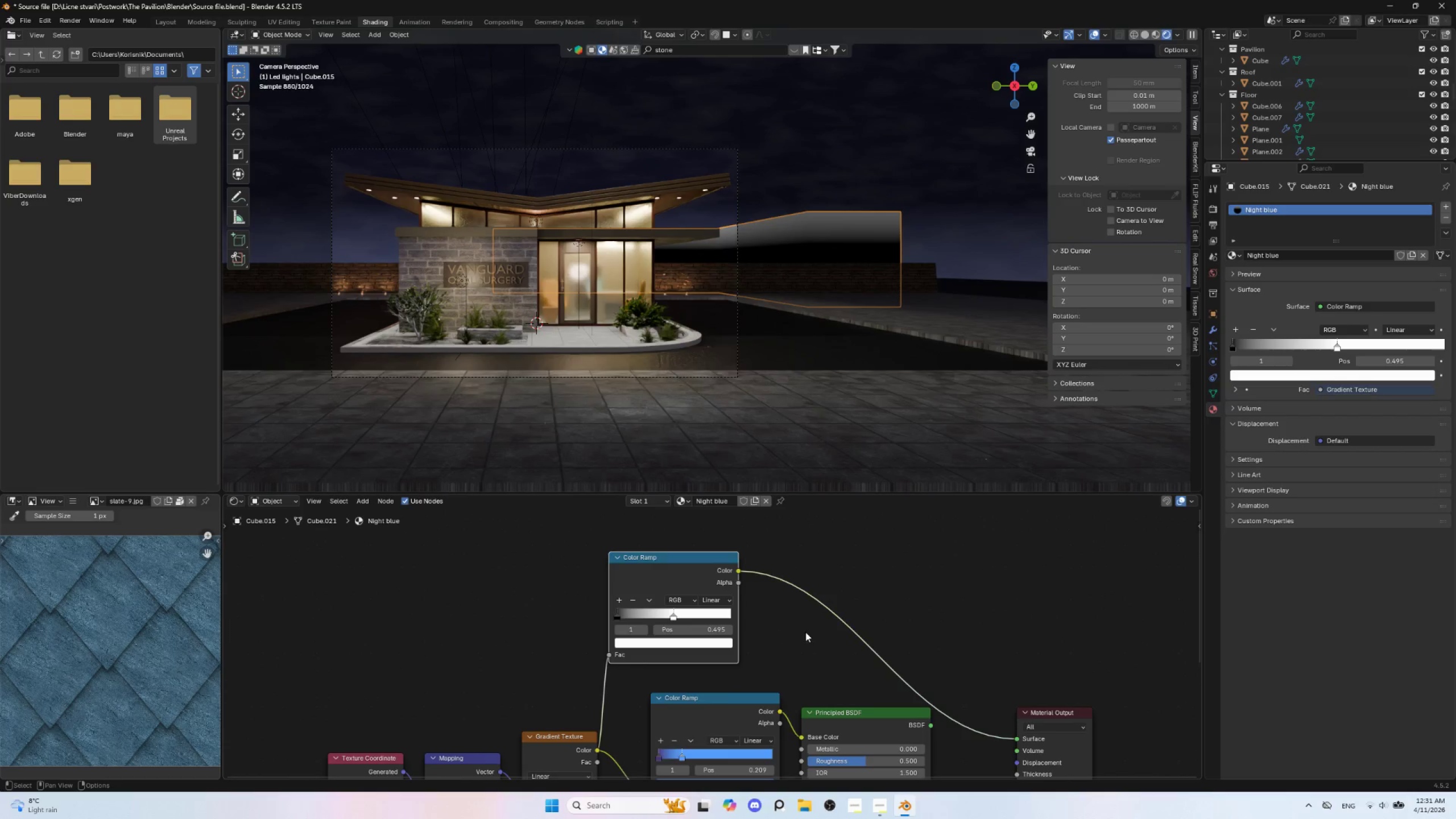 
hold_key(key=ShiftLeft, duration=0.75)
 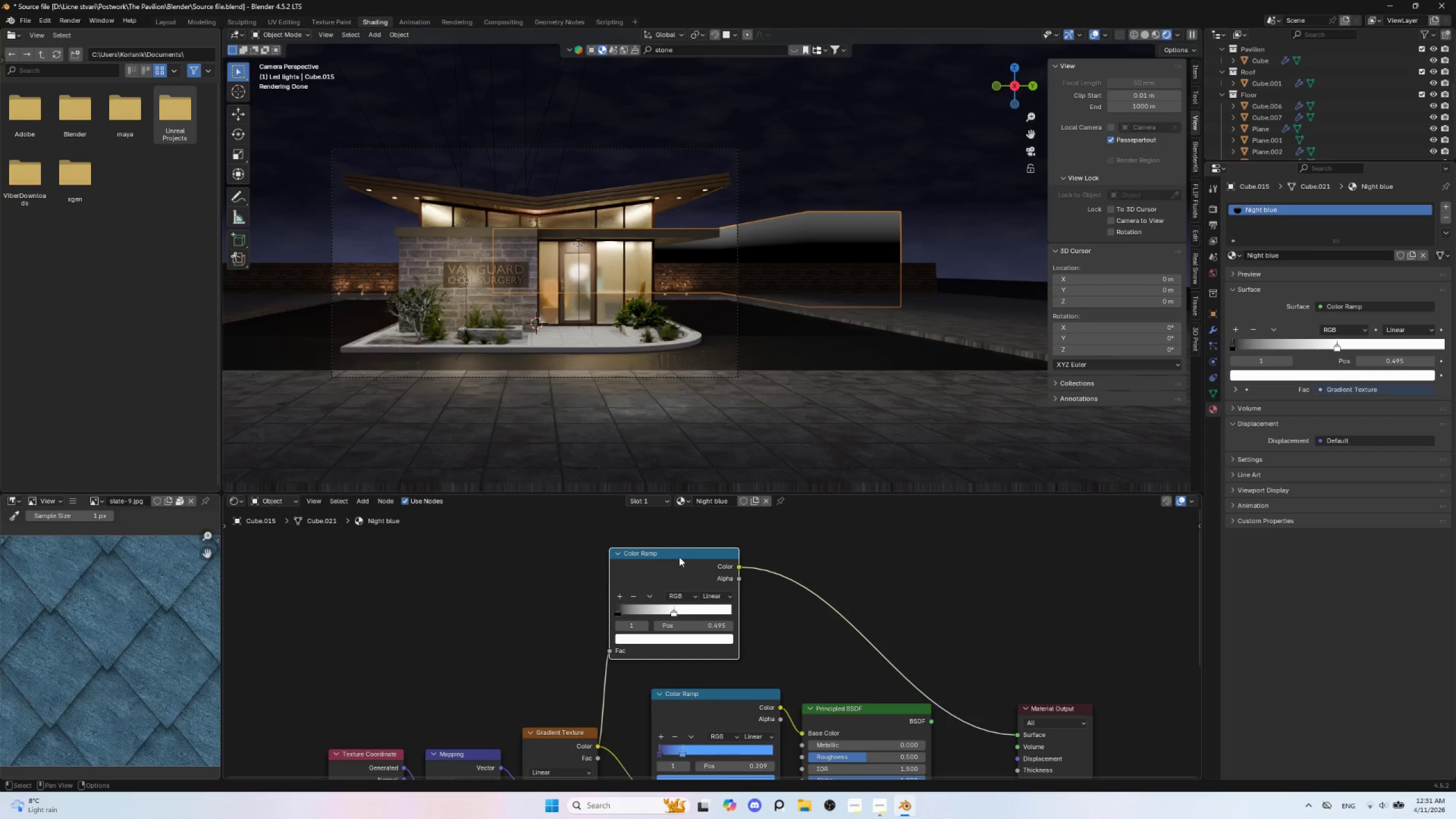 
left_click([679, 556])
 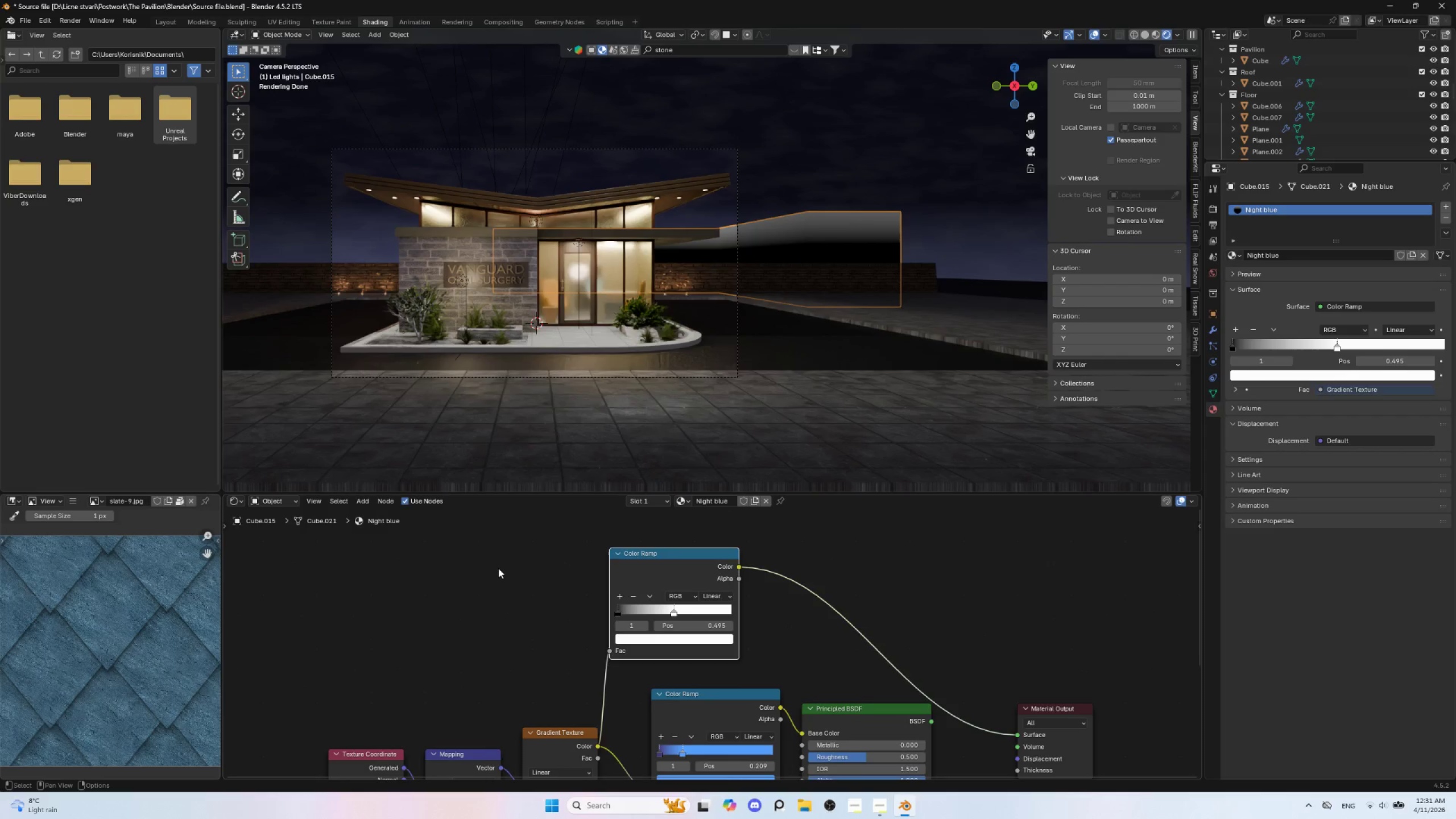 
left_click([498, 568])
 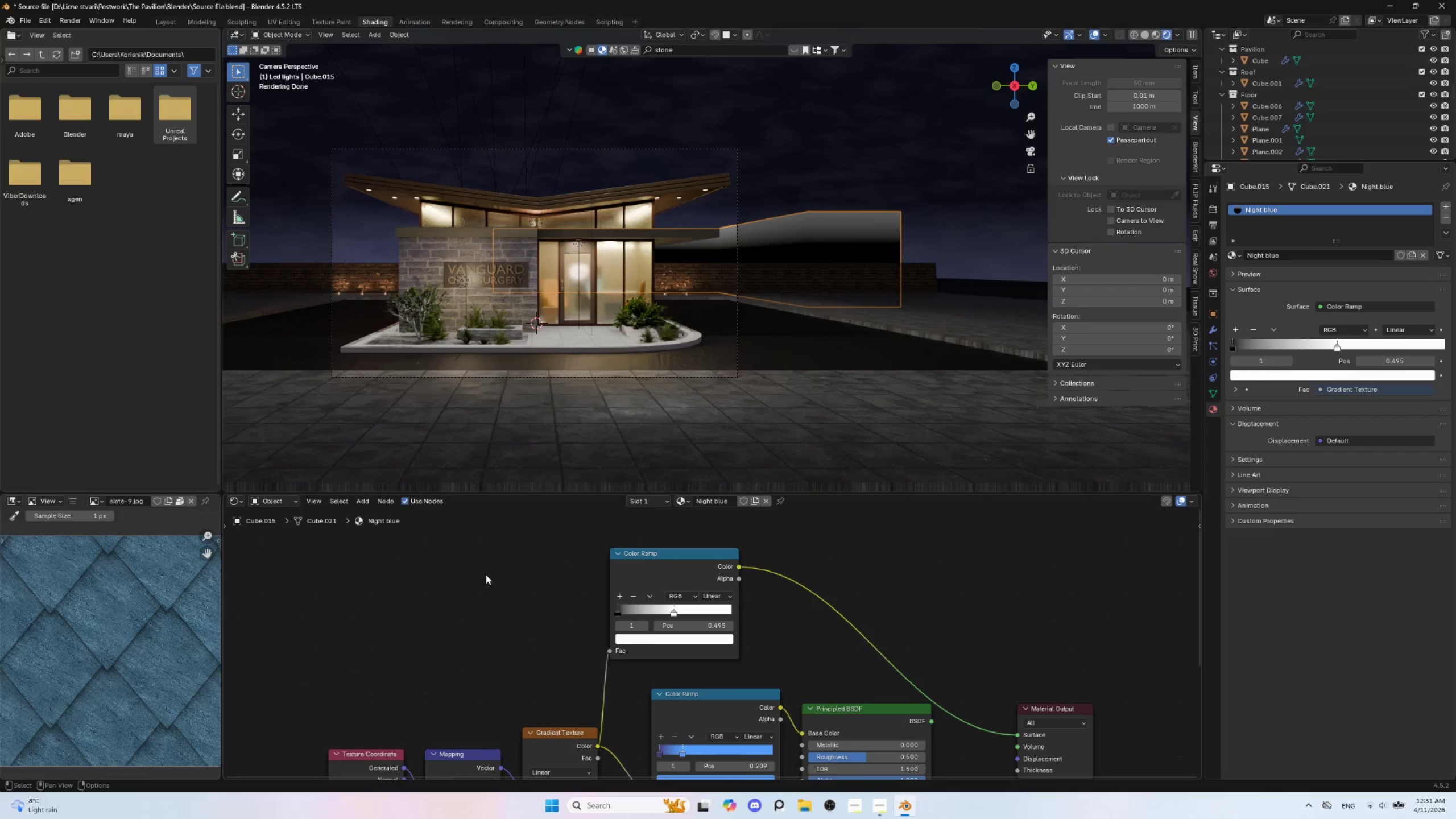 
key(Shift+A)
 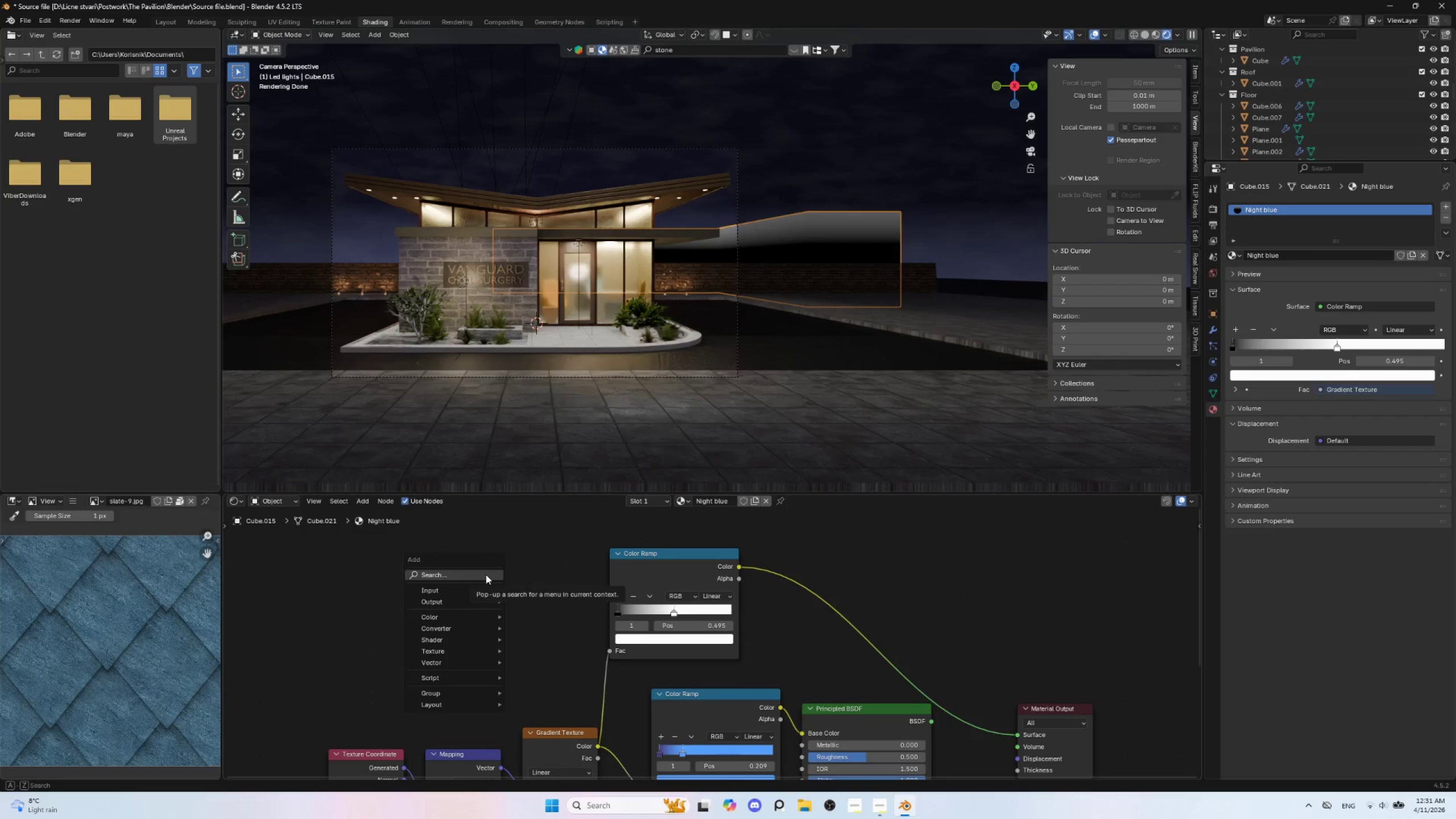 
left_click([486, 574])
 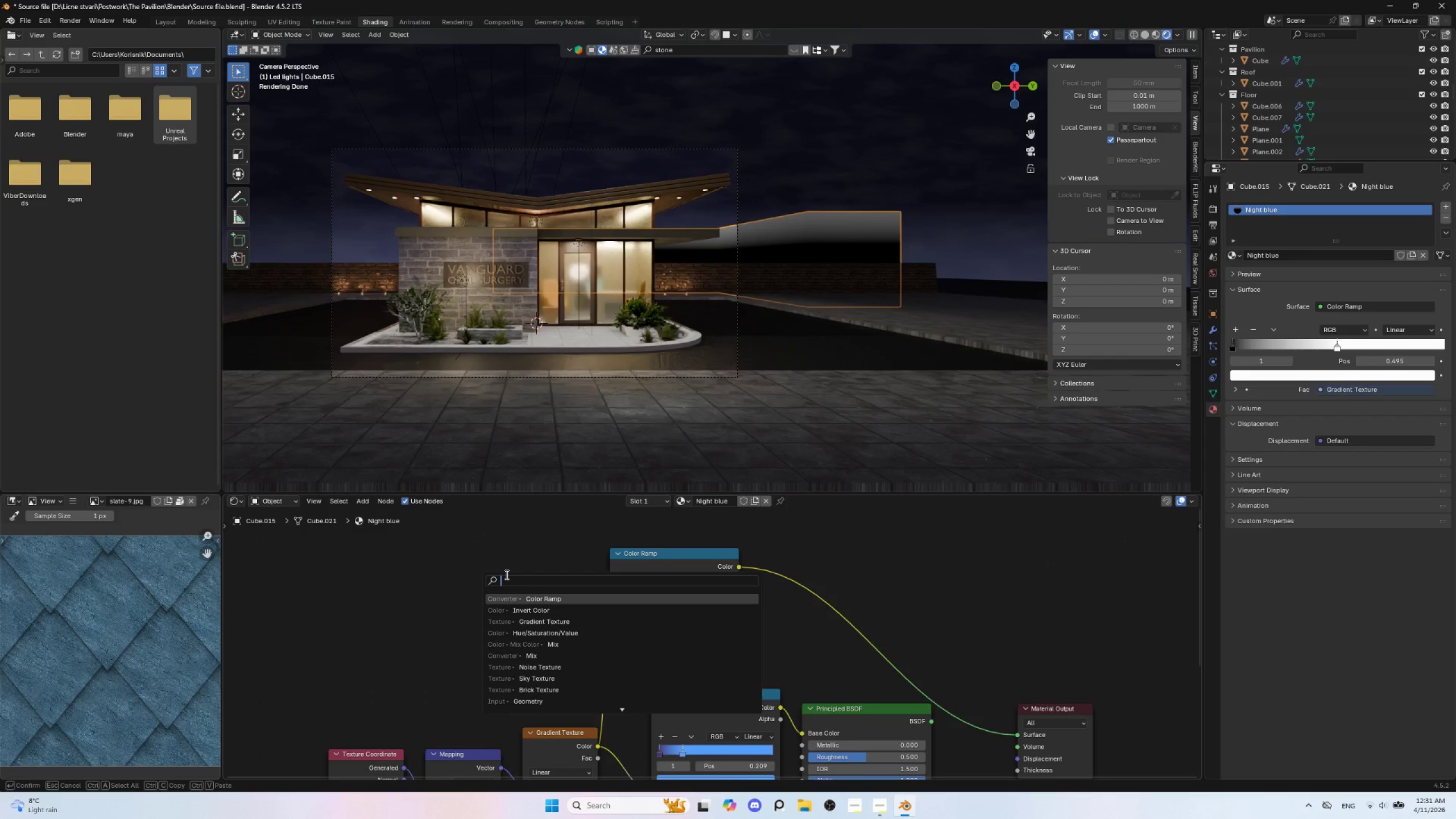 
type(neg)
 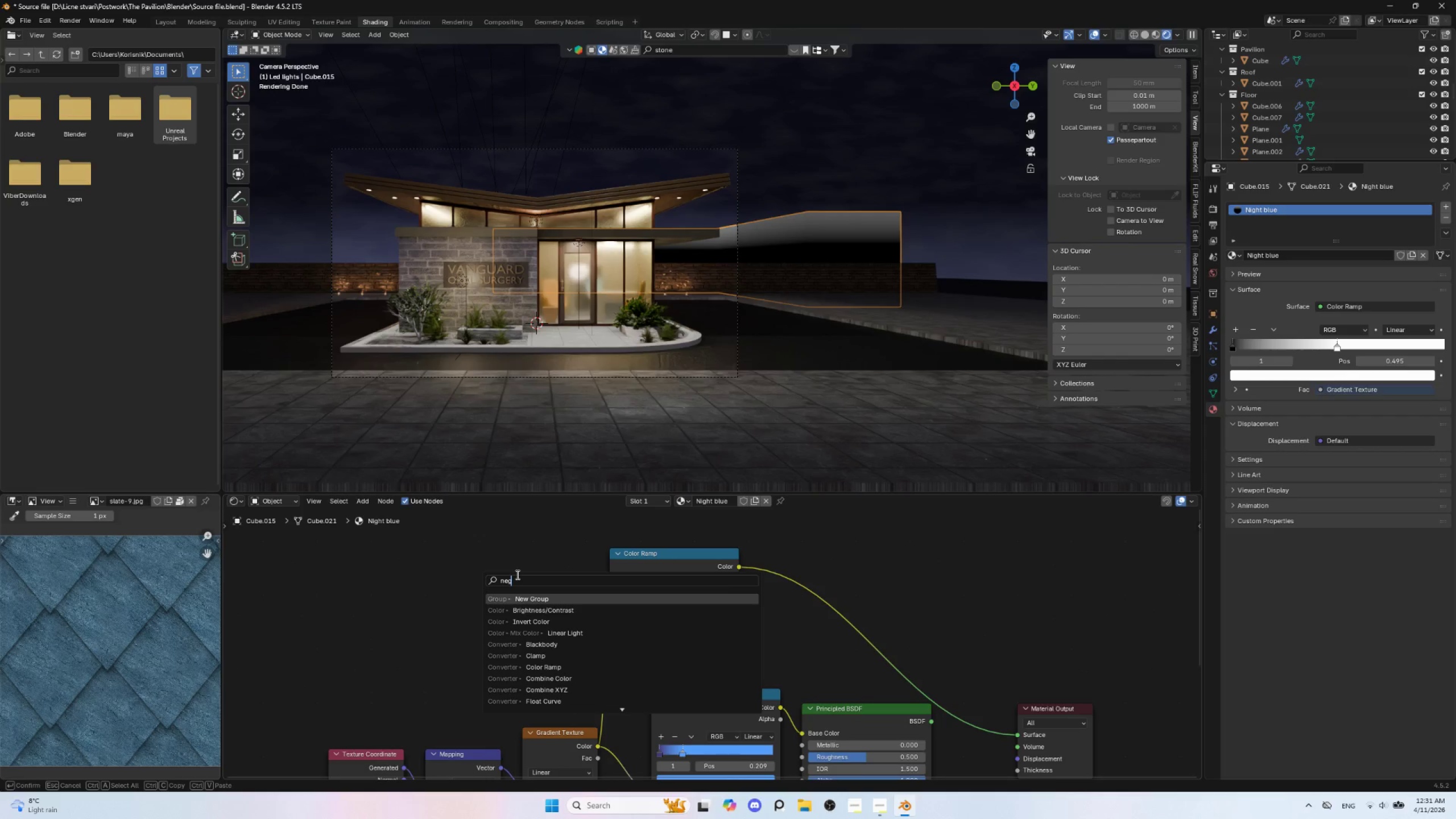 
key(A)
 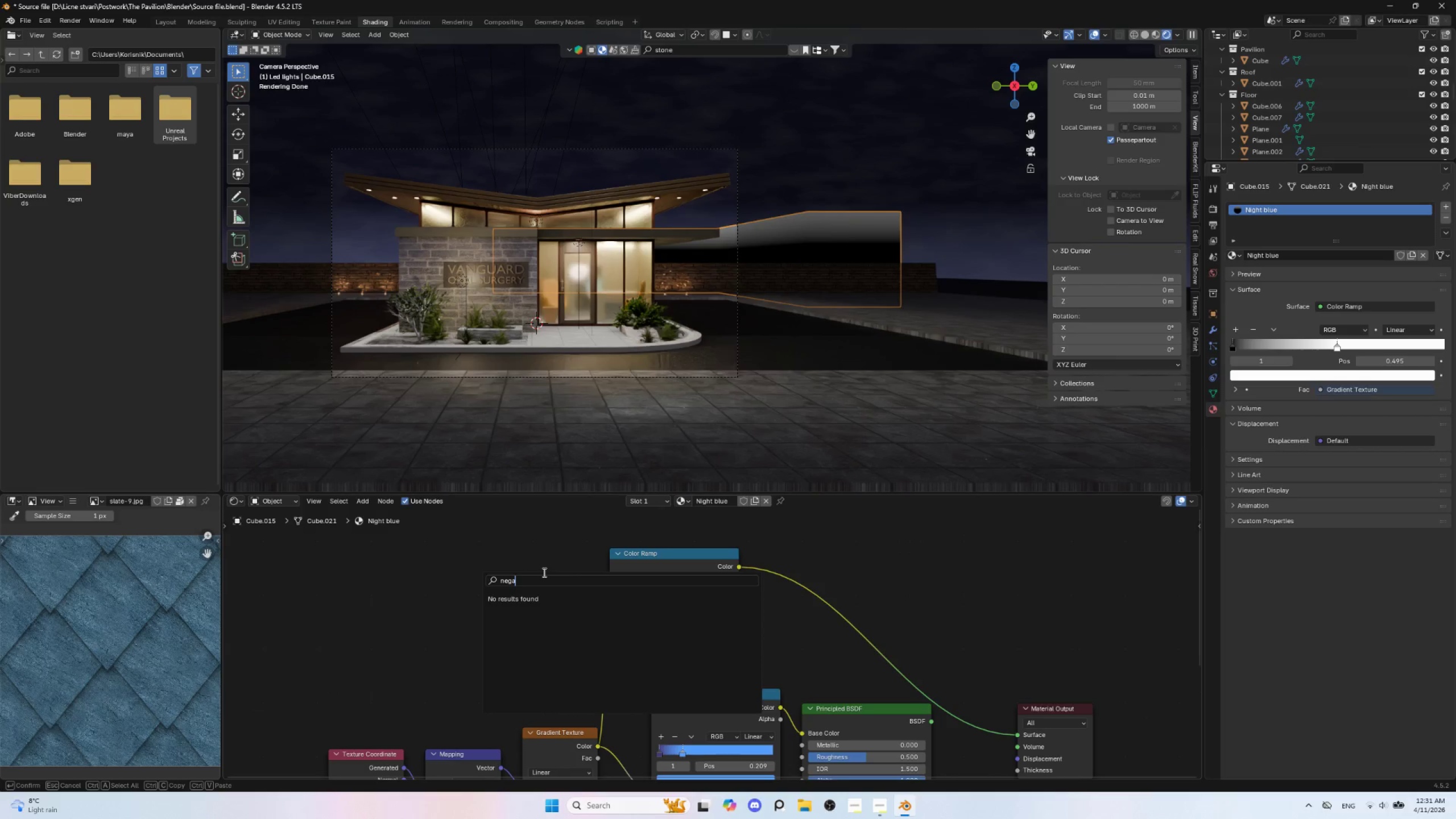 
hold_key(key=Backspace, duration=0.86)
 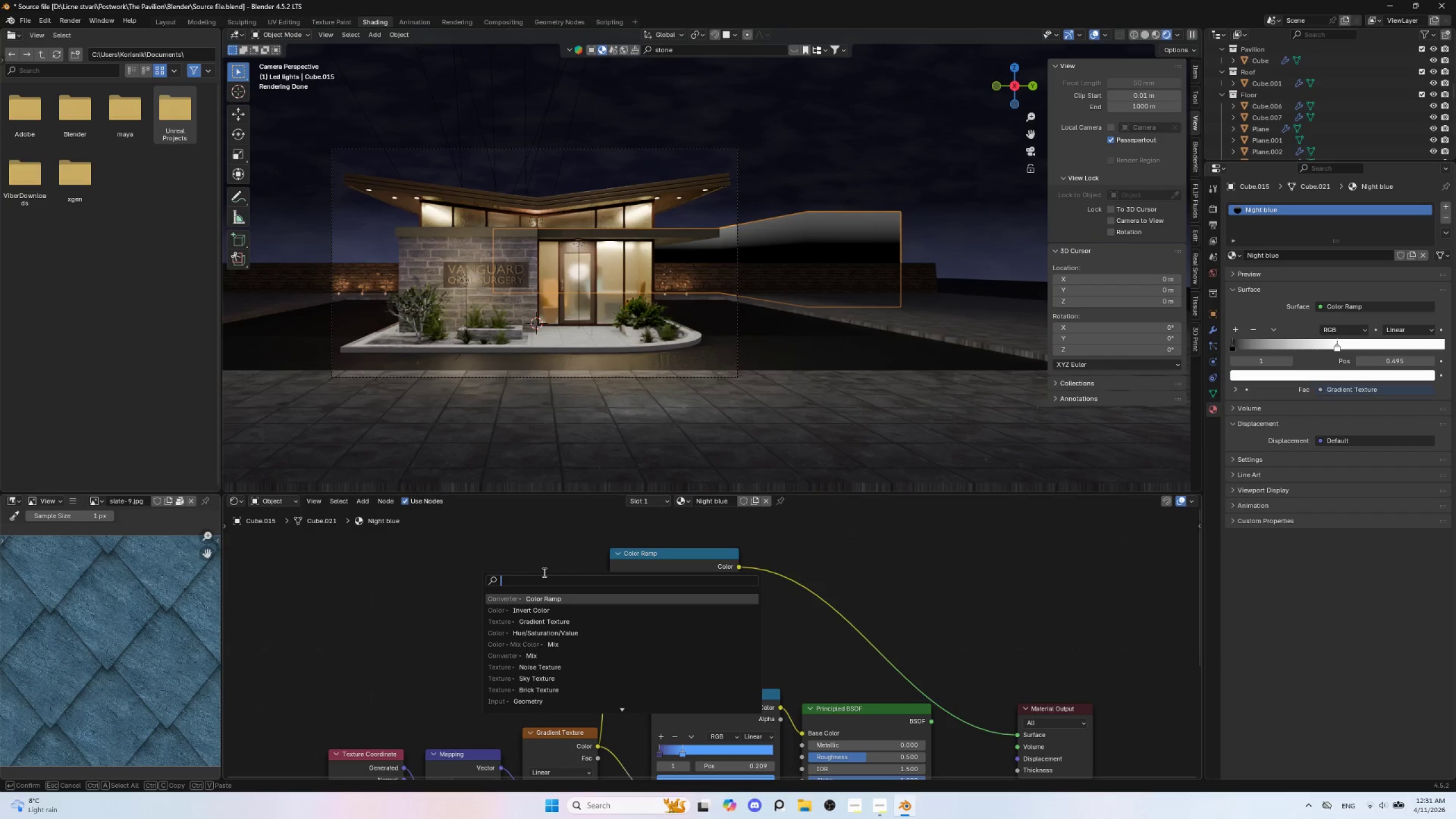 
type(inver)
 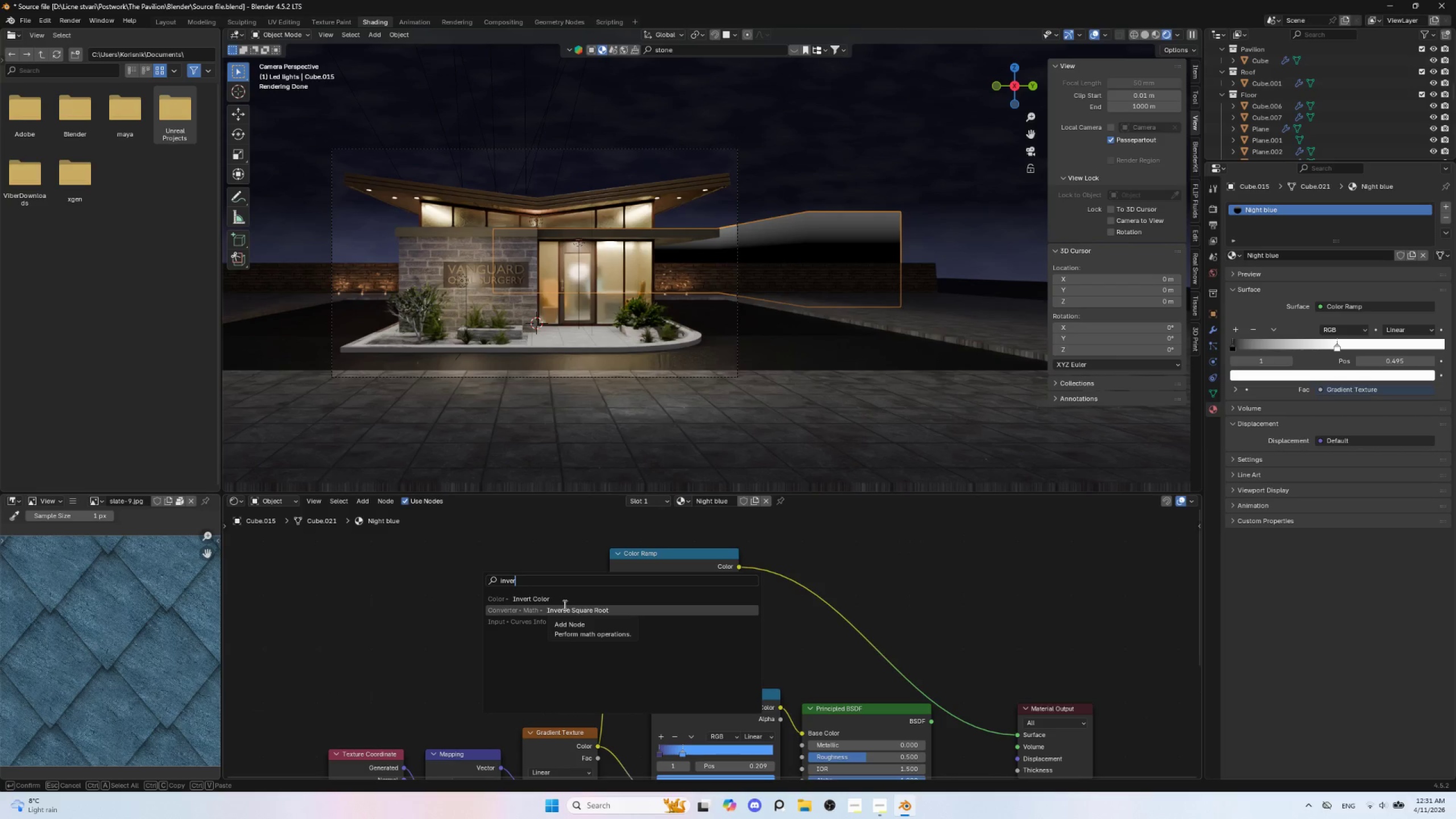 
wait(5.77)
 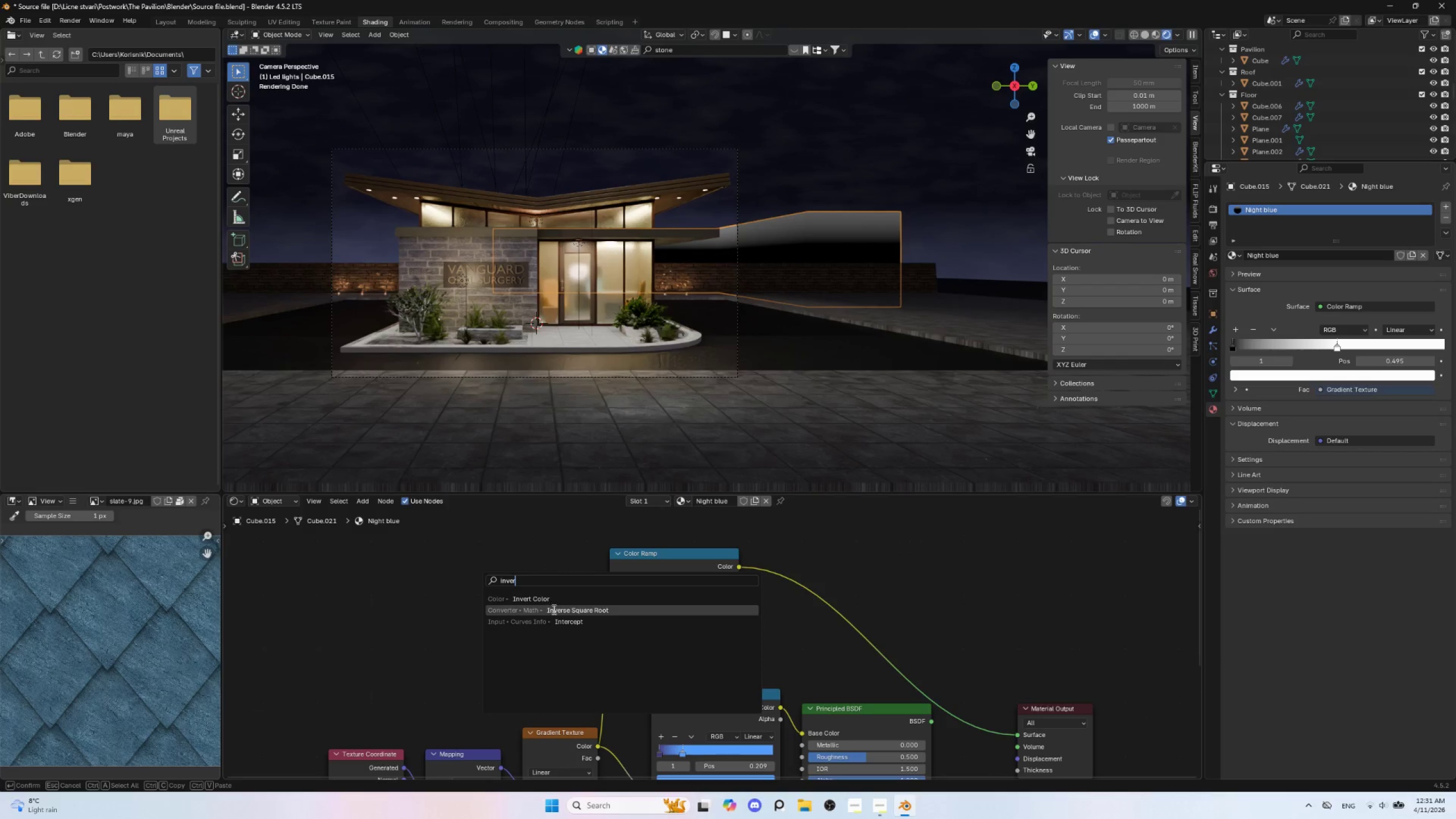 
left_click([539, 597])
 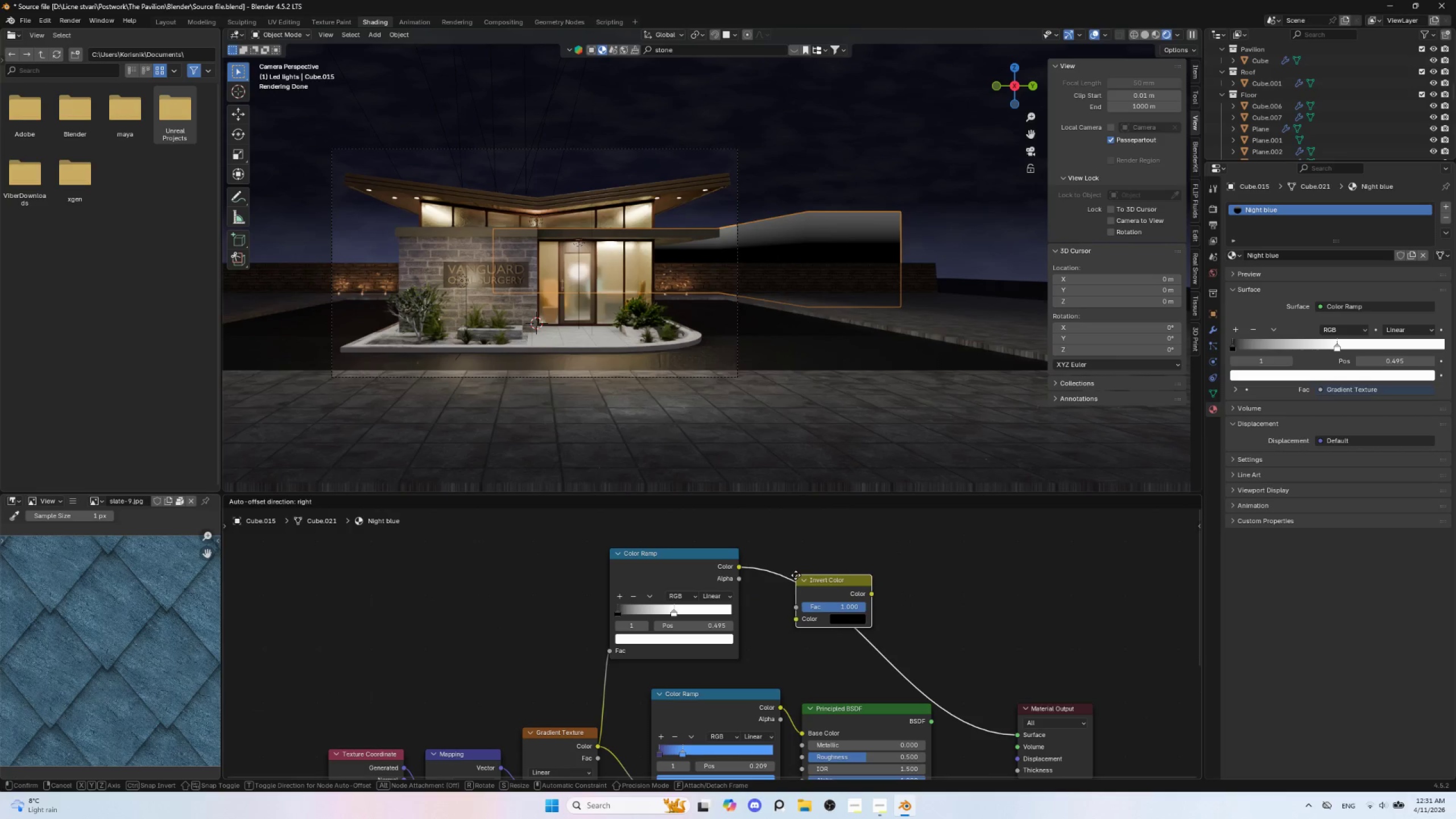 
left_click([796, 575])
 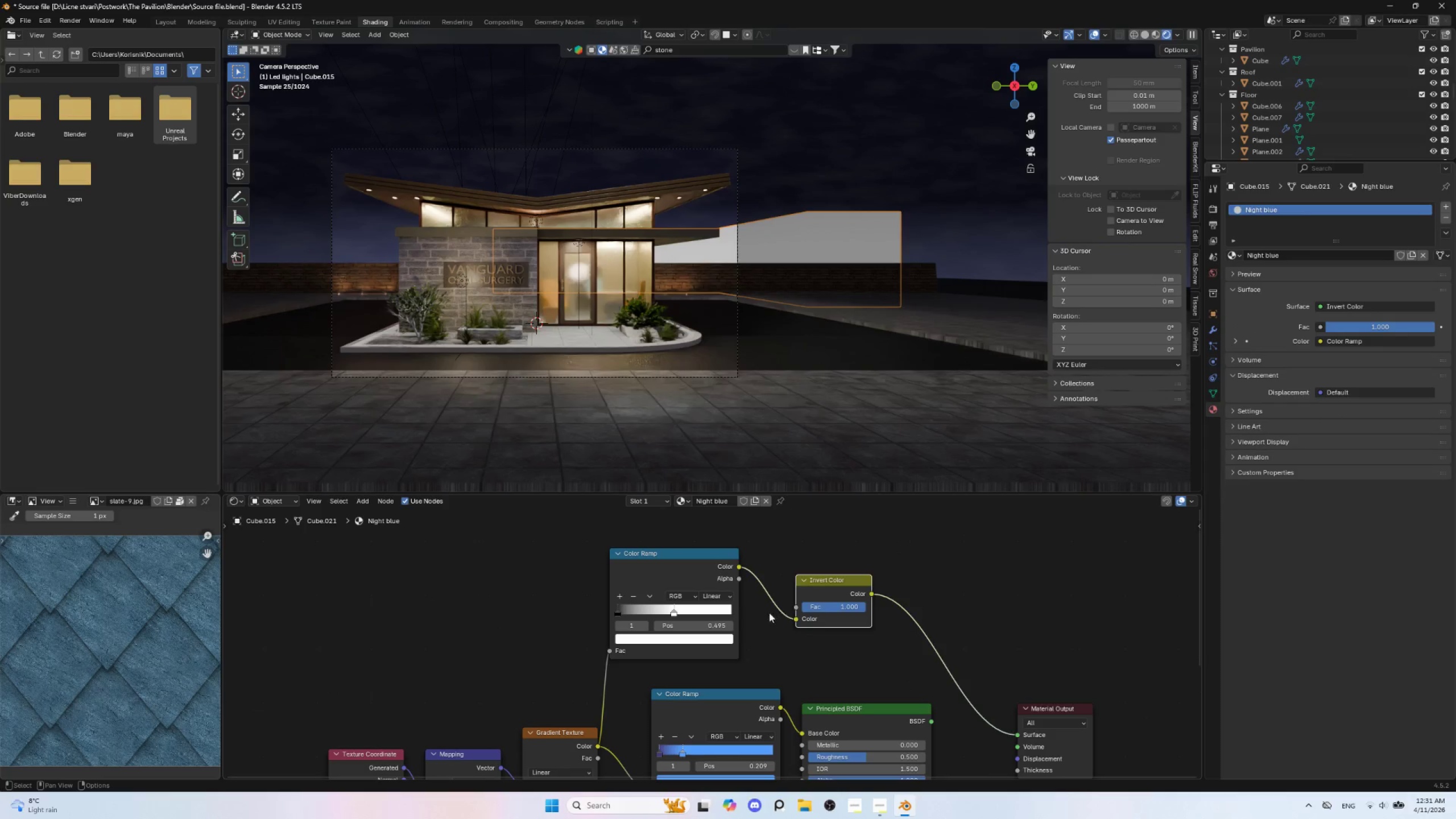 
left_click_drag(start_coordinate=[793, 616], to_coordinate=[796, 605])
 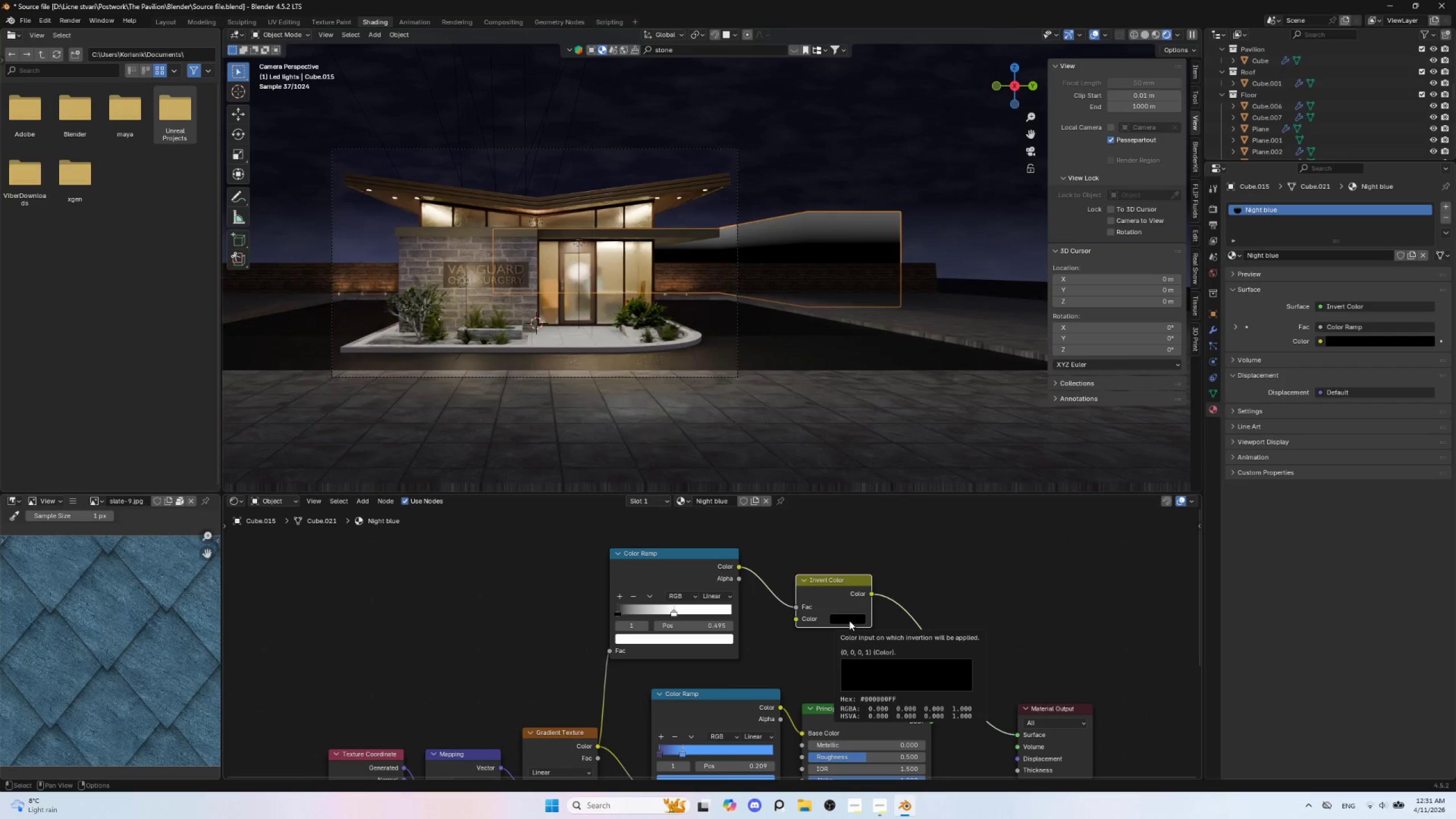 
wait(5.55)
 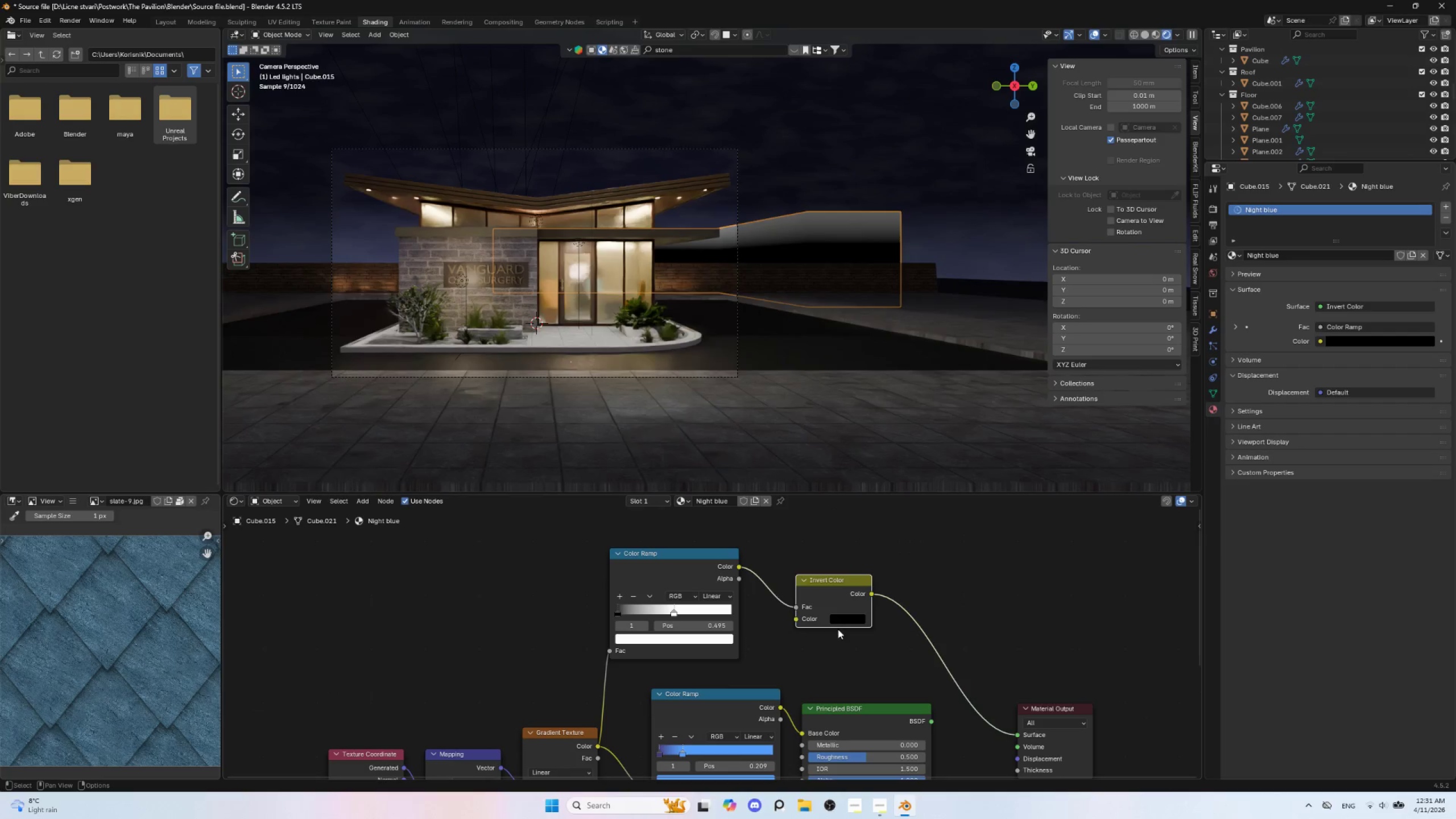 
left_click([849, 621])
 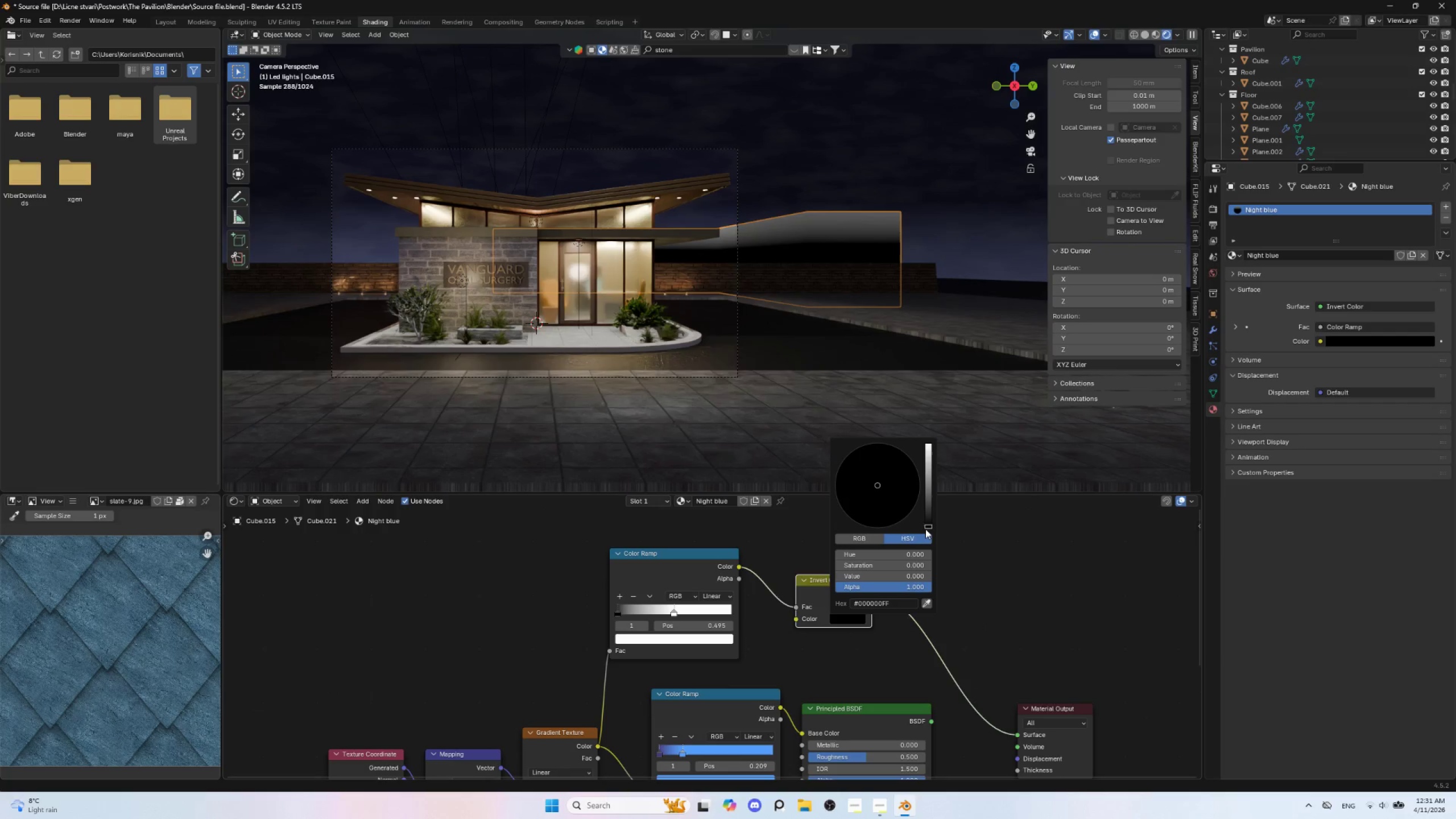 
left_click_drag(start_coordinate=[928, 528], to_coordinate=[950, 481])
 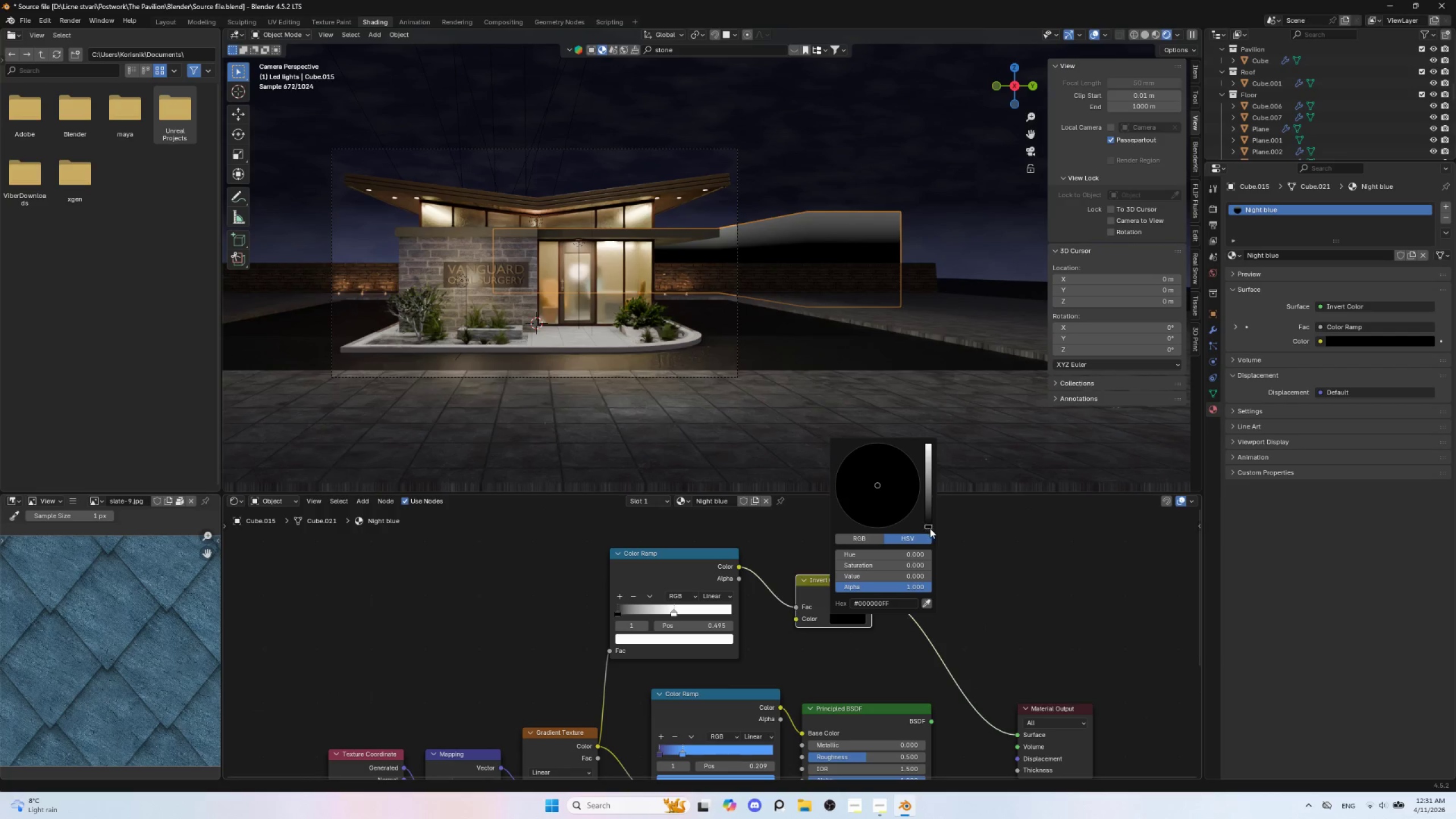 
left_click_drag(start_coordinate=[930, 528], to_coordinate=[940, 489])
 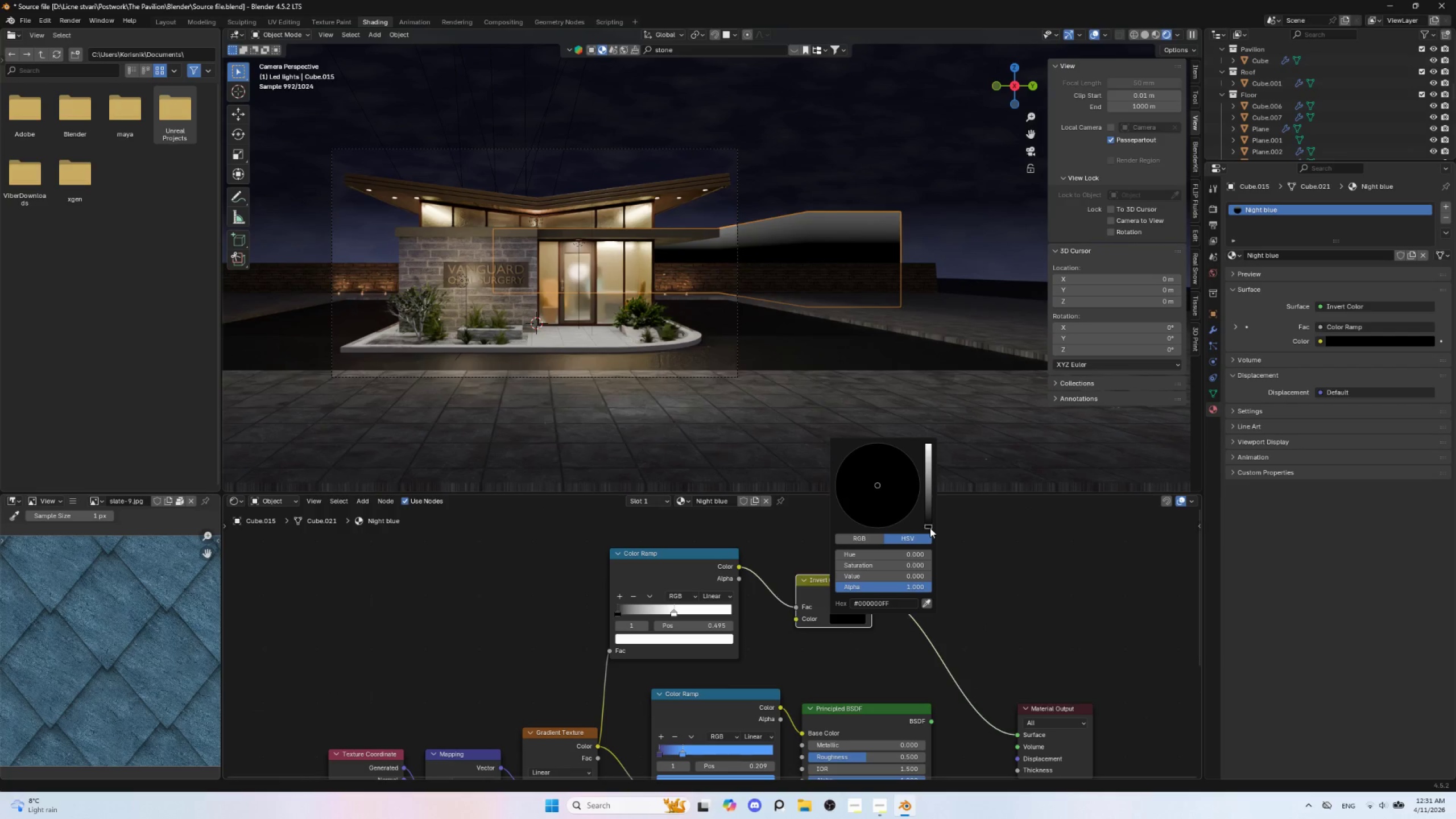 
left_click_drag(start_coordinate=[930, 528], to_coordinate=[933, 509])
 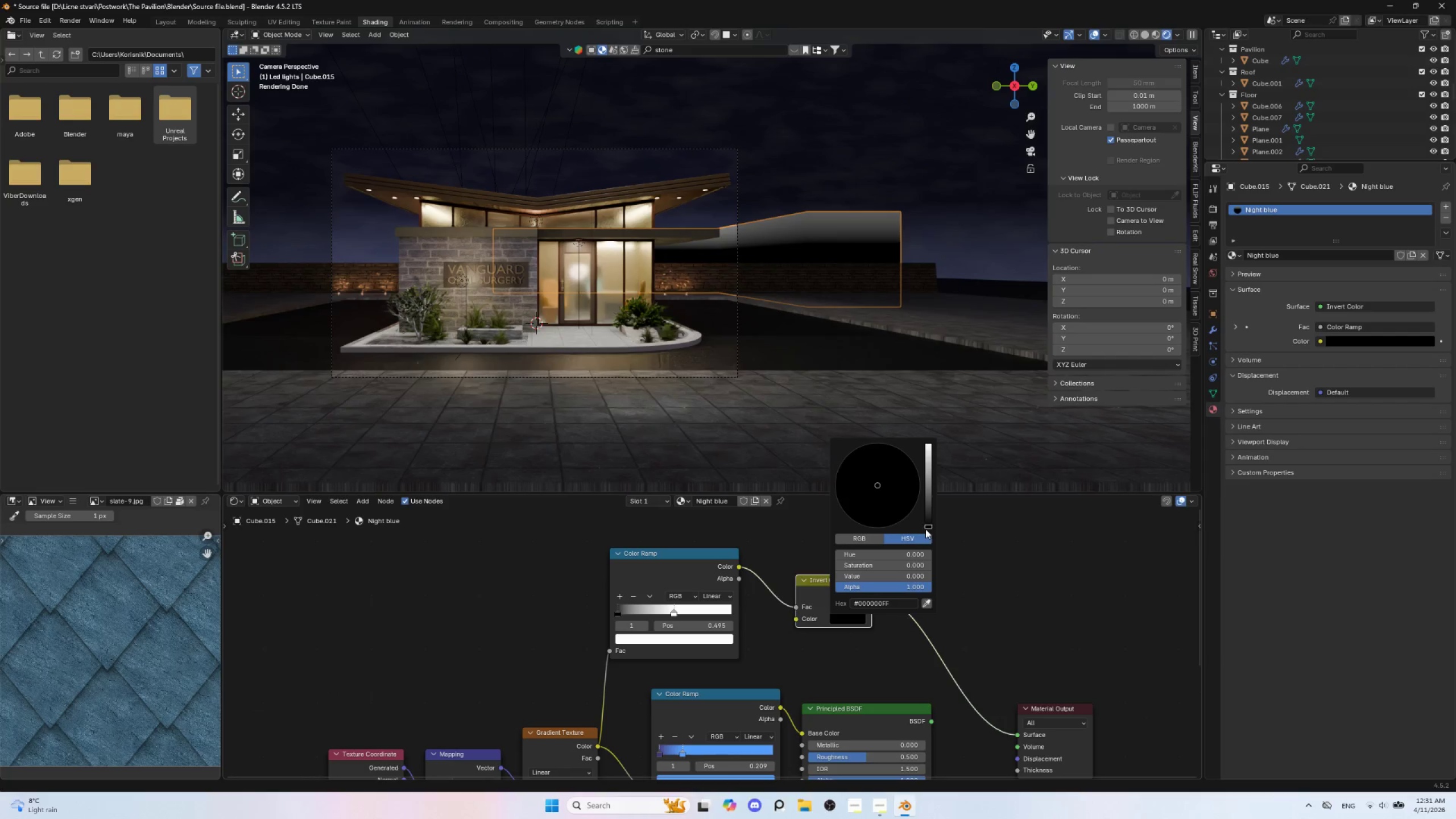 
left_click_drag(start_coordinate=[925, 529], to_coordinate=[930, 514])
 